 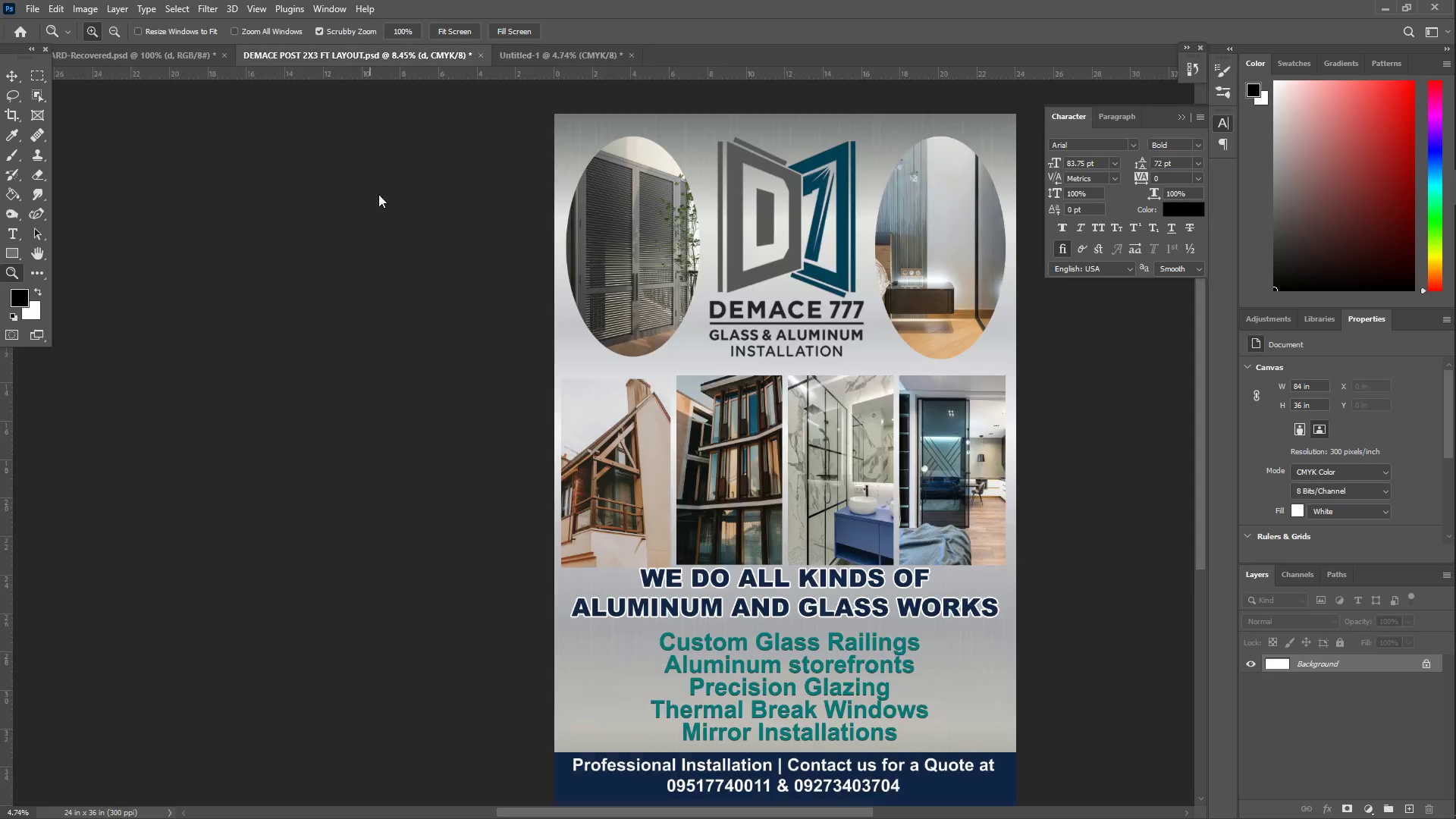 
key(Control+A)
 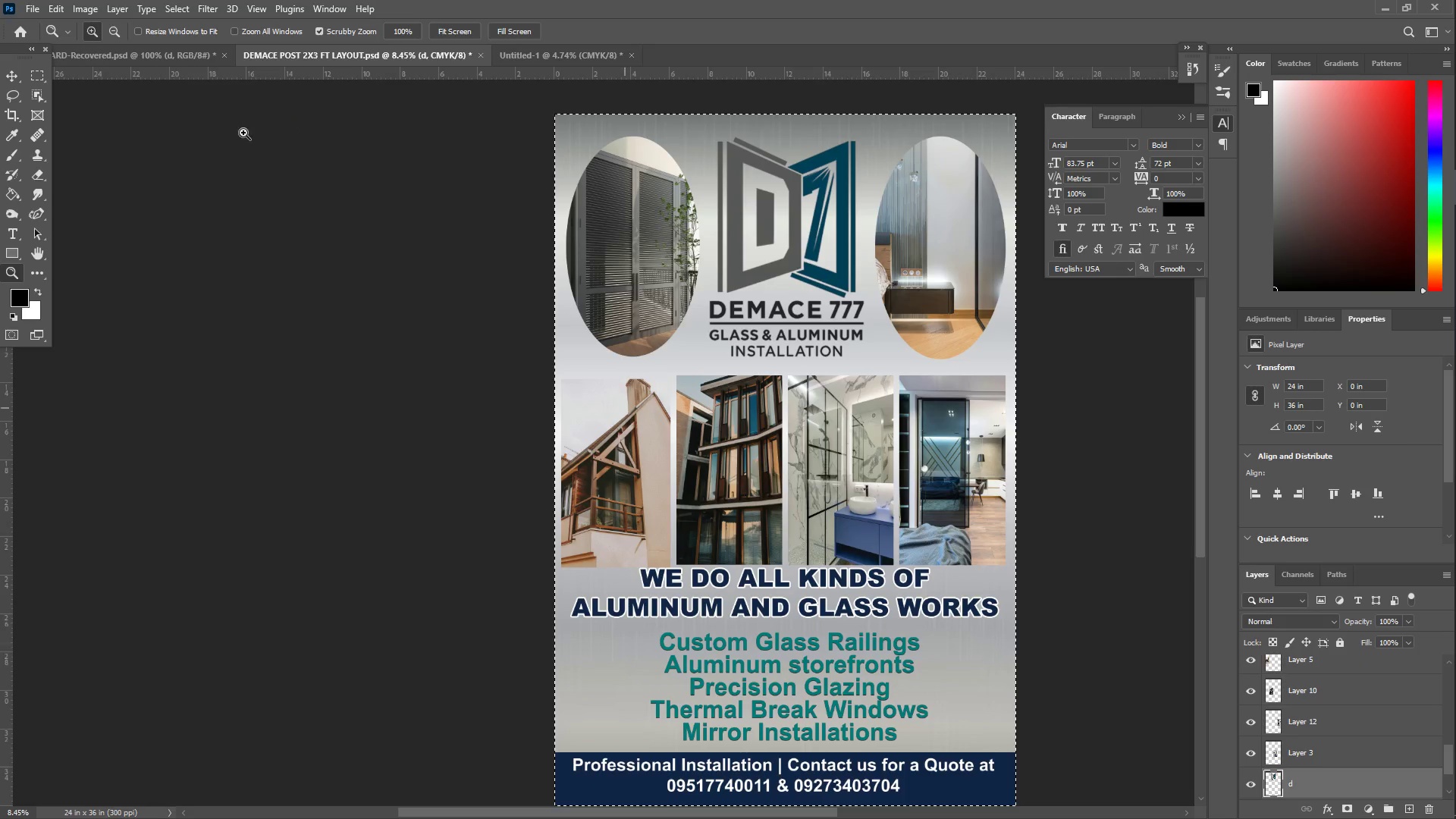 
left_click([12, 75])
 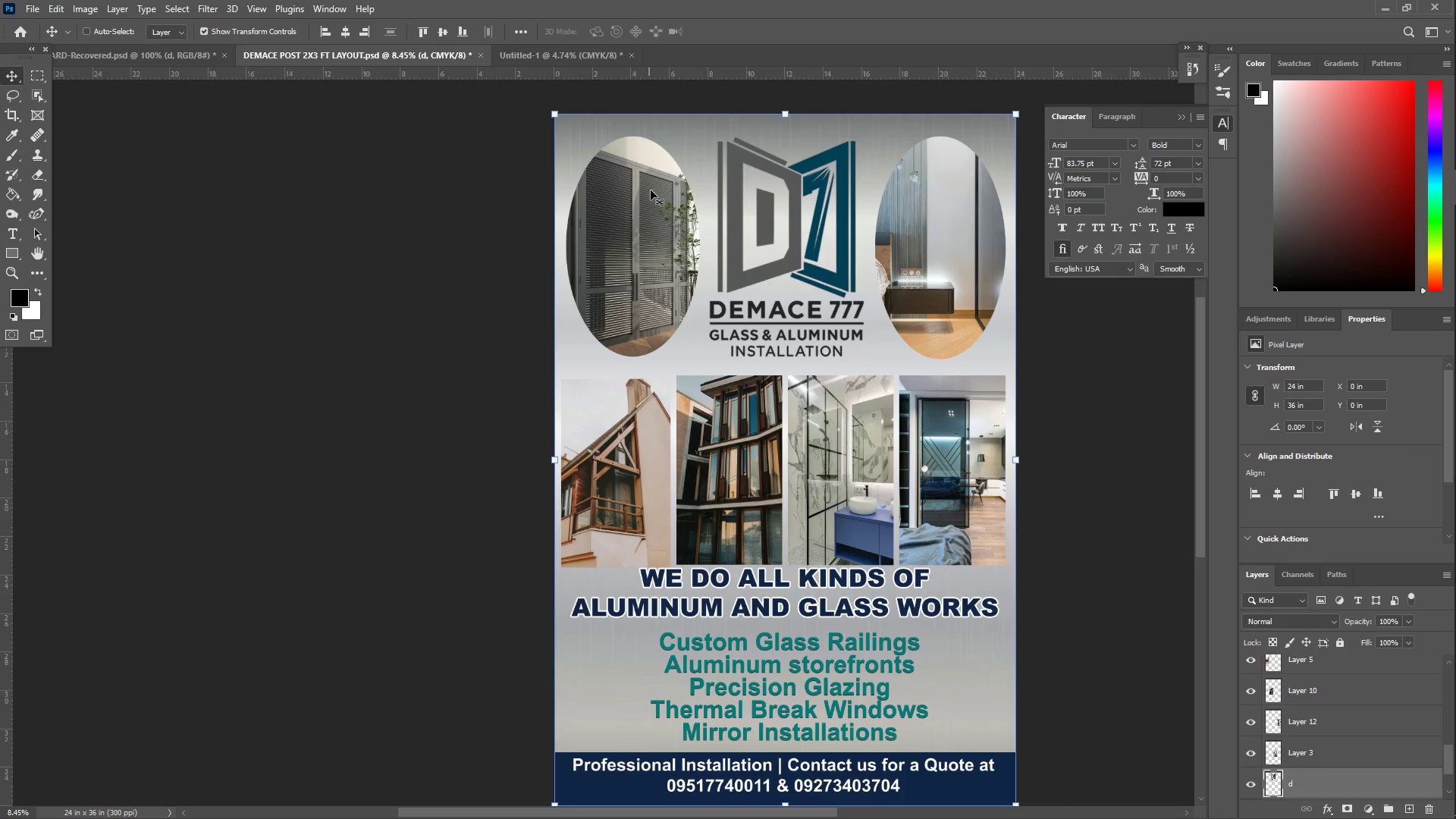 
scroll: coordinate [764, 606], scroll_direction: down, amount: 7.0
 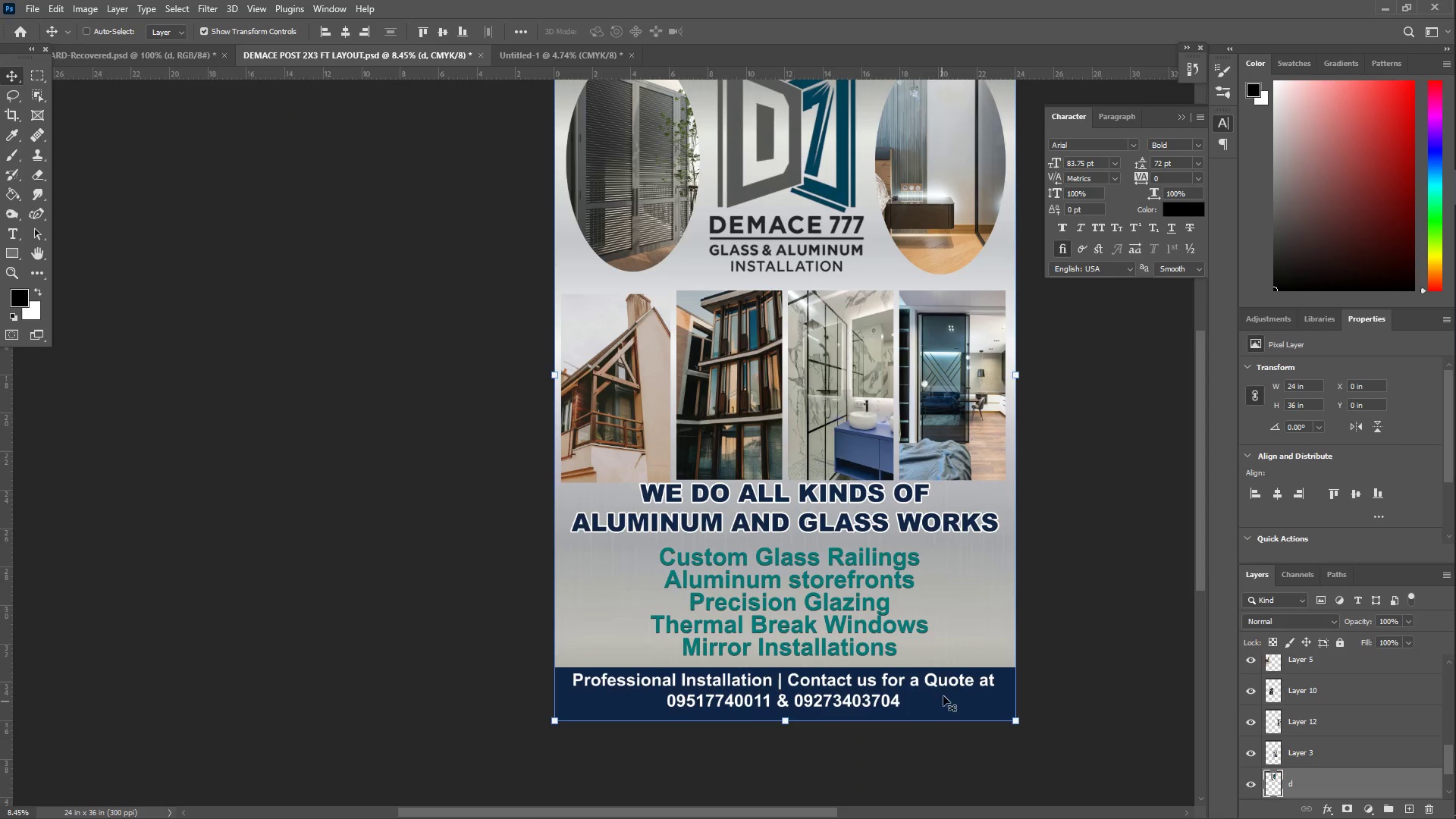 
key(Control+A)
 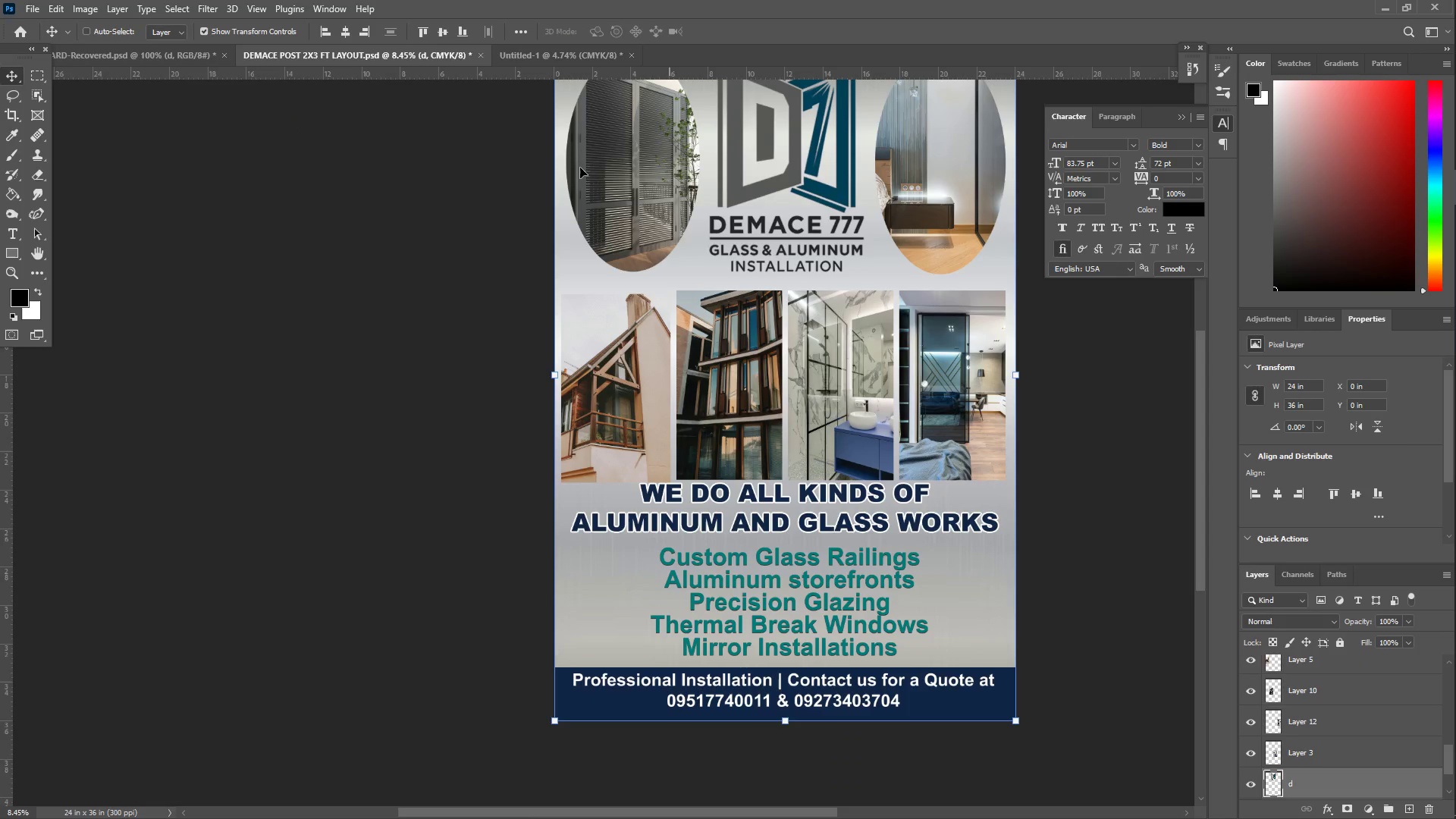 
key(Control+C)
 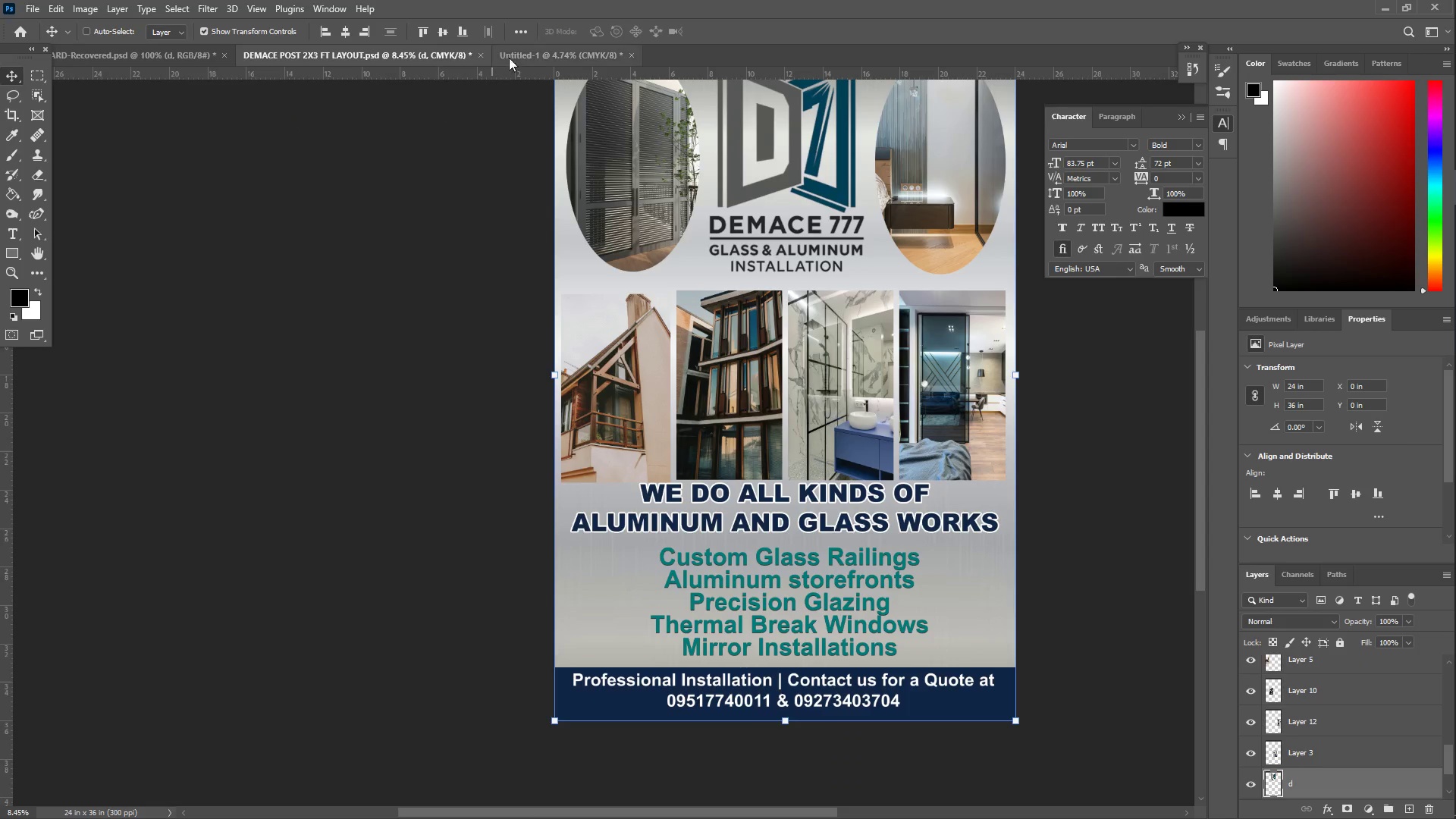 
left_click([516, 51])
 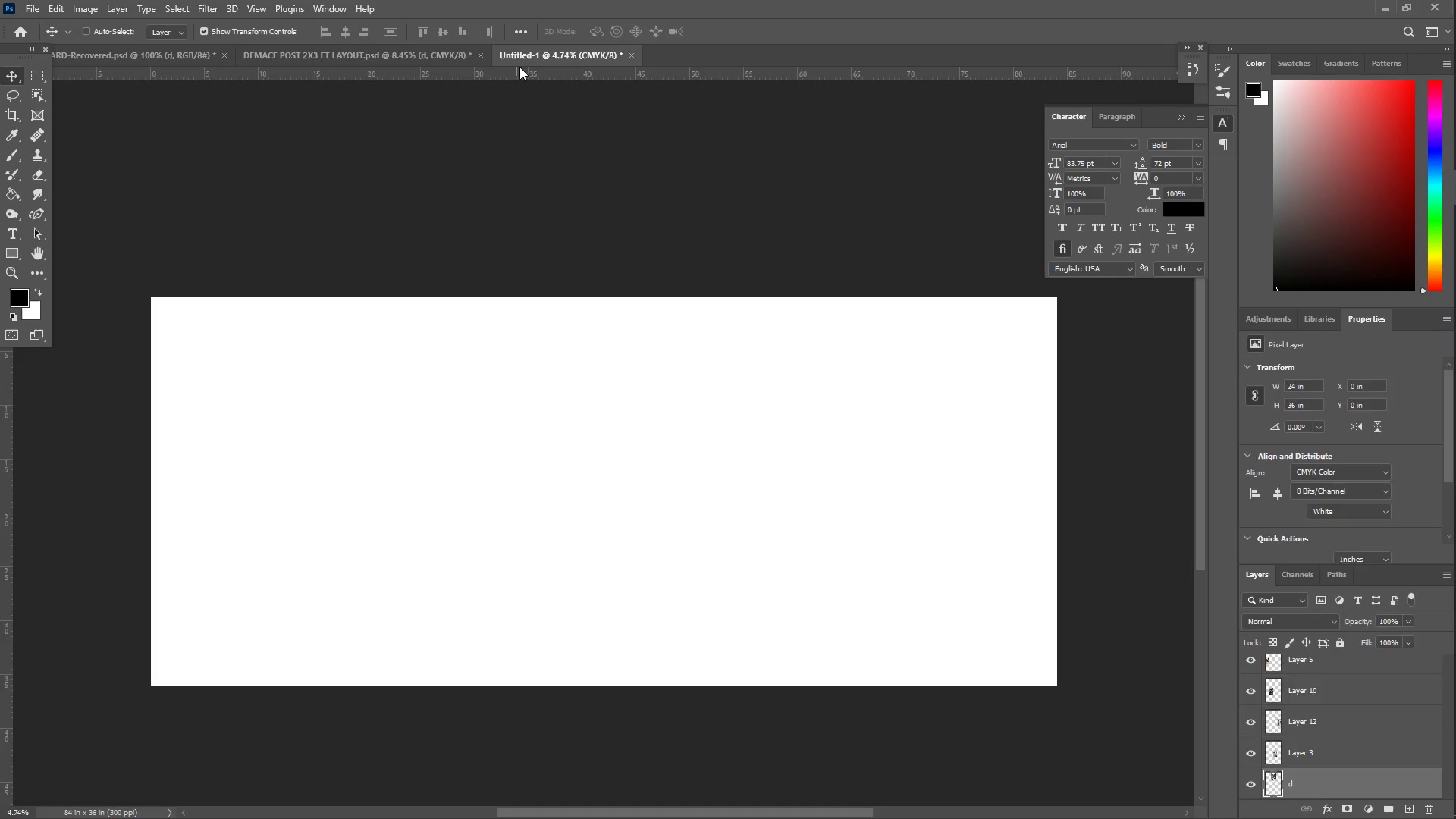 
key(Control+ControlLeft)
 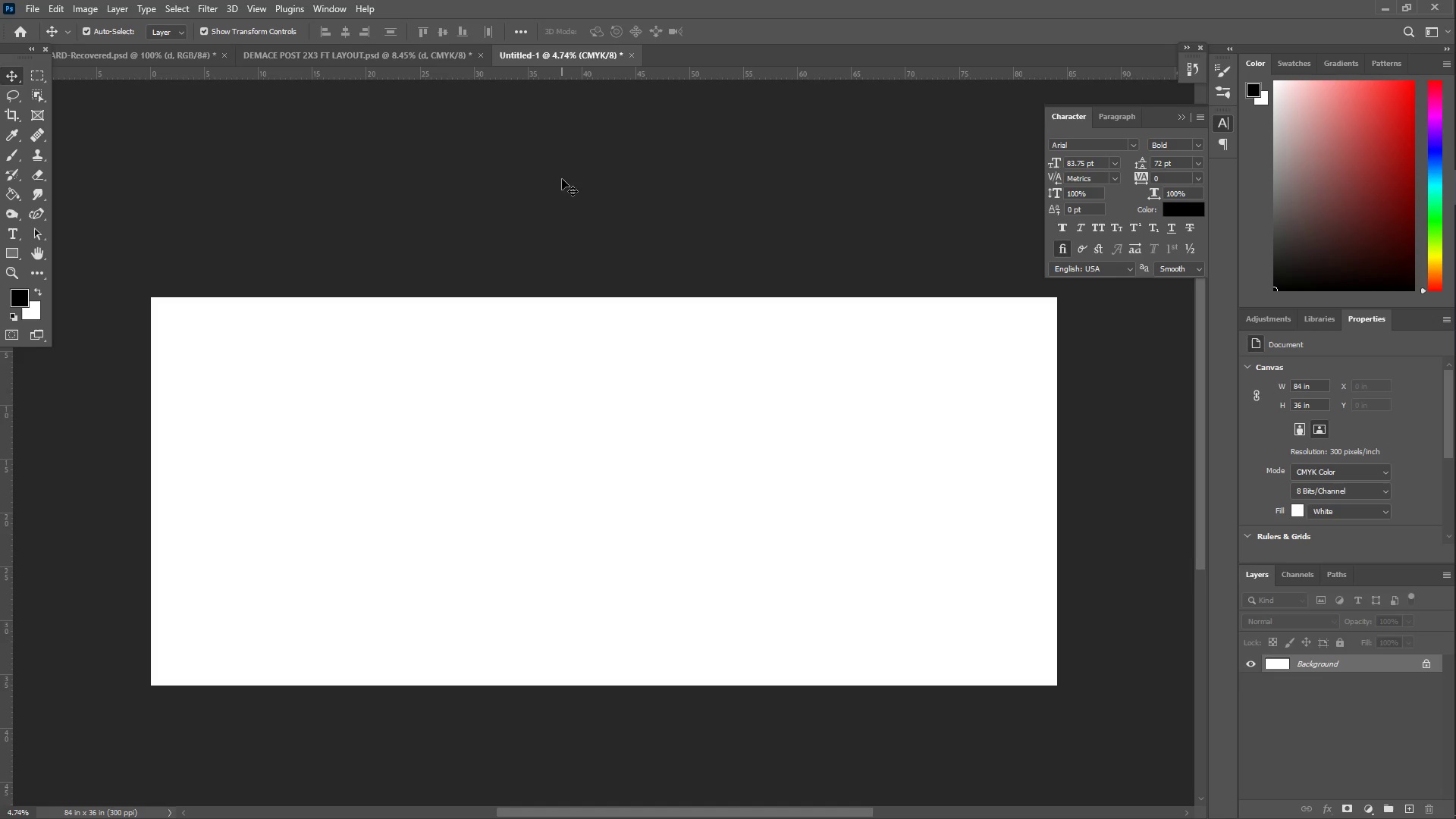 
key(Control+V)
 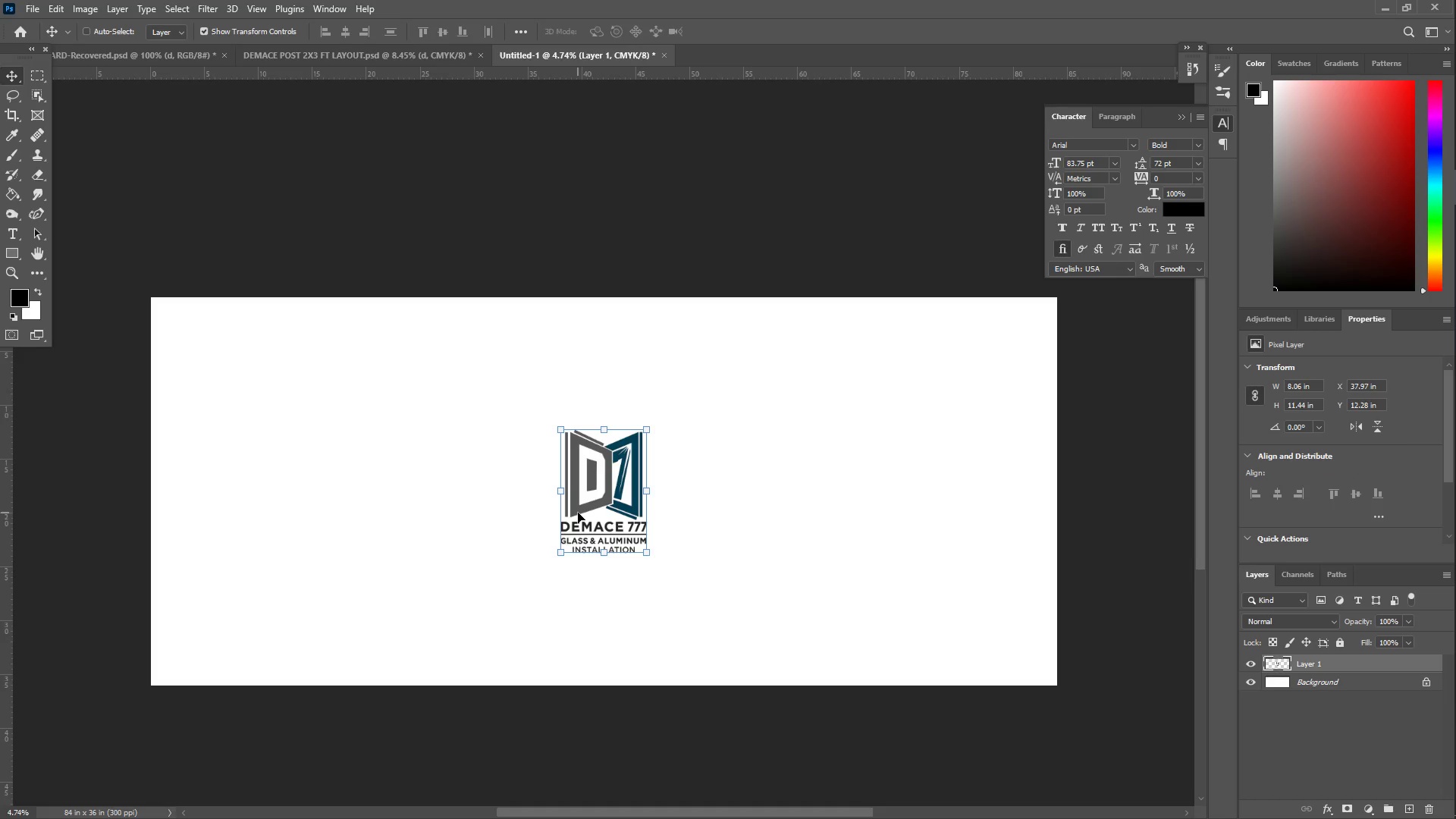 
key(Control+ControlLeft)
 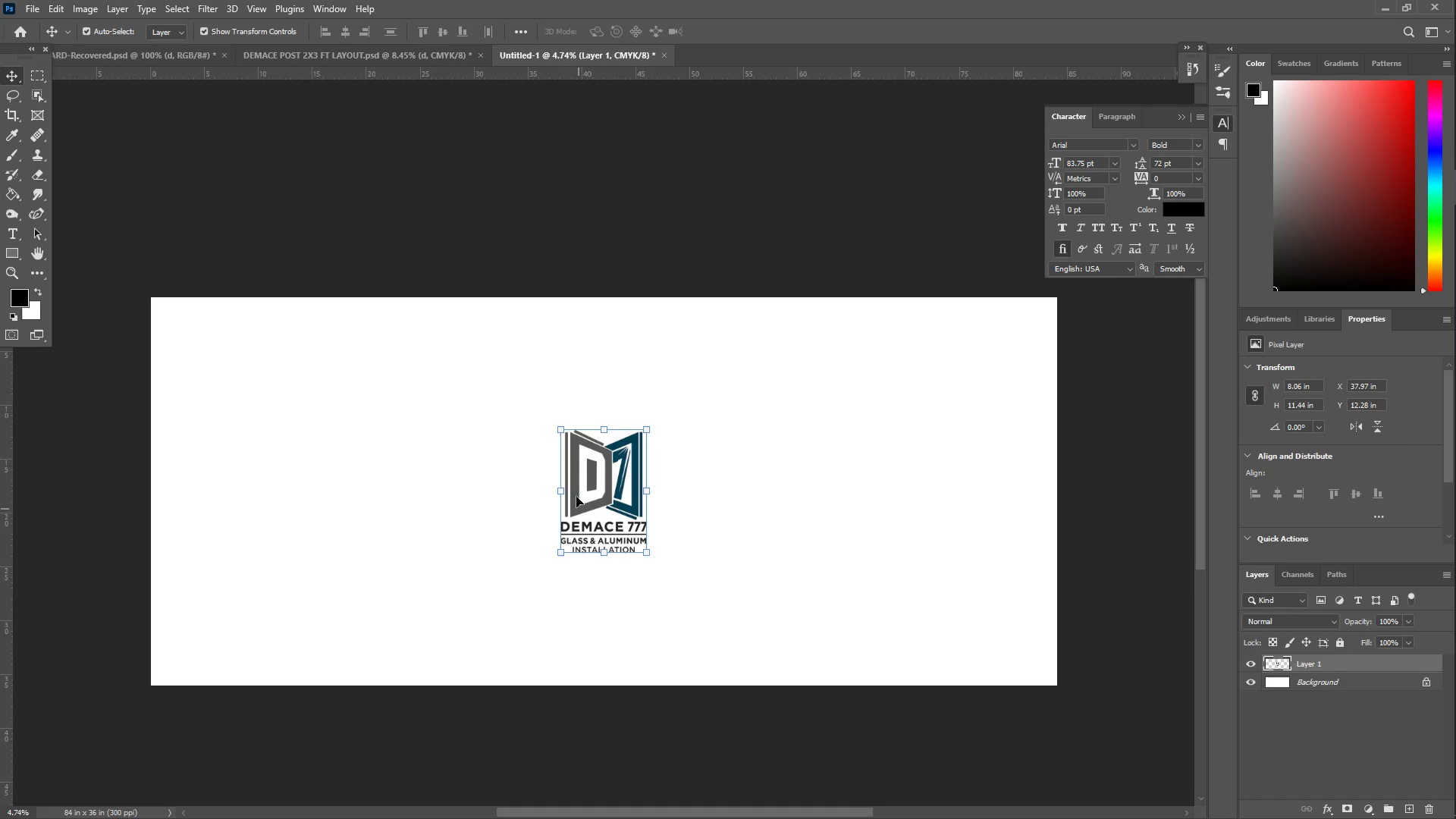 
key(Control+Z)
 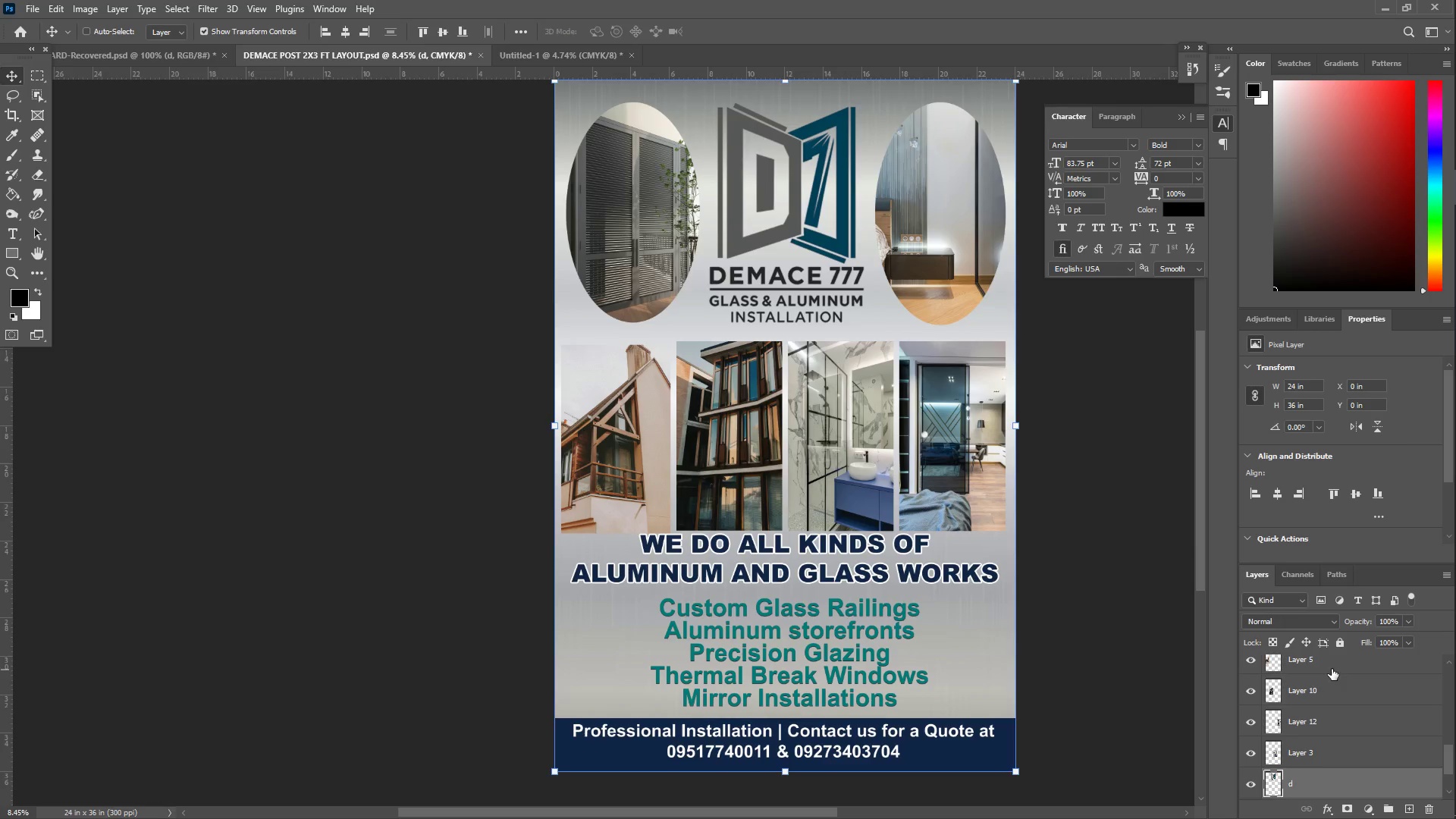 
scroll: coordinate [1313, 751], scroll_direction: down, amount: 4.0
 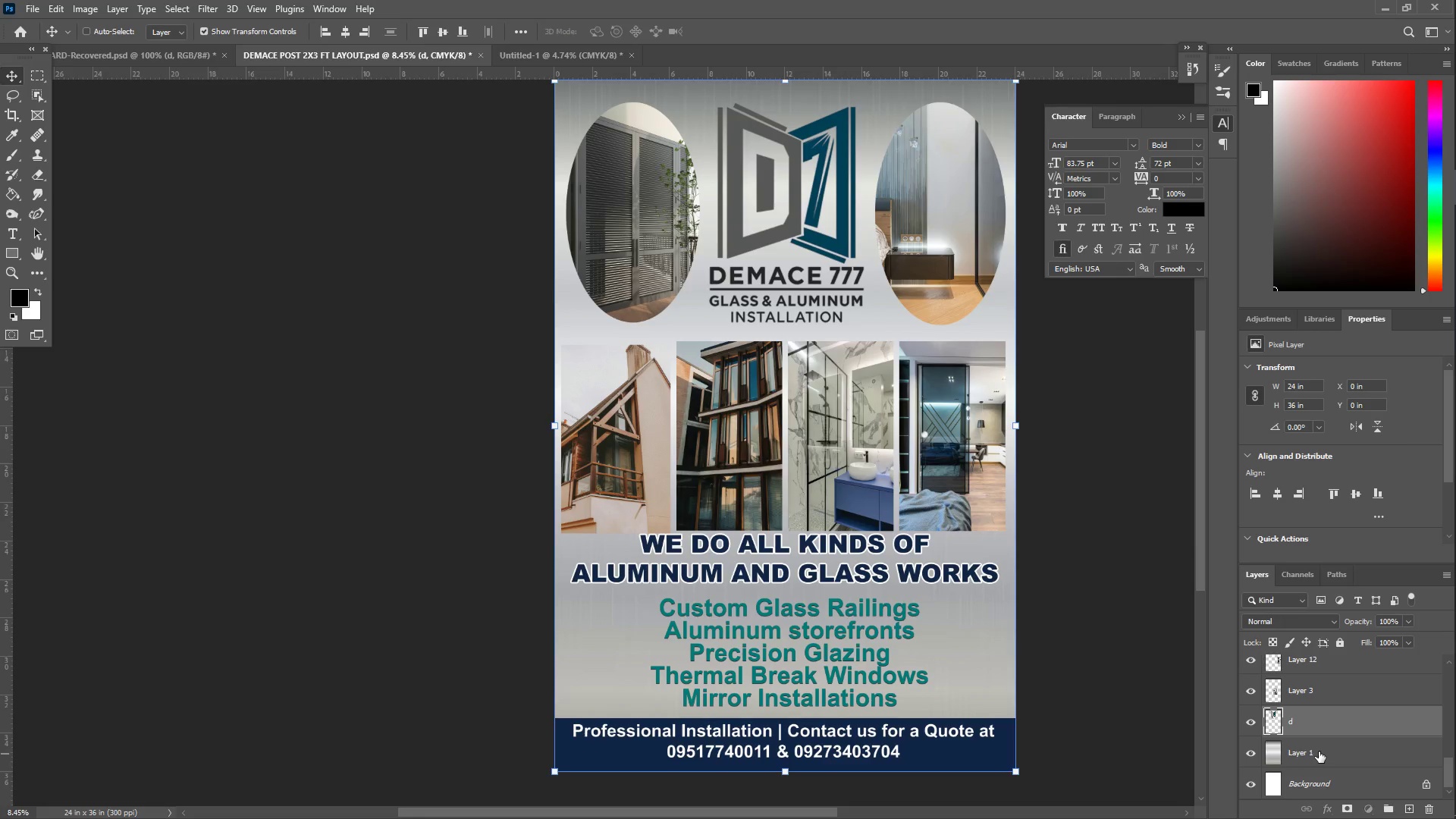 
hold_key(key=ShiftLeft, duration=0.75)
 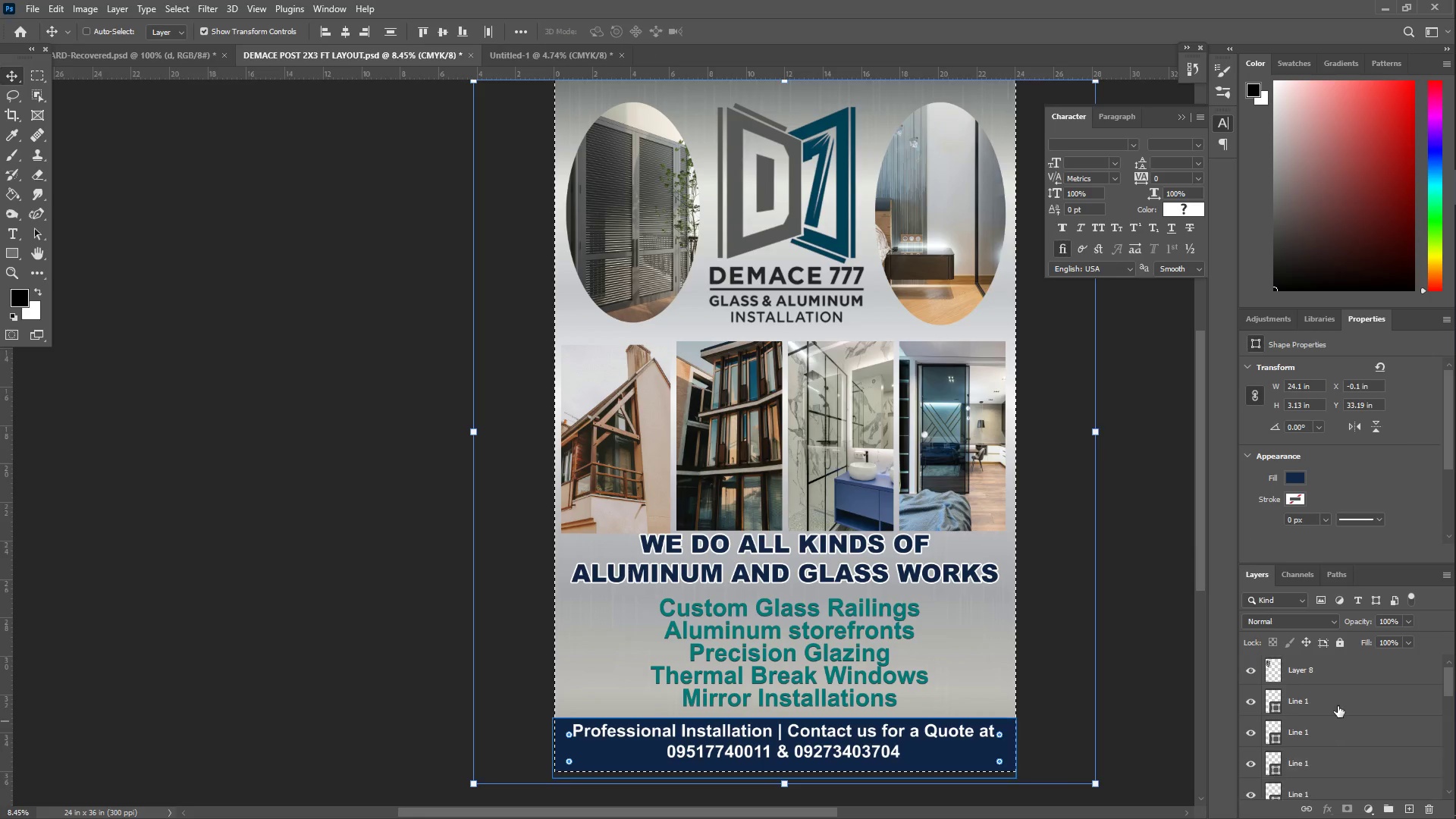 
scroll: coordinate [1334, 717], scroll_direction: up, amount: 12.0
 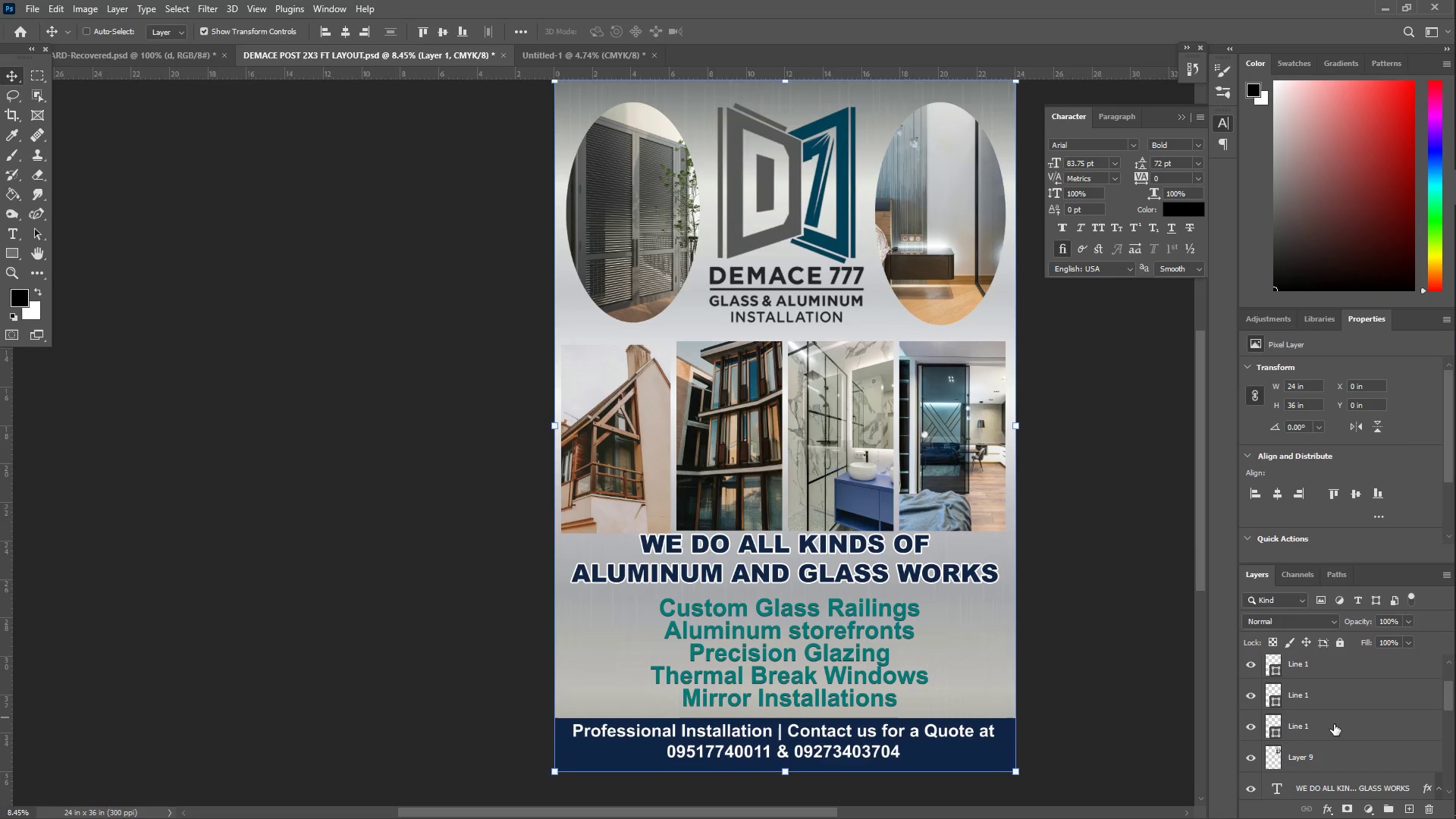 
left_click([1341, 752])
 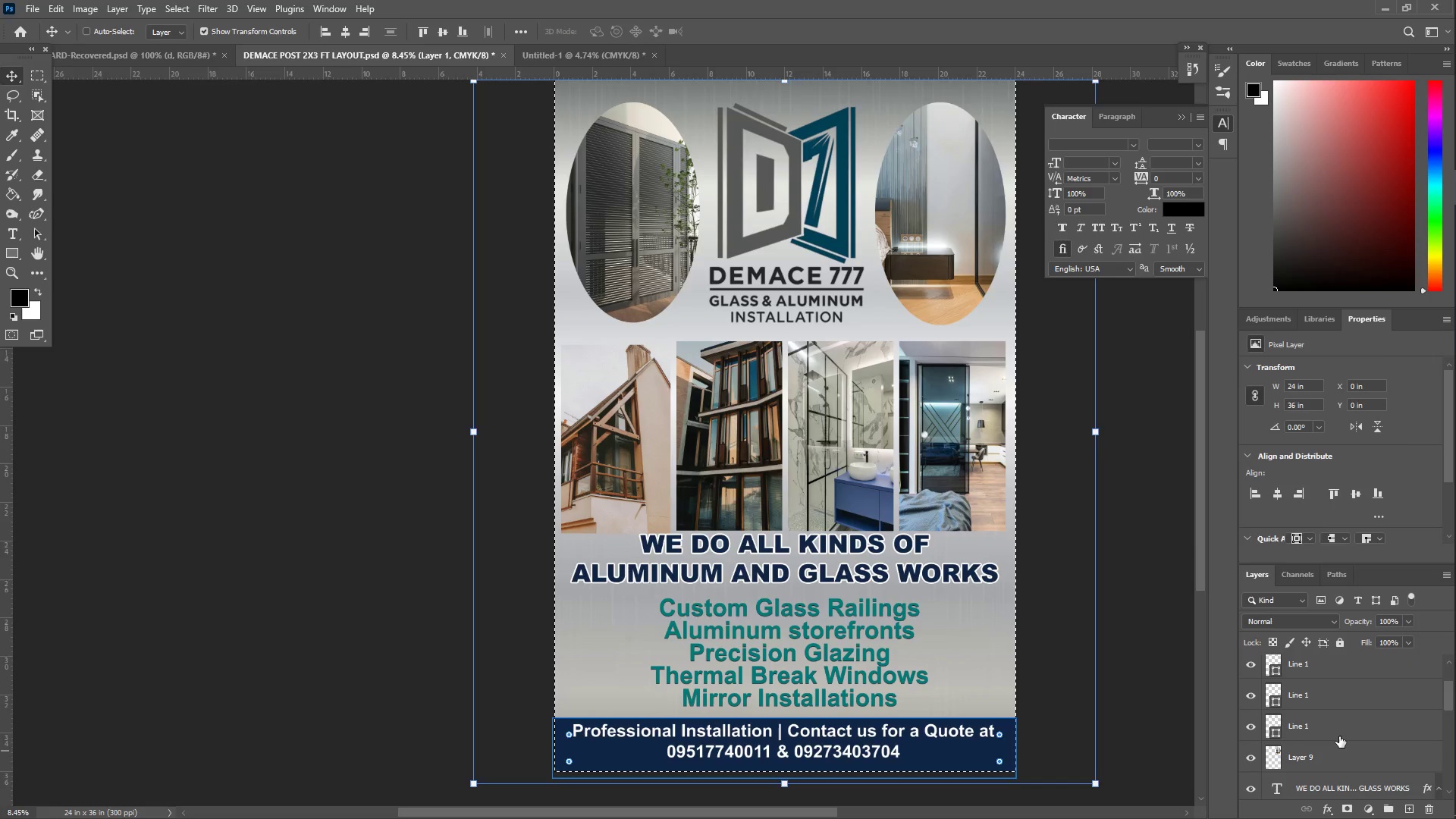 
scroll: coordinate [1339, 701], scroll_direction: up, amount: 5.0
 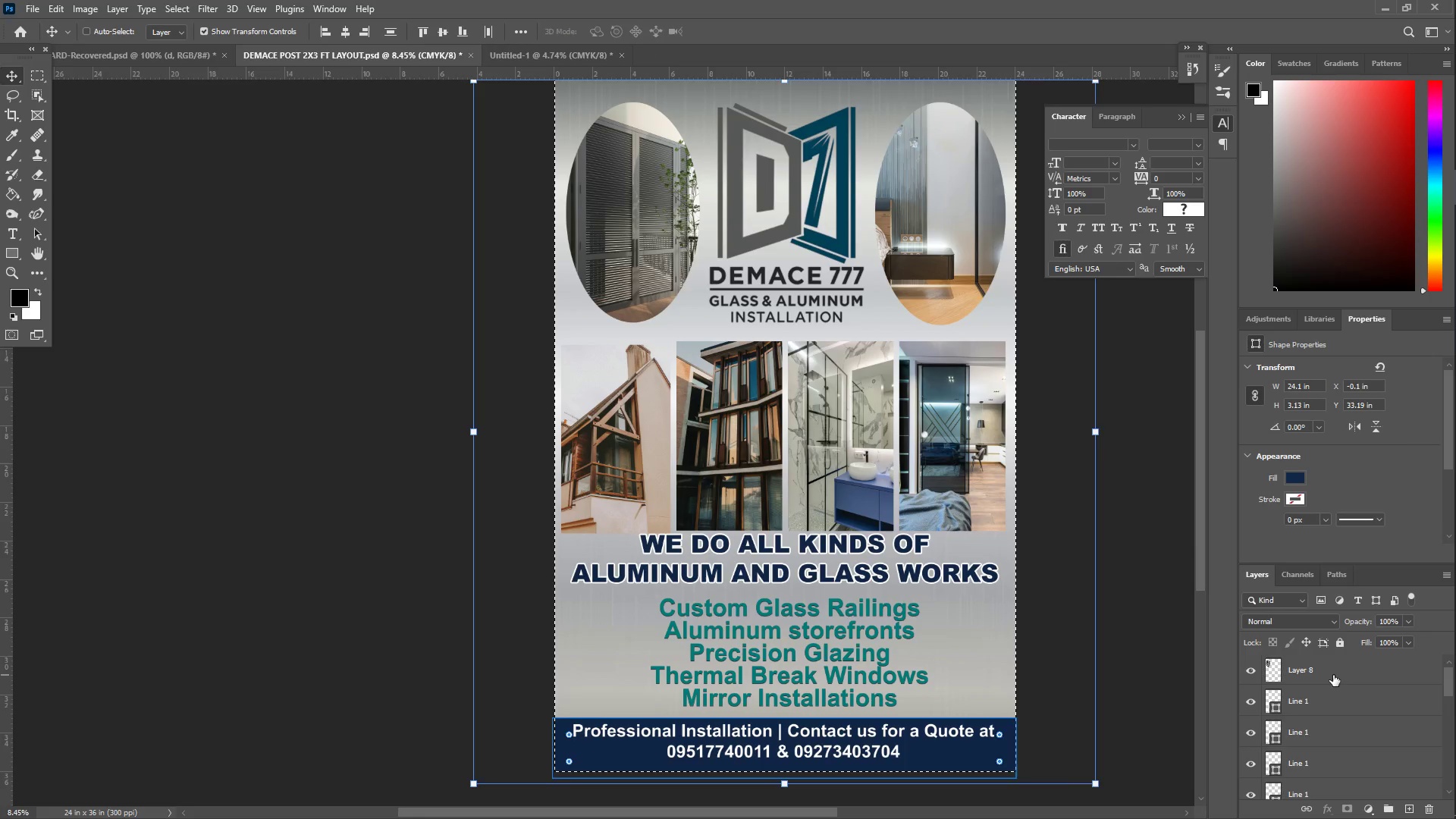 
hold_key(key=ControlLeft, duration=0.88)
left_click([1322, 669])
 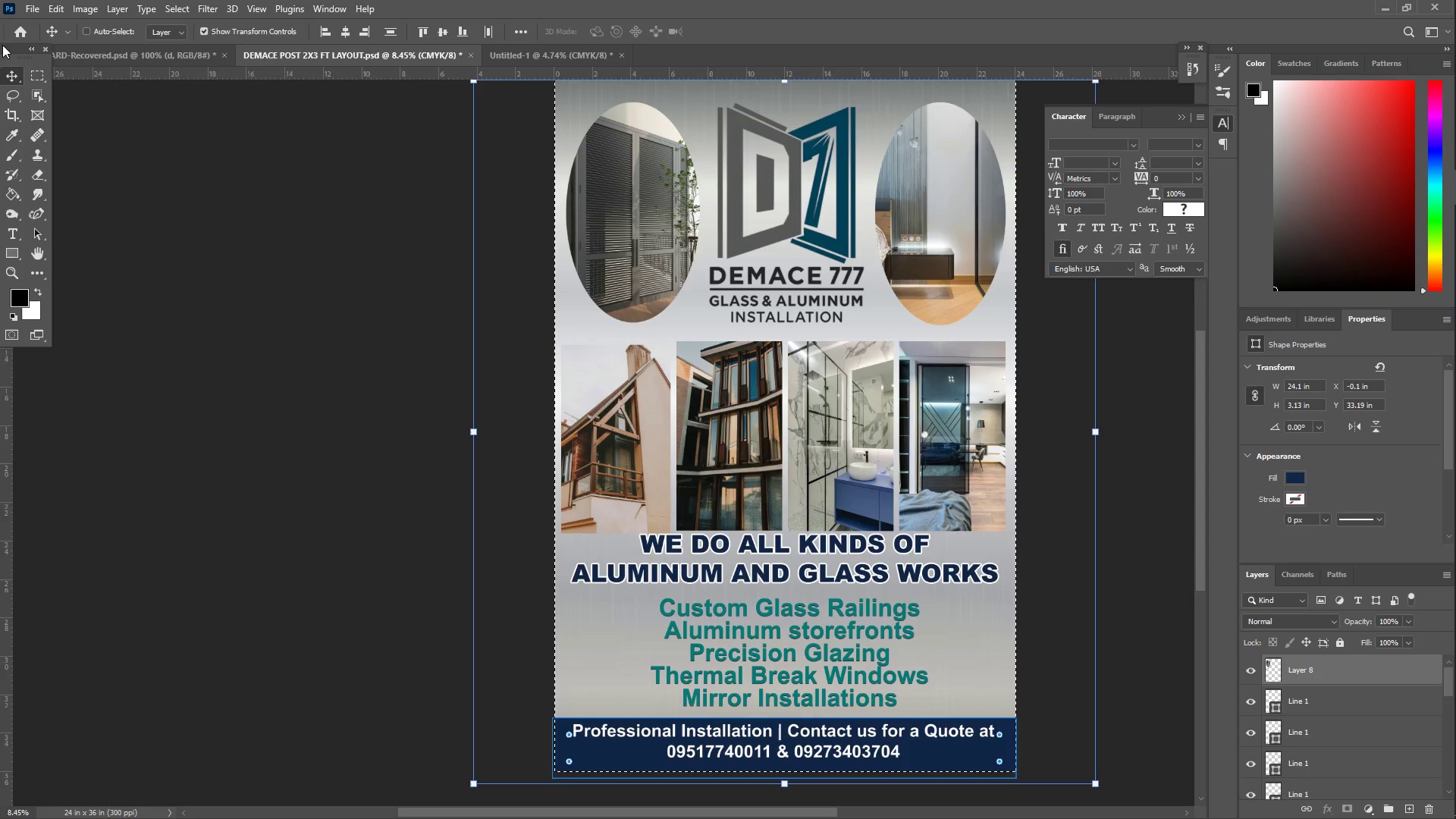 
left_click([9, 70])
 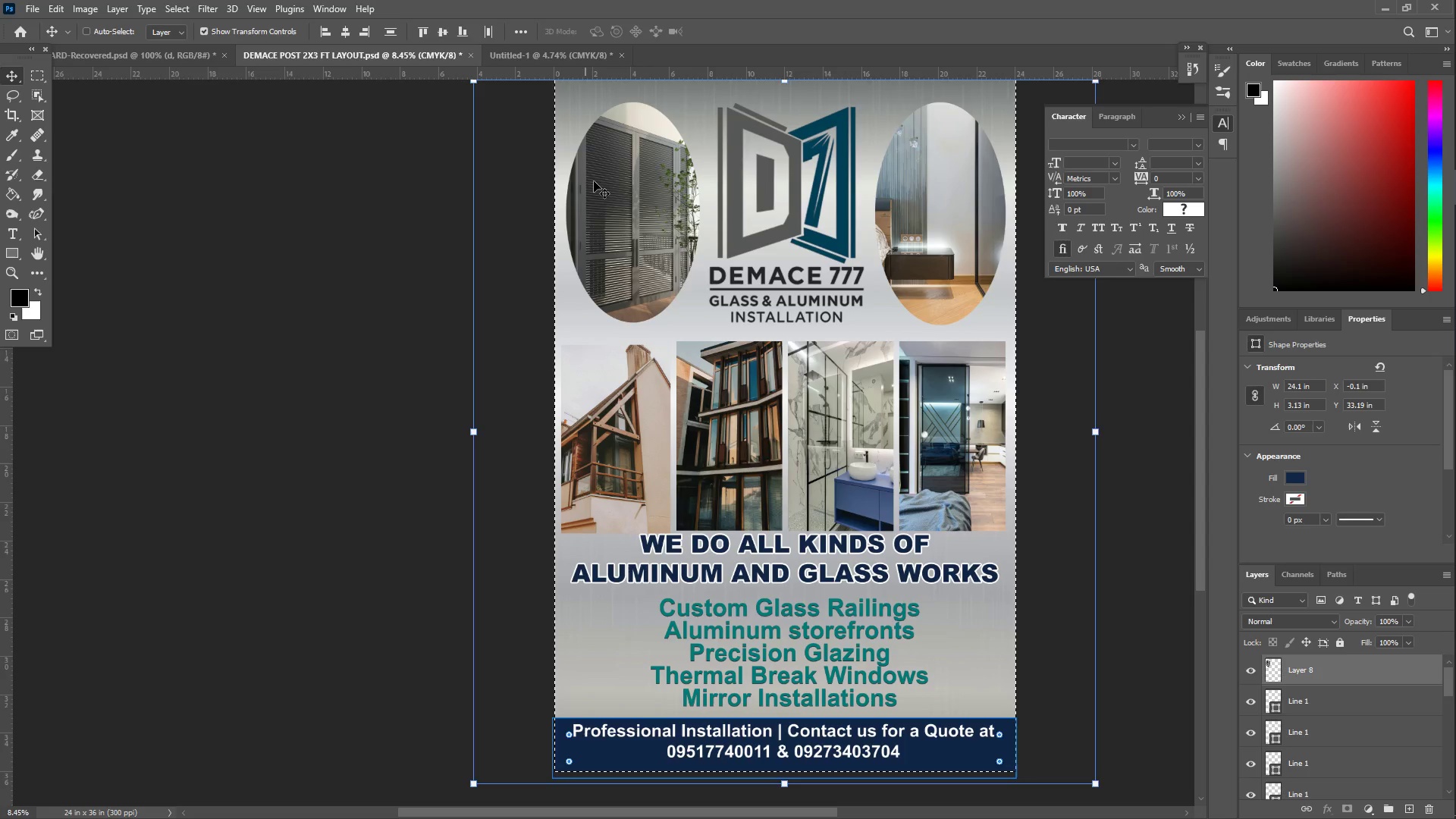 
left_click_drag(start_coordinate=[619, 191], to_coordinate=[538, 441])
 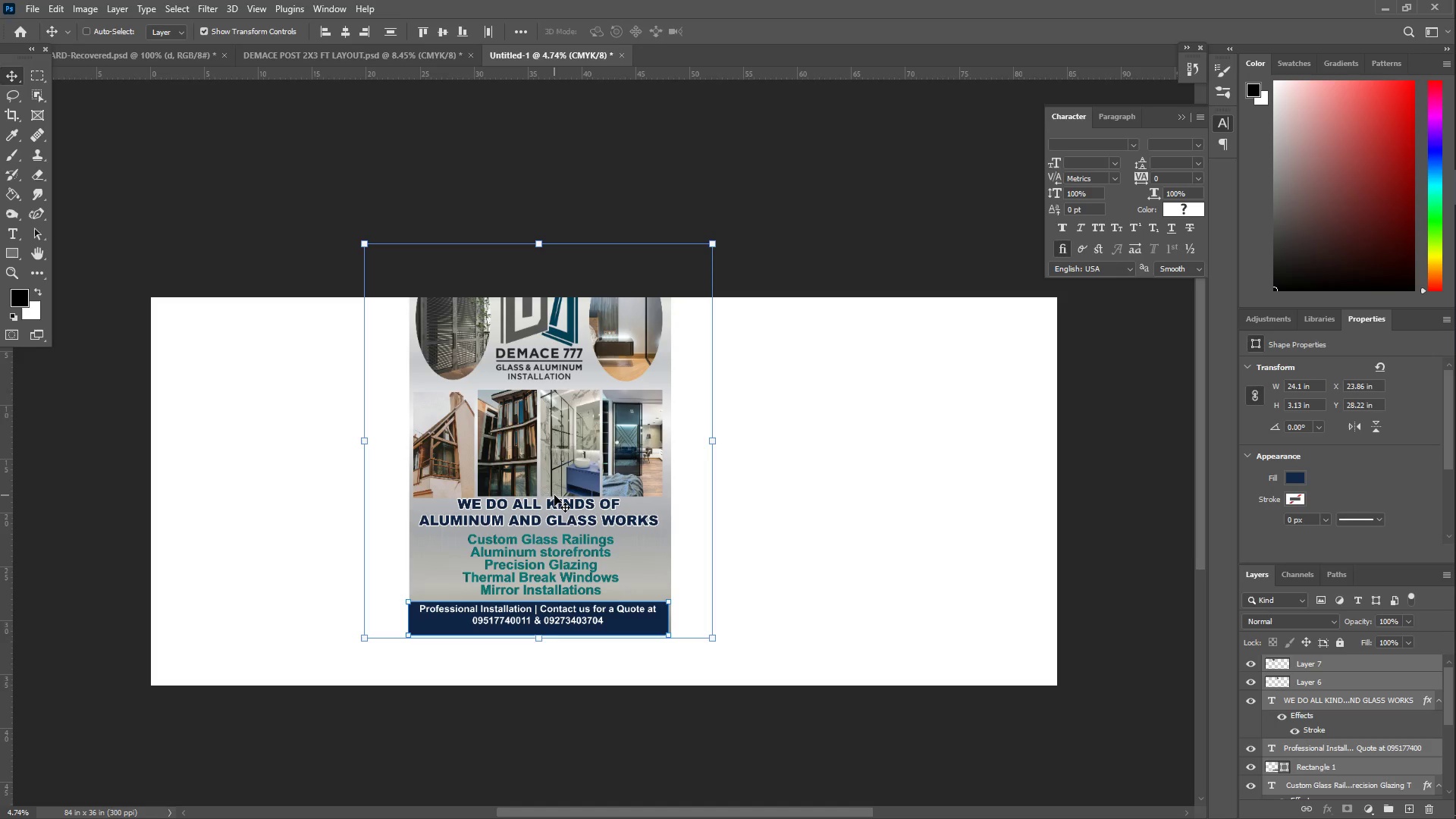 
wait(6.62)
 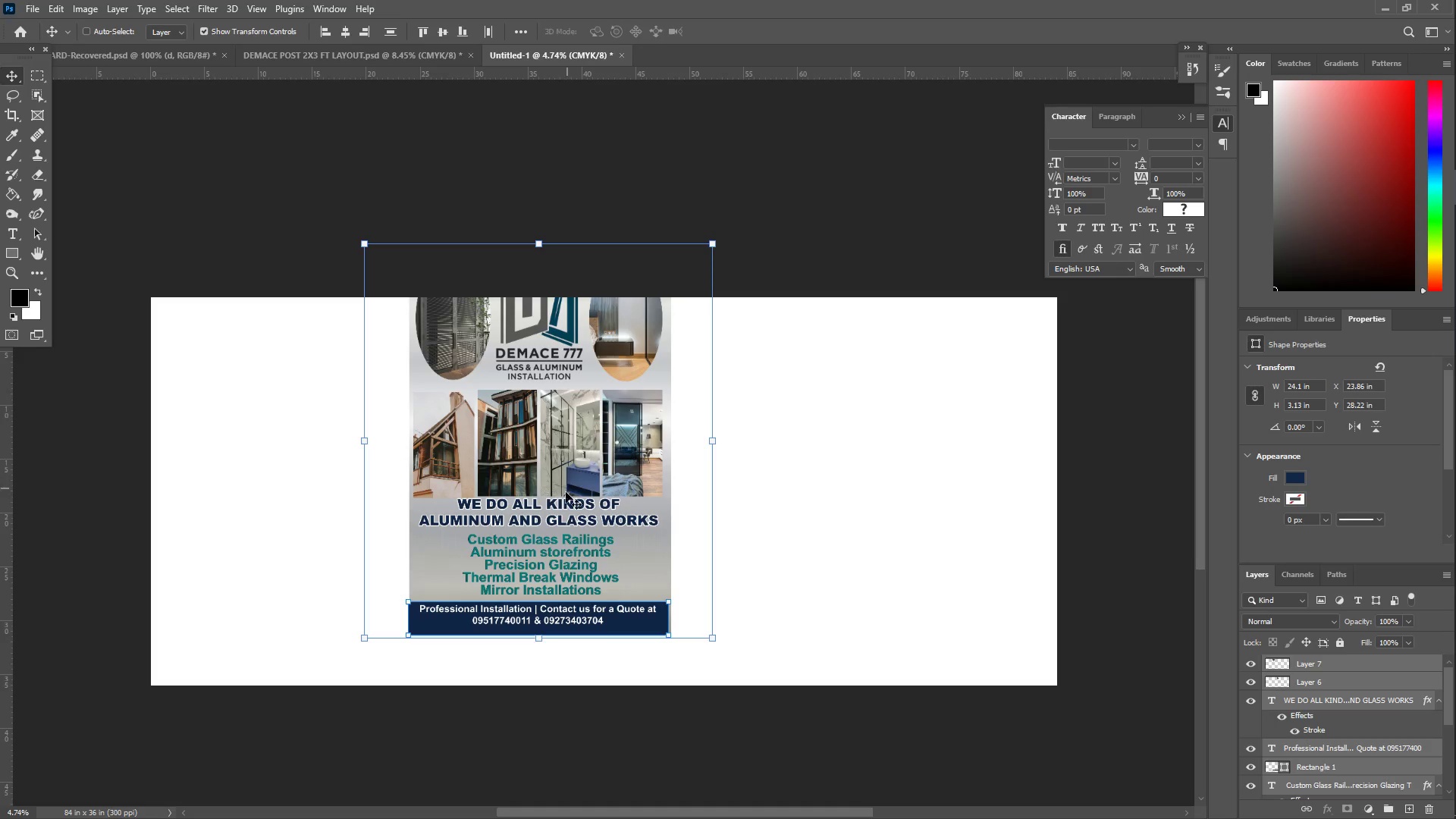 
left_click_drag(start_coordinate=[559, 496], to_coordinate=[637, 546])
 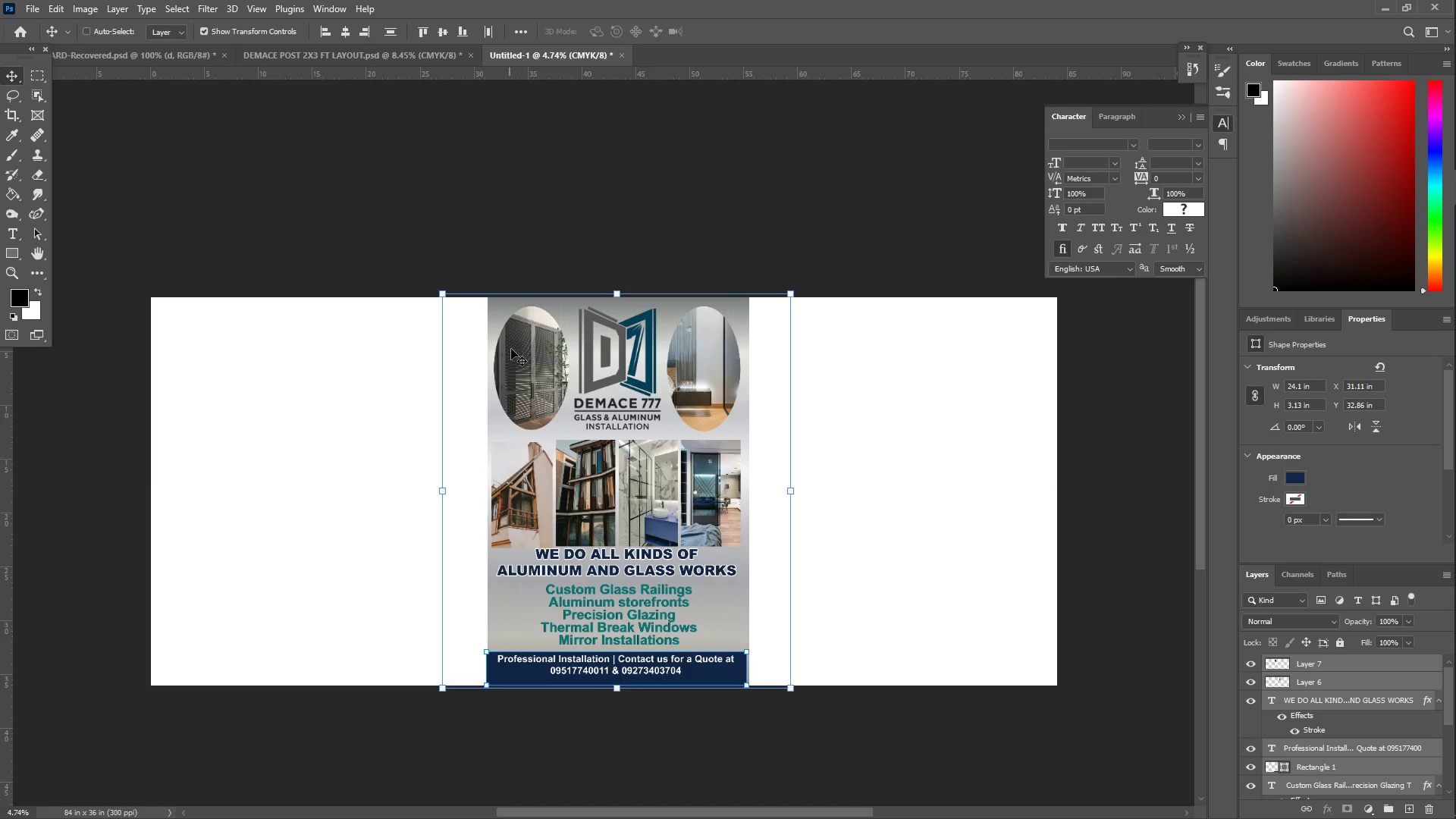 
right_click([672, 305])
 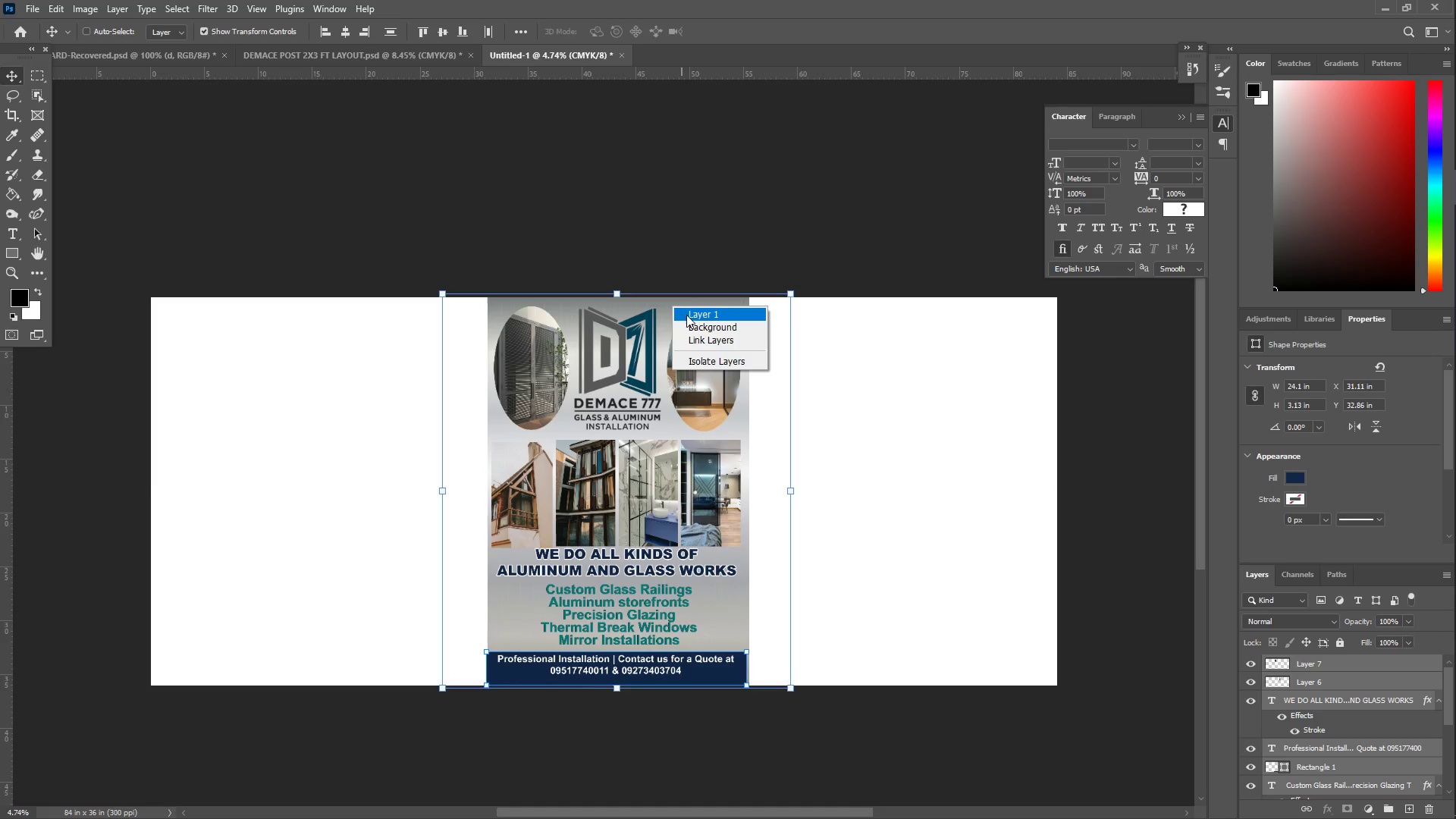 
left_click([688, 315])
 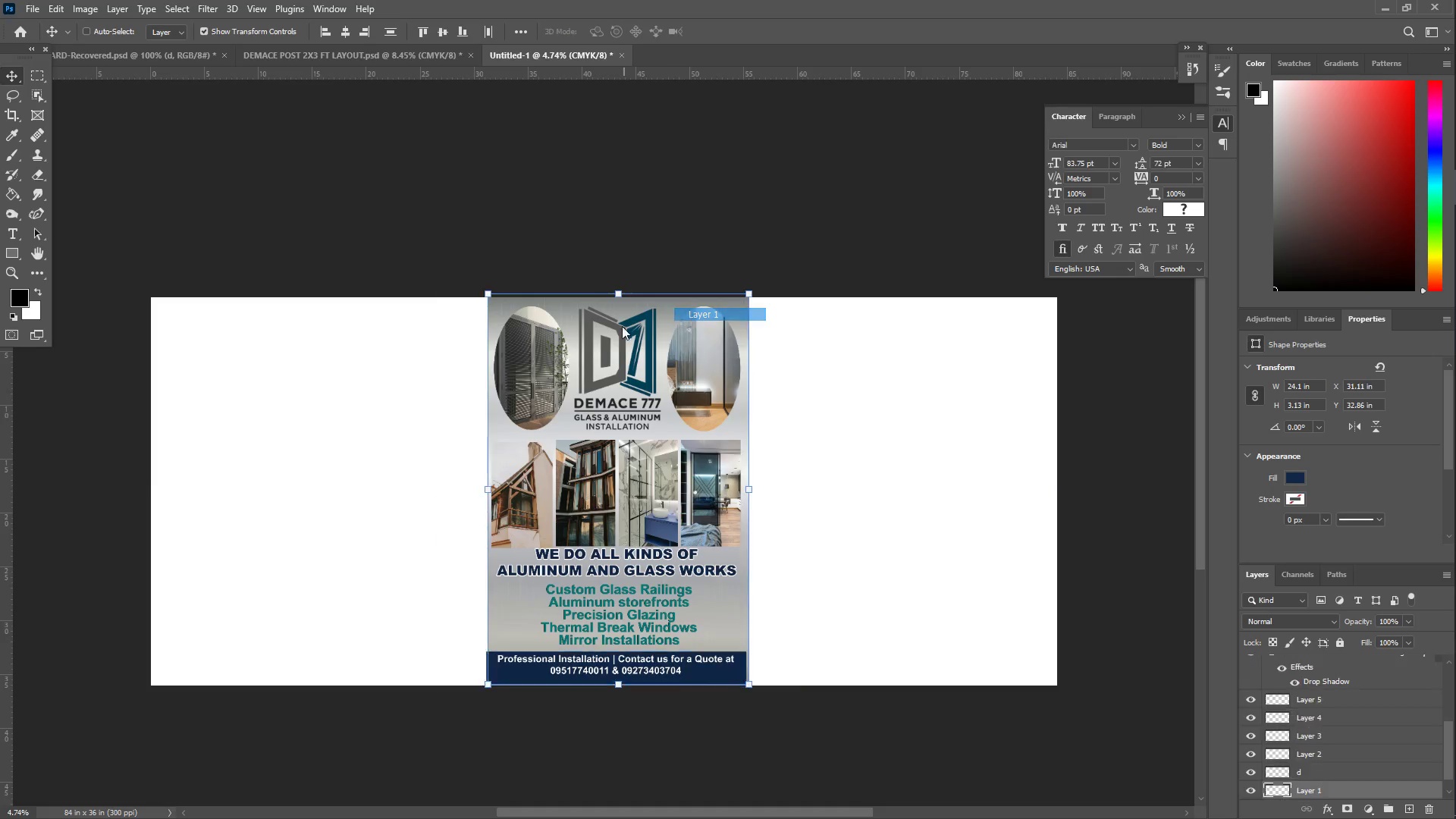 
key(Control+T)
 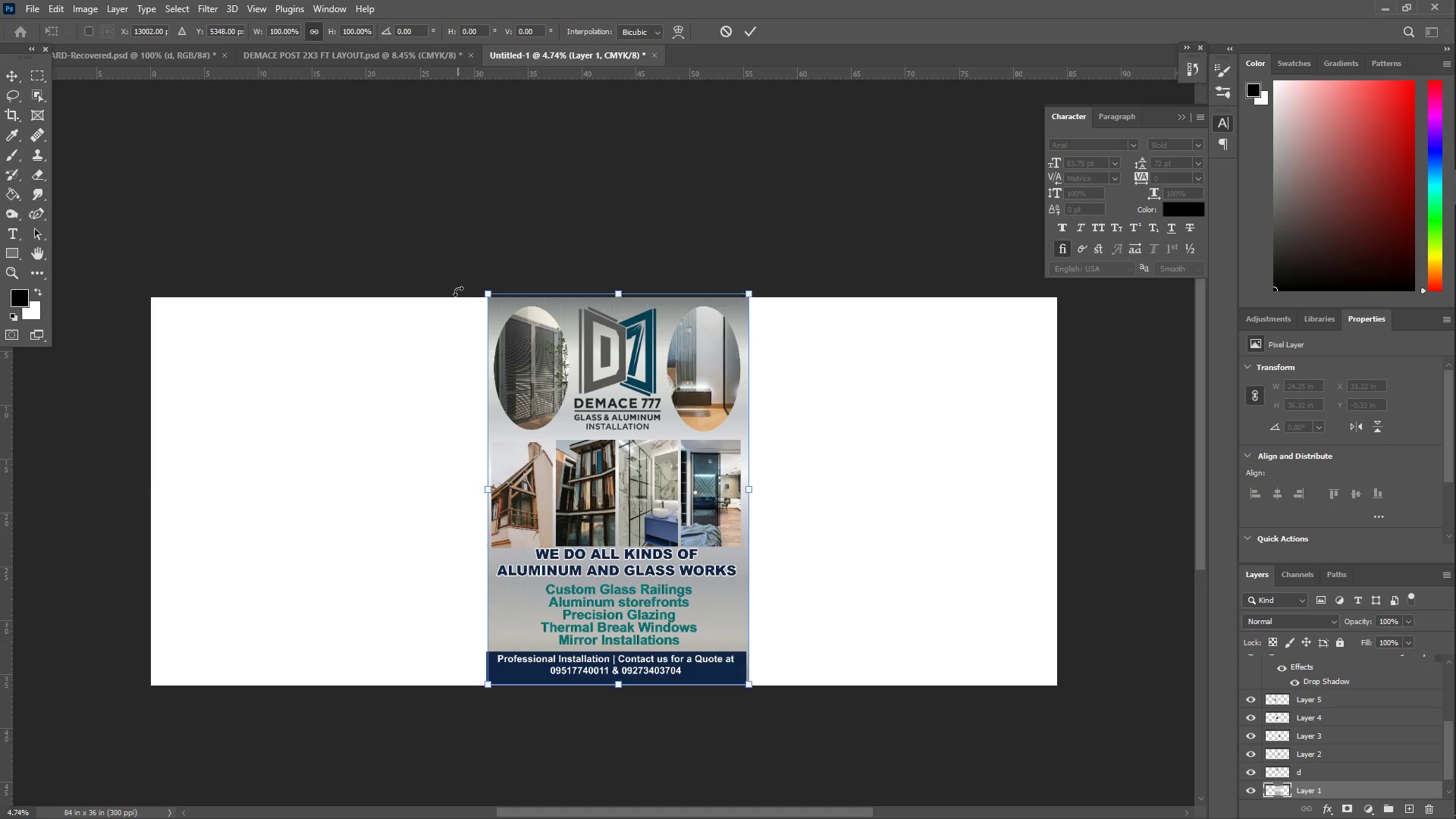 
hold_key(key=ShiftLeft, duration=1.5)
left_click_drag(start_coordinate=[458, 281], to_coordinate=[783, 362])
 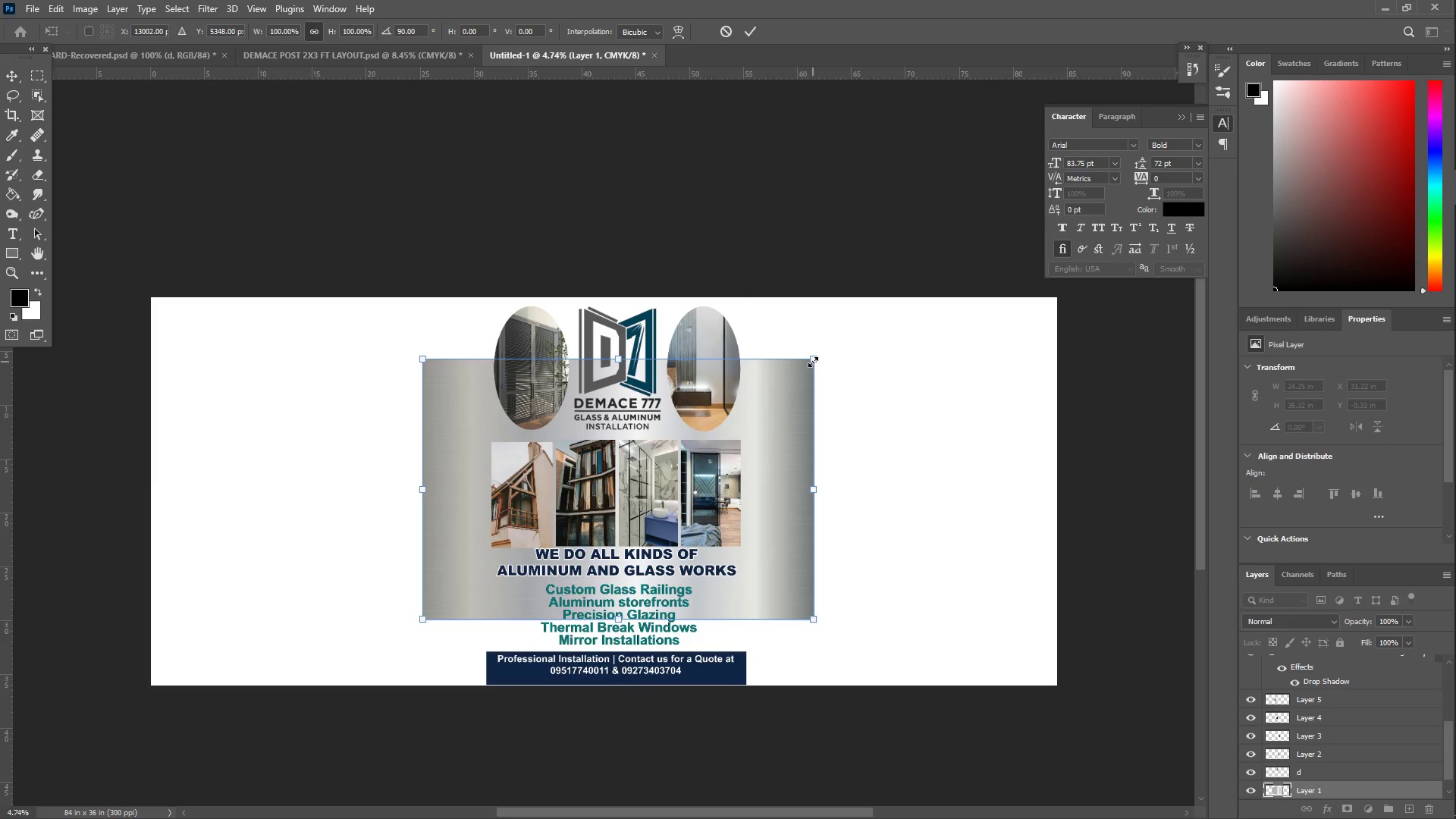 
hold_key(key=ShiftLeft, duration=0.33)
 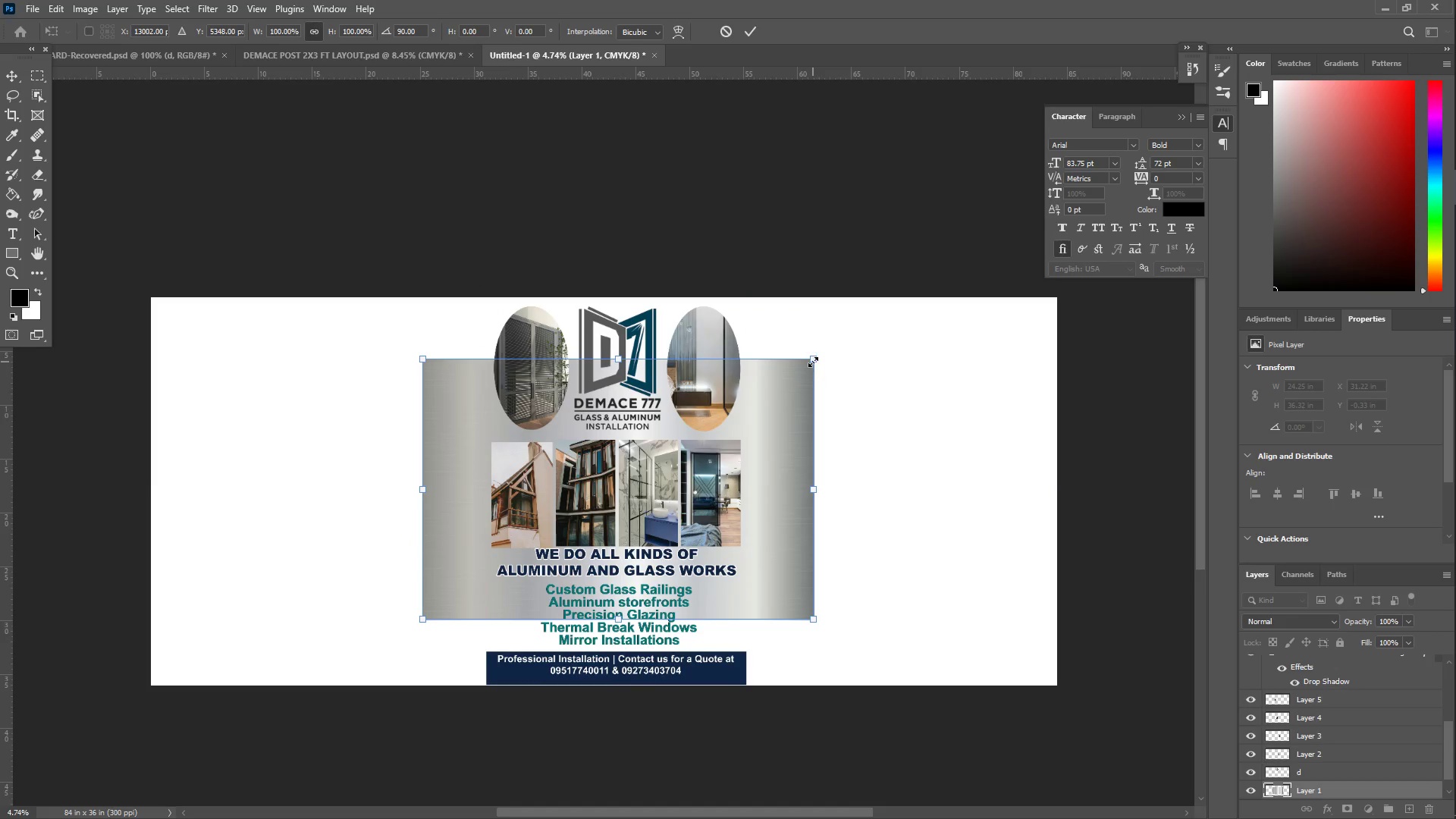 
left_click_drag(start_coordinate=[813, 362], to_coordinate=[1059, 303])
 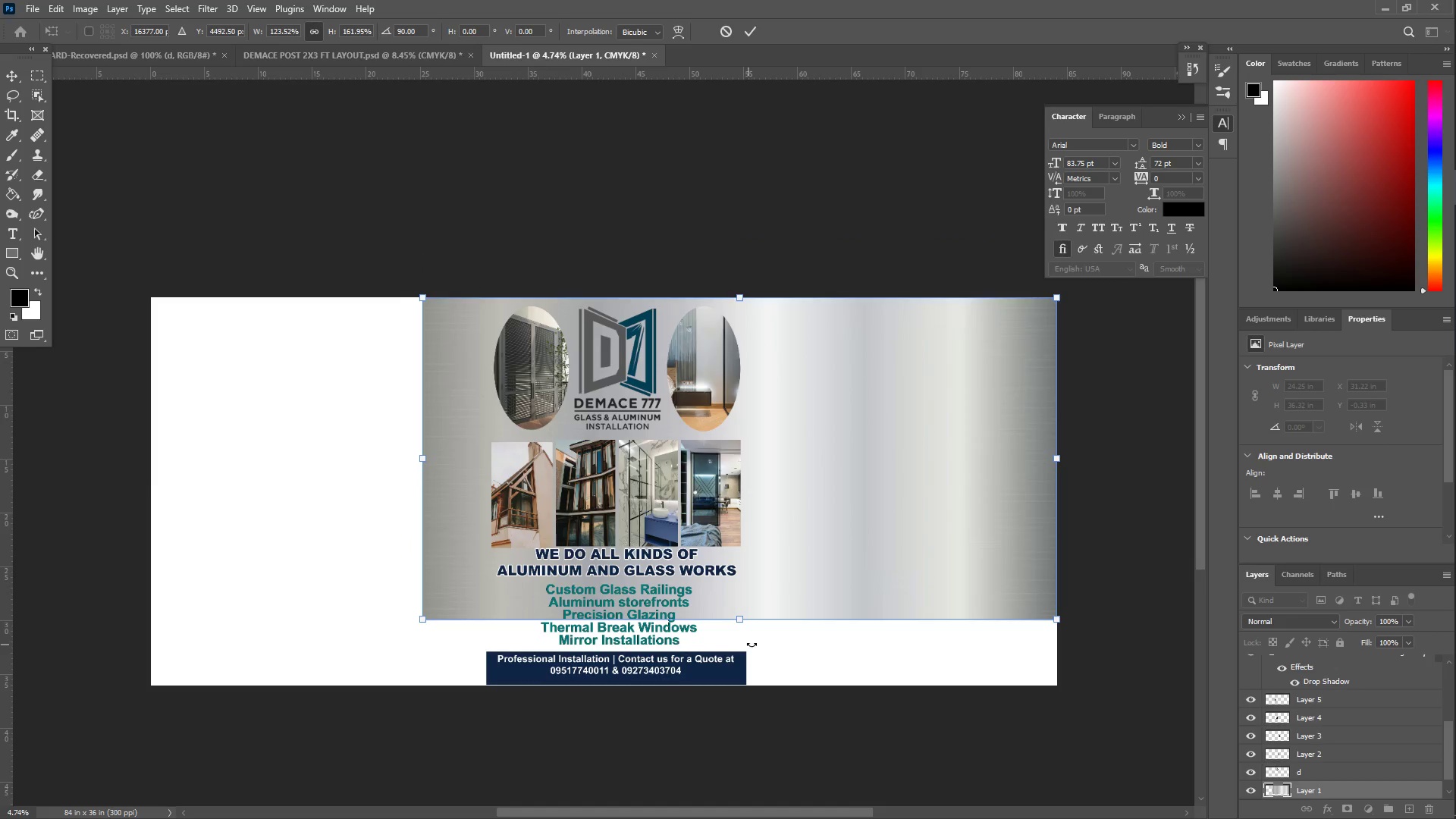 
hold_key(key=ShiftLeft, duration=1.5)
 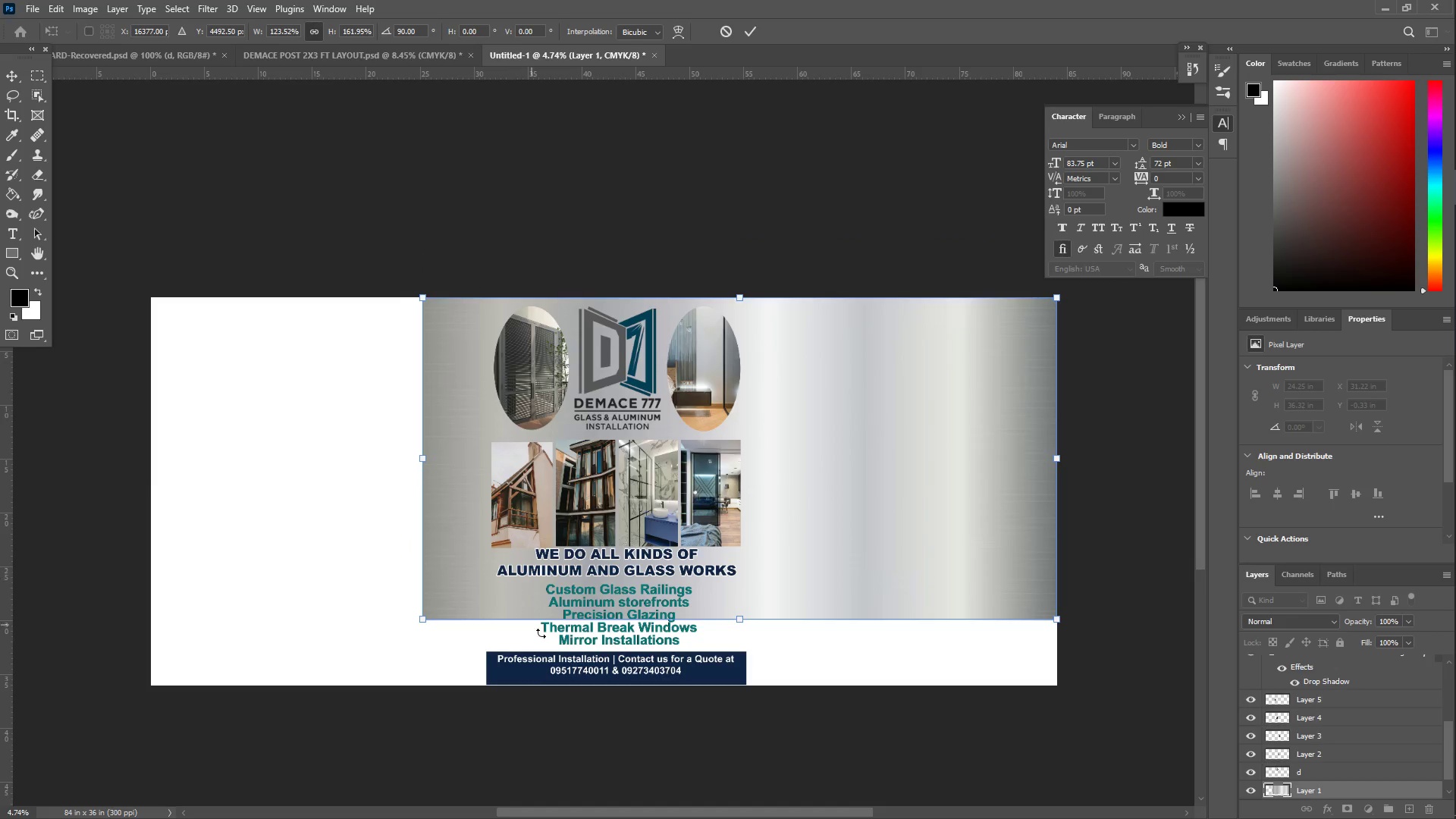 
hold_key(key=ShiftLeft, duration=1.51)
left_click_drag(start_coordinate=[741, 623], to_coordinate=[737, 683])
 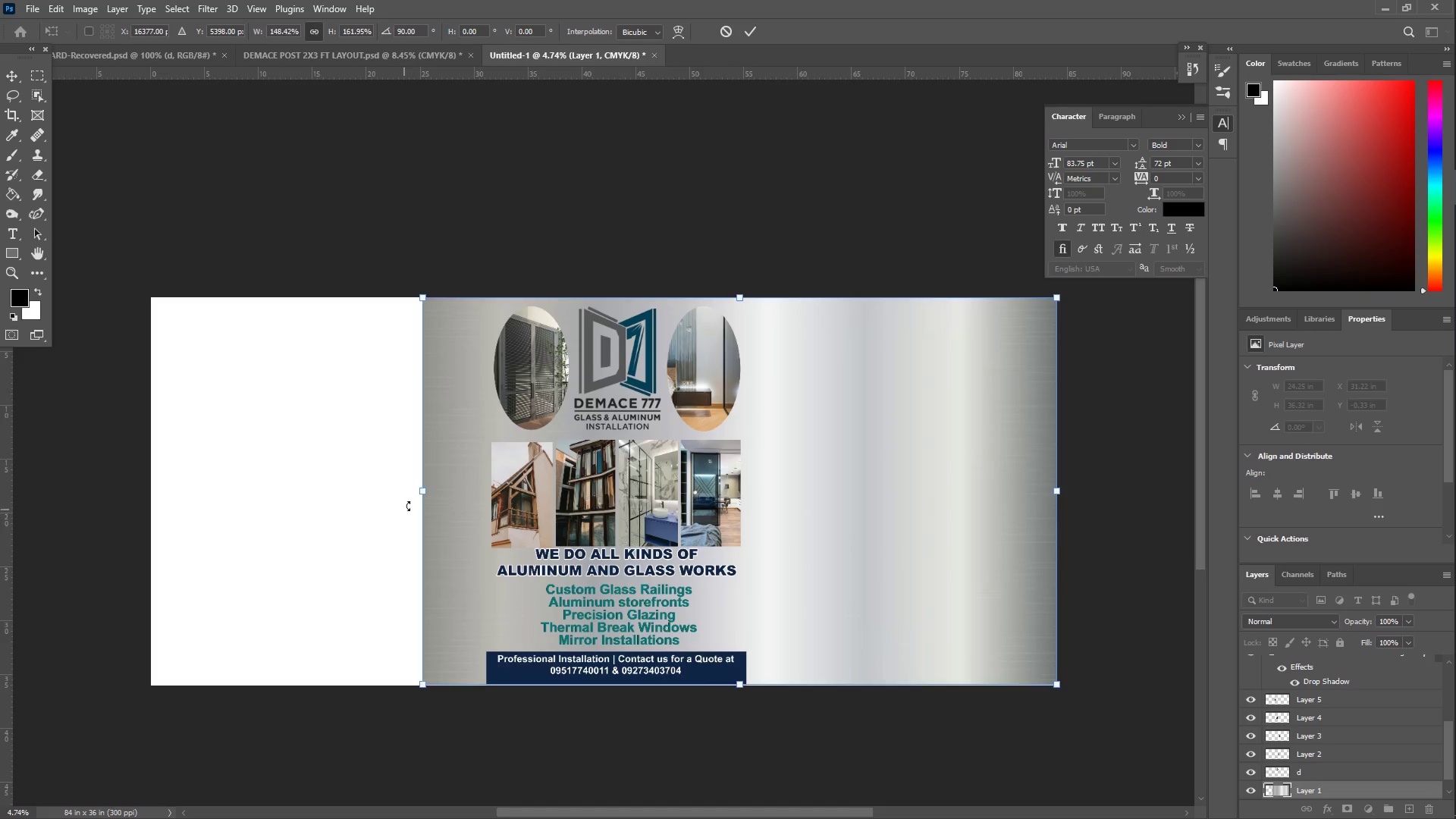 
hold_key(key=ShiftLeft, duration=1.52)
left_click_drag(start_coordinate=[419, 494], to_coordinate=[143, 508])
 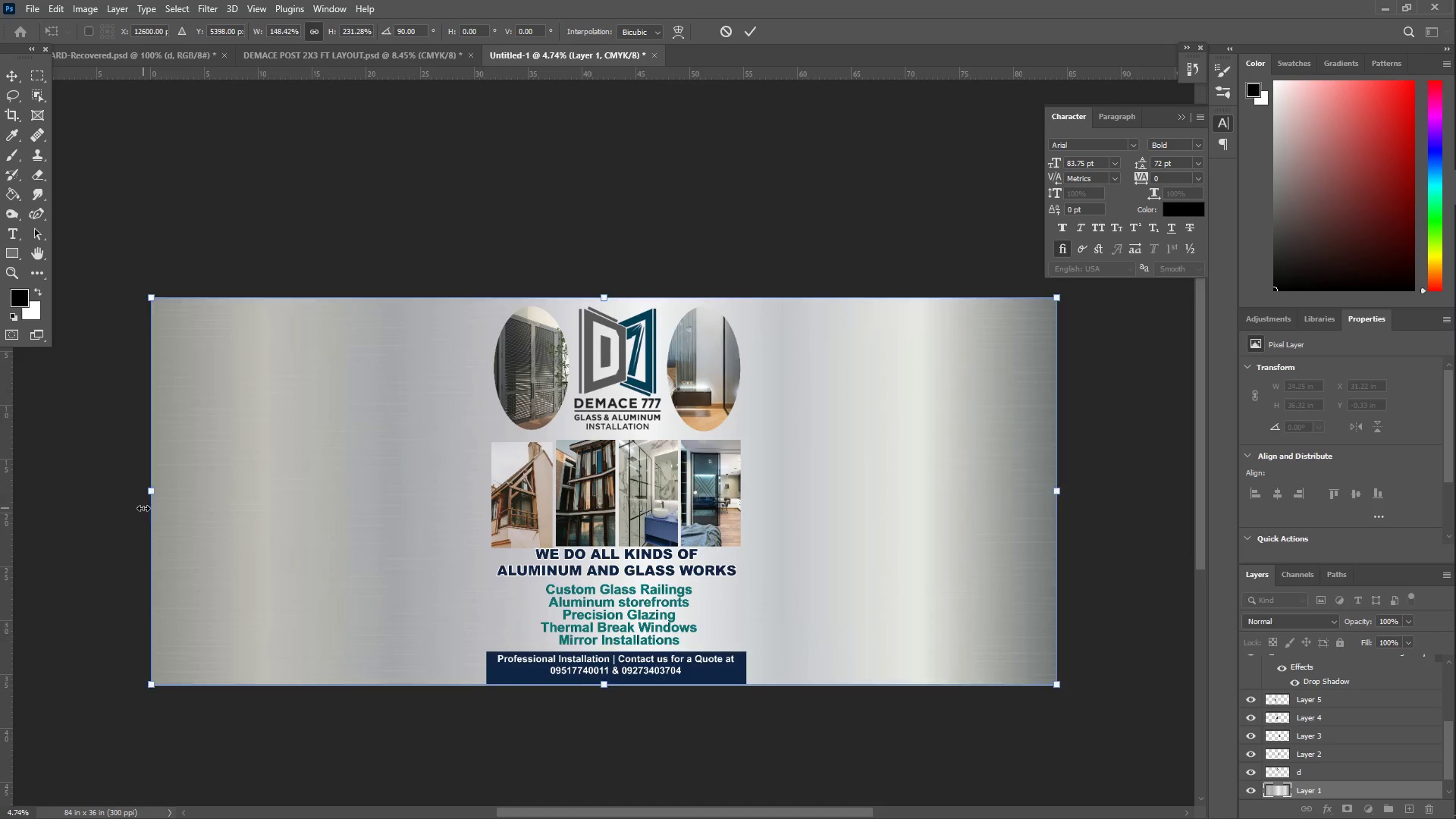 
hold_key(key=ShiftLeft, duration=1.03)
 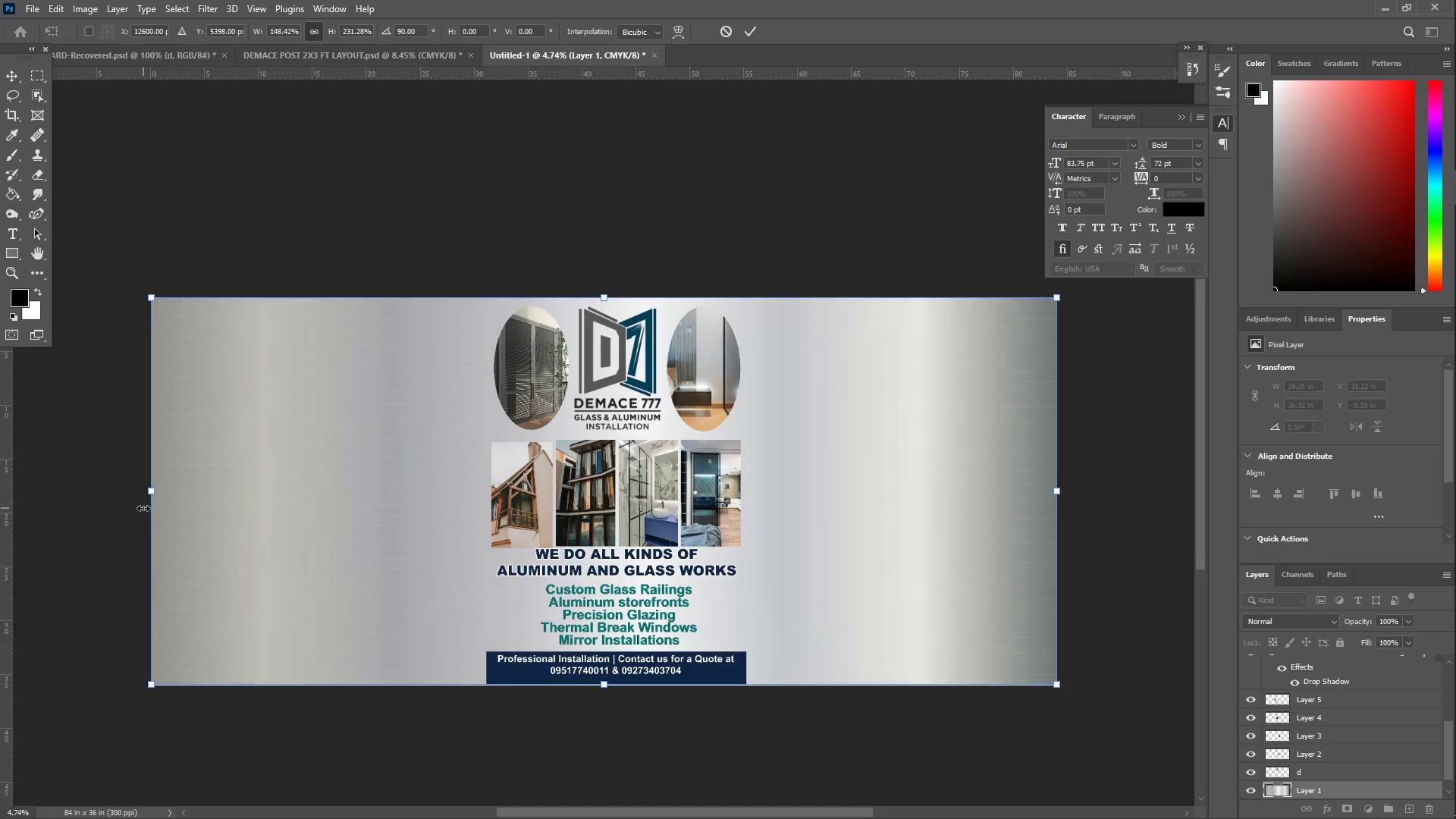 
key(Enter)
 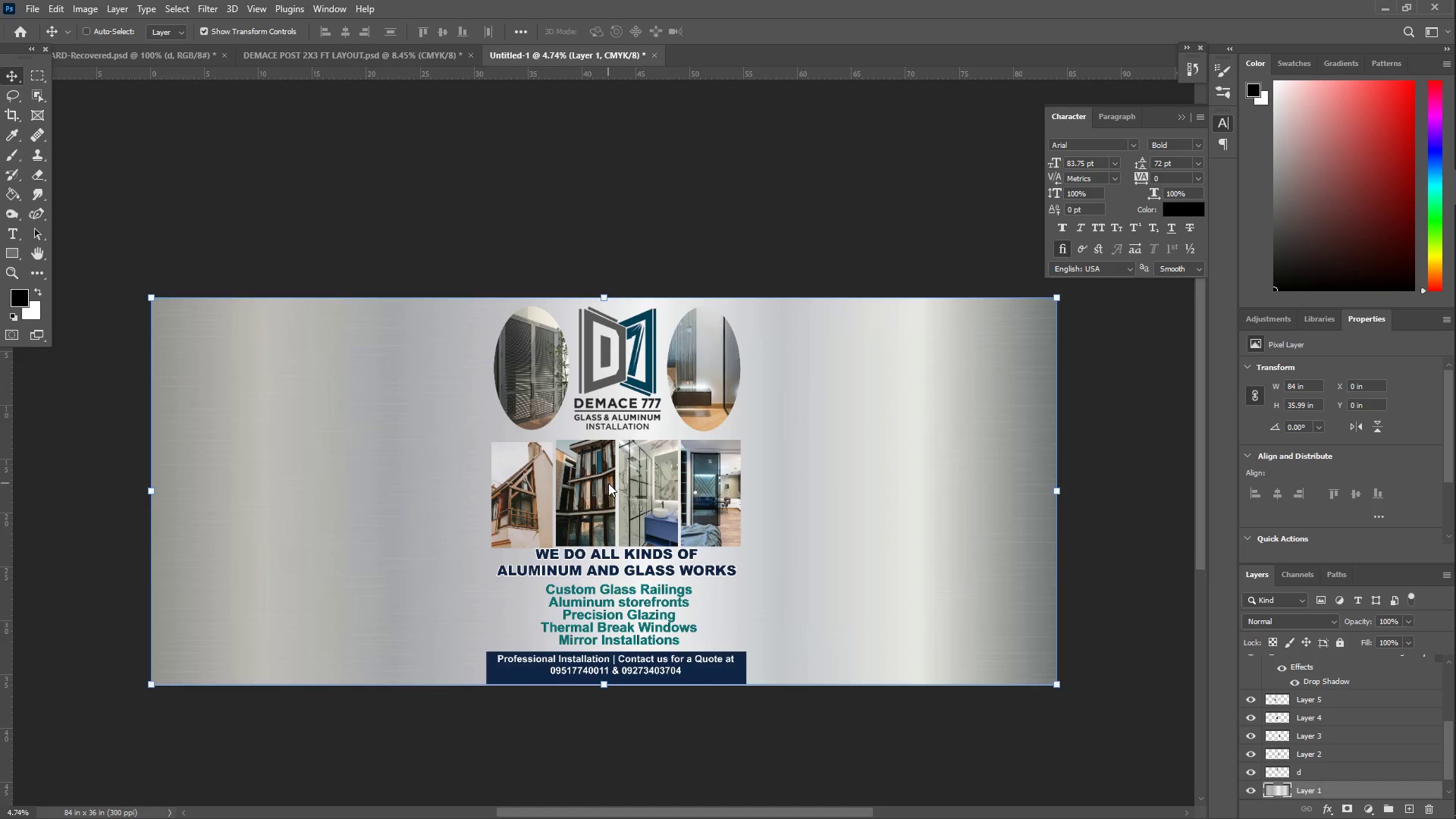 
wait(5.3)
 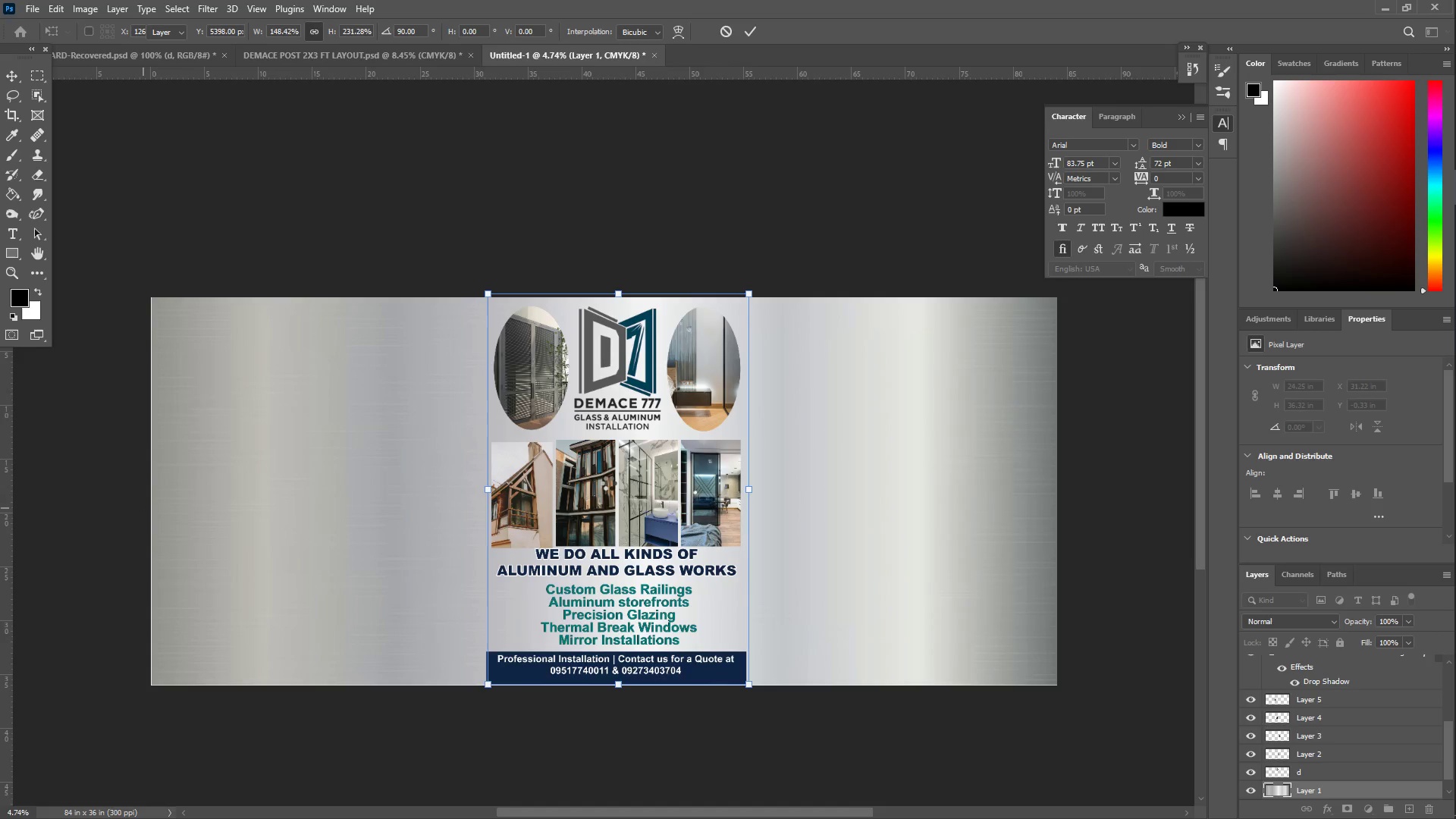 
right_click([587, 334])
 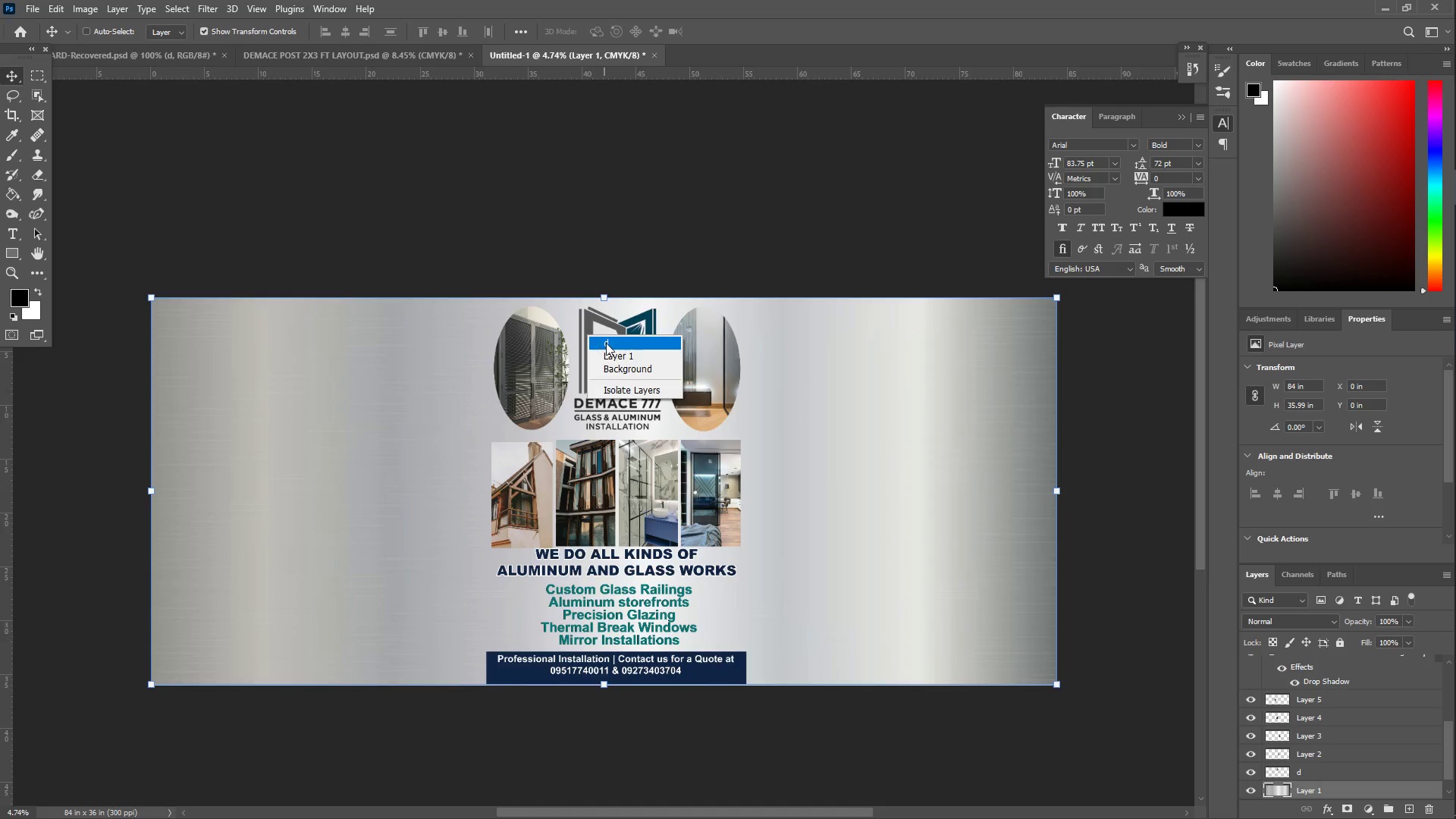 
left_click([607, 343])
 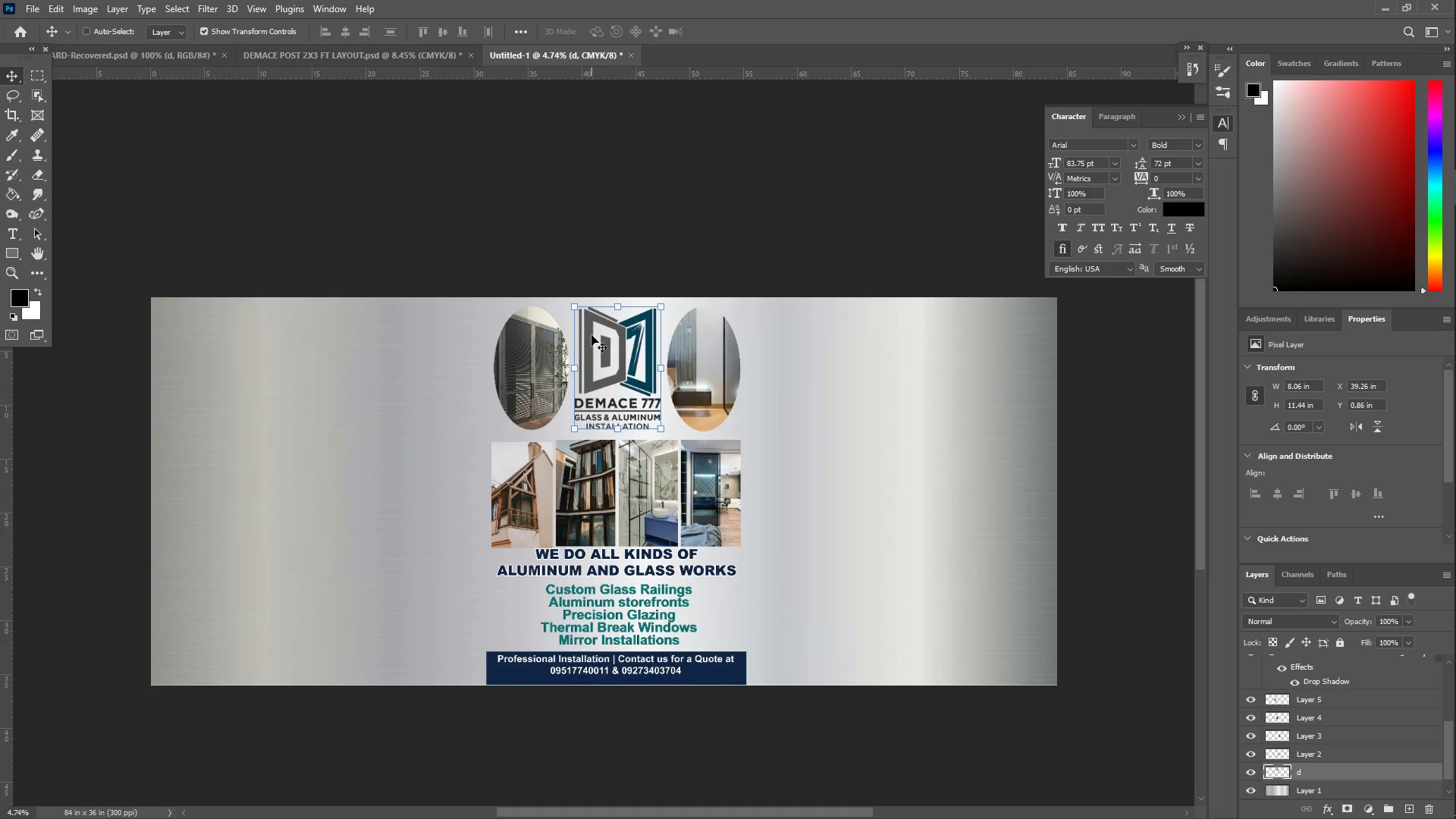 
left_click_drag(start_coordinate=[610, 343], to_coordinate=[249, 344])
 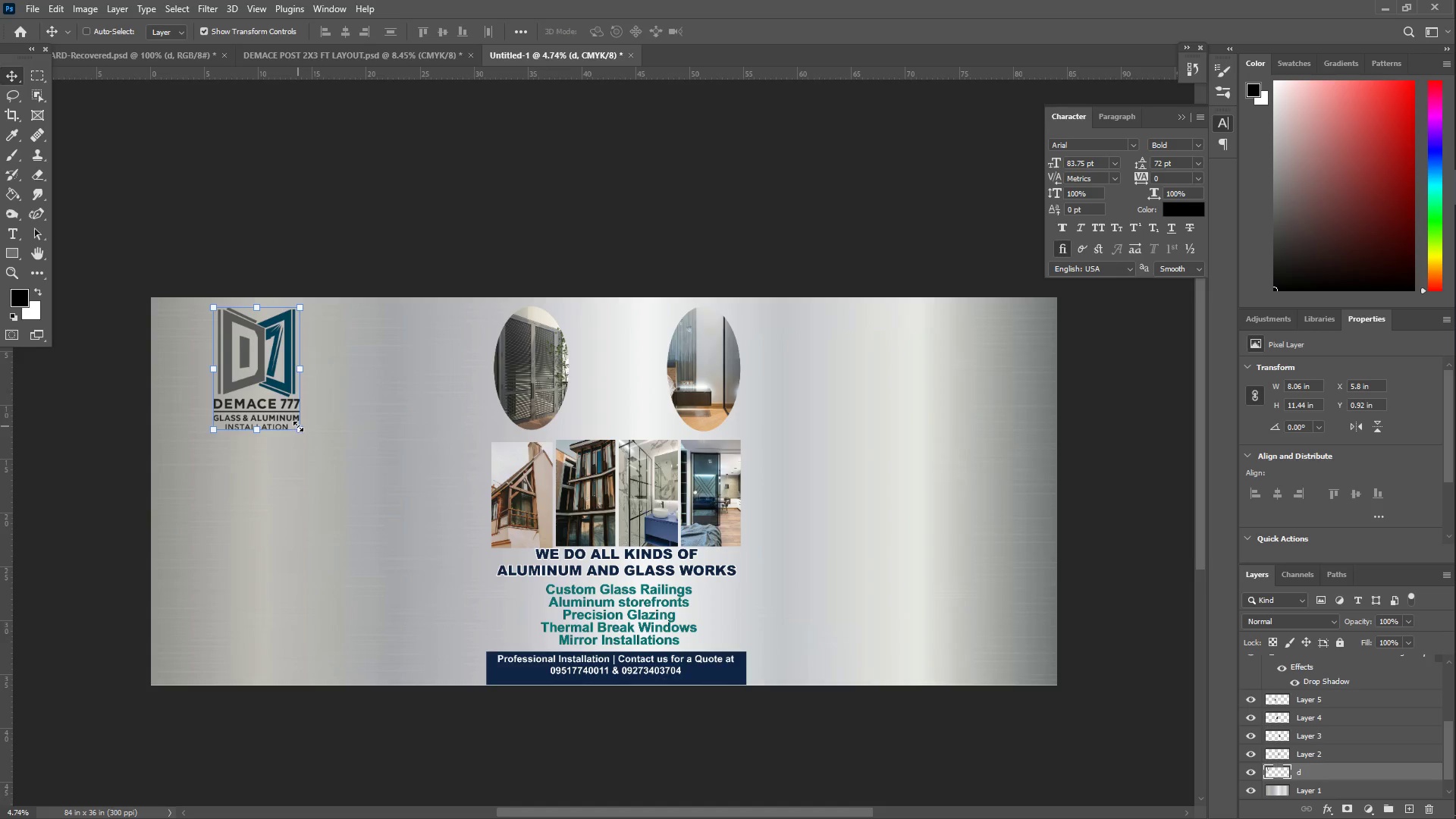 
left_click_drag(start_coordinate=[298, 426], to_coordinate=[430, 576])
 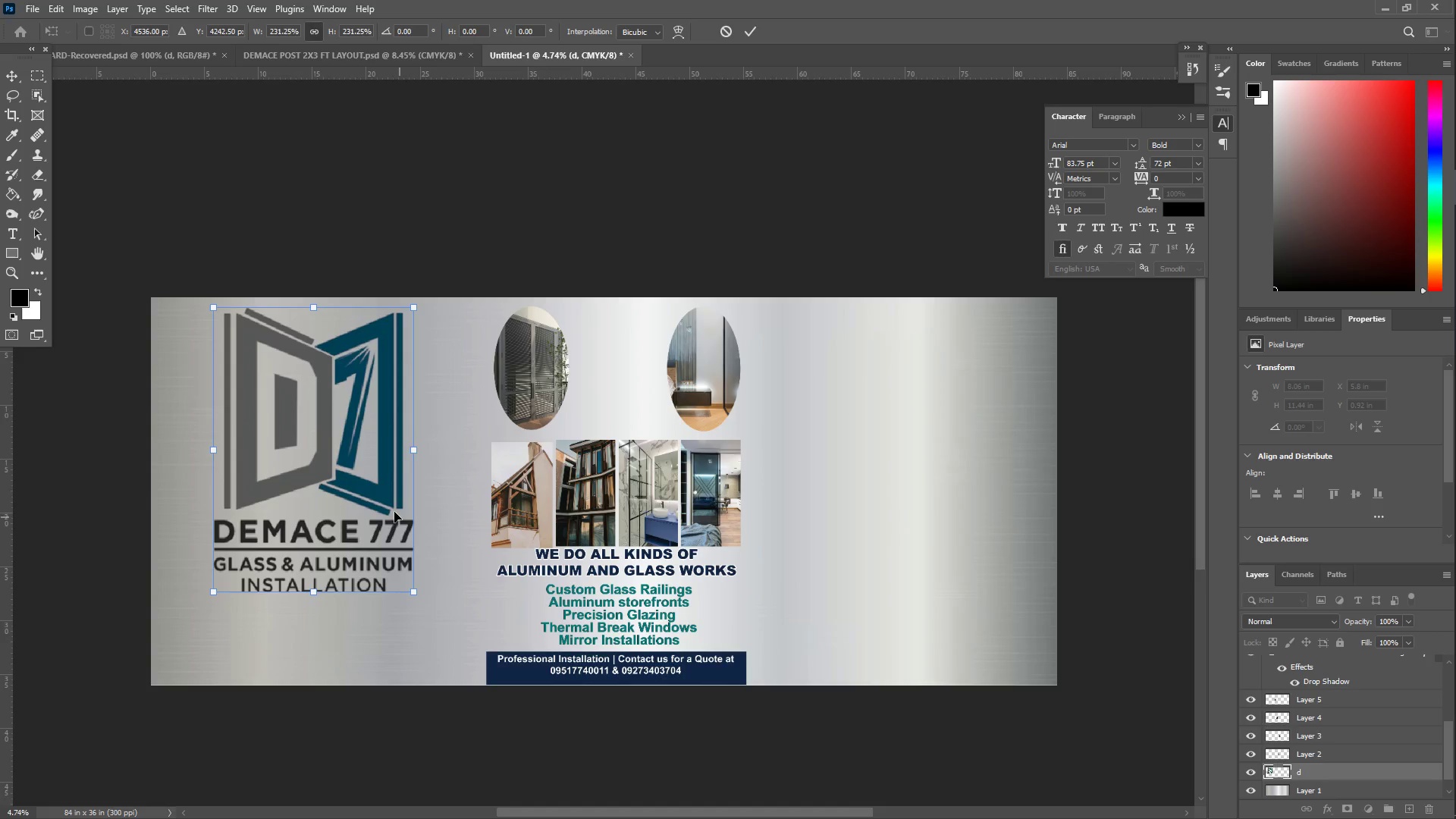 
left_click_drag(start_coordinate=[369, 490], to_coordinate=[371, 507])
 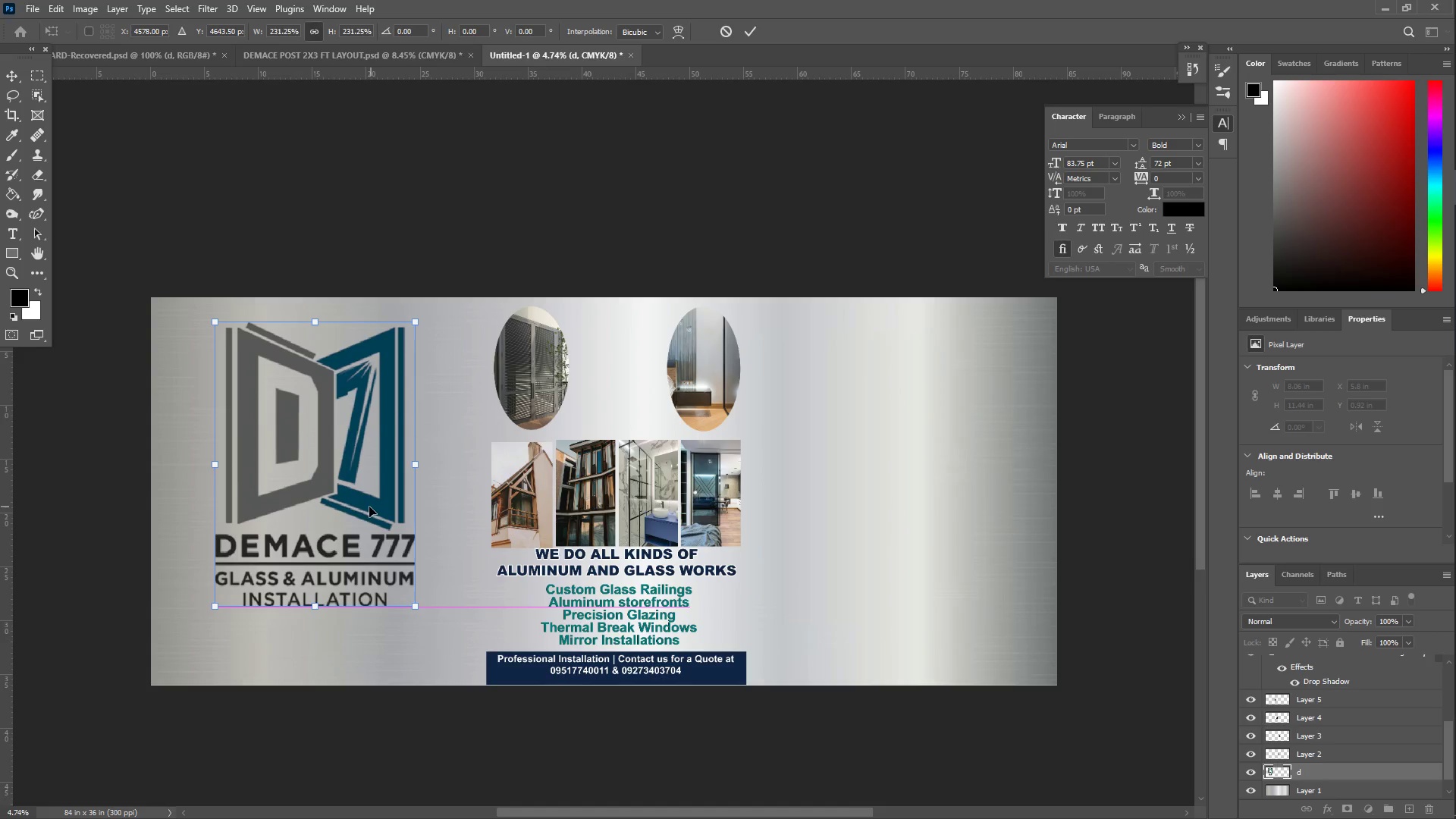 
key(Enter)
 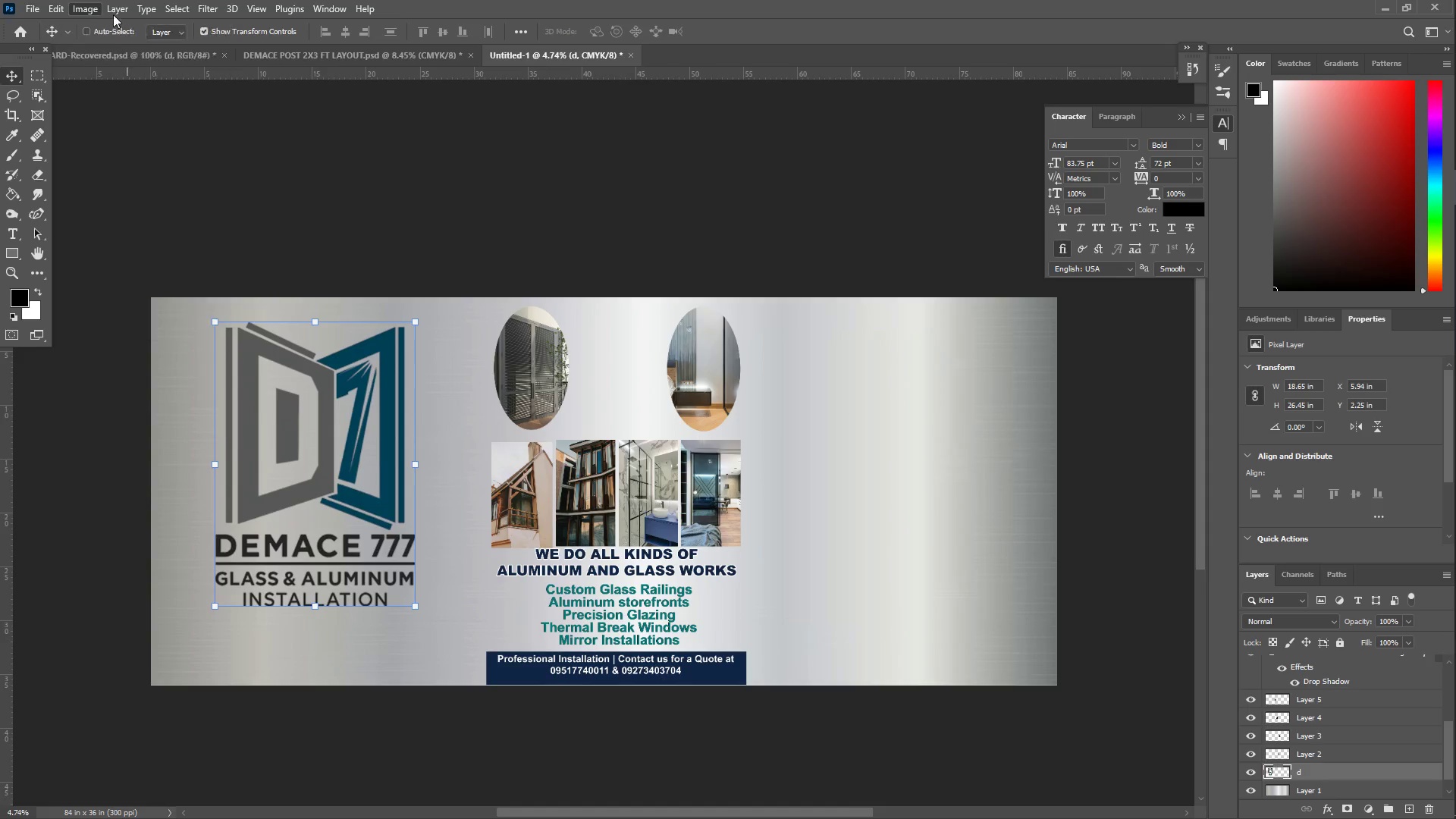 
left_click([177, 162])
 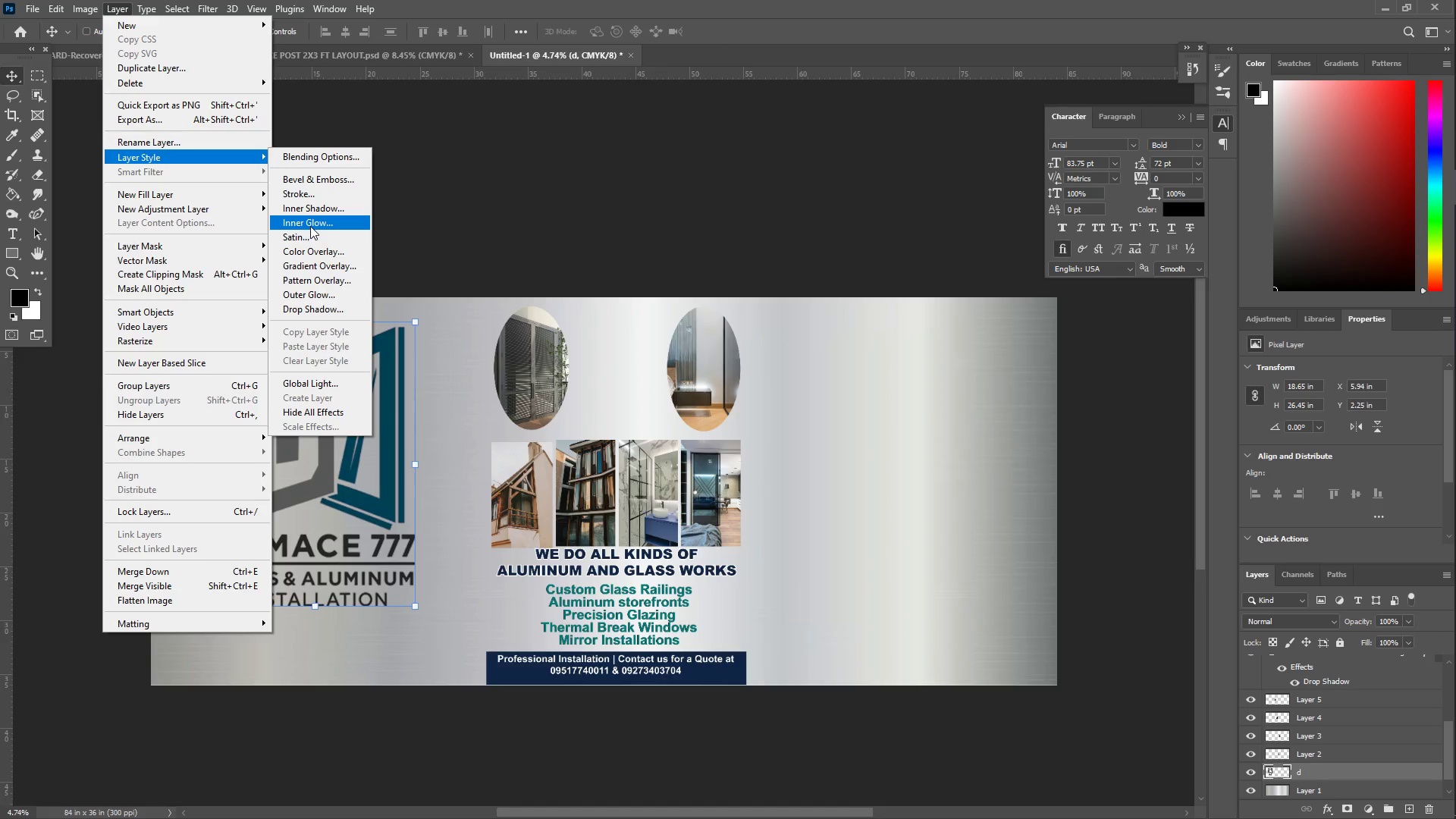 
wait(9.44)
 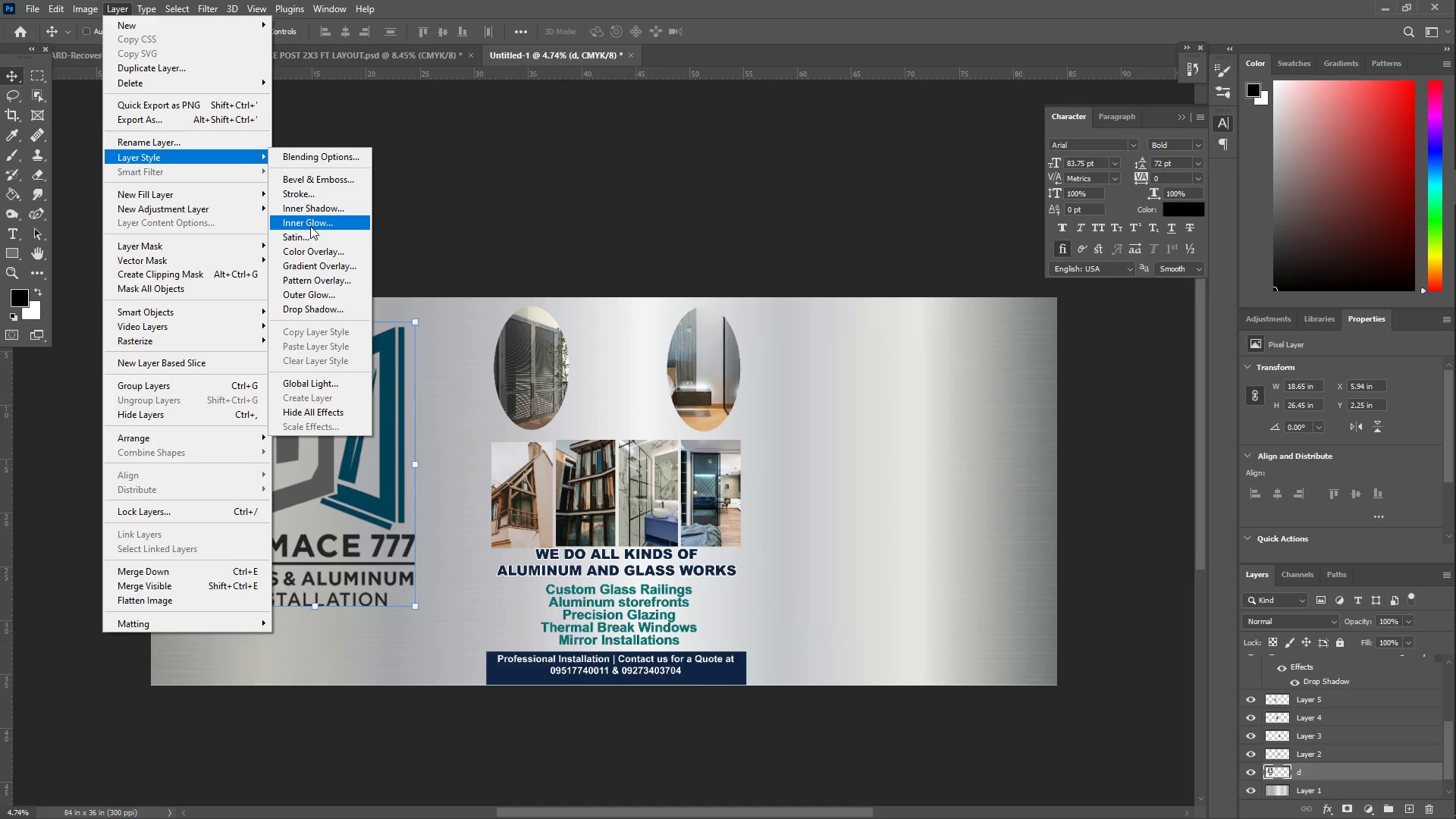 
left_click([1432, 287])
 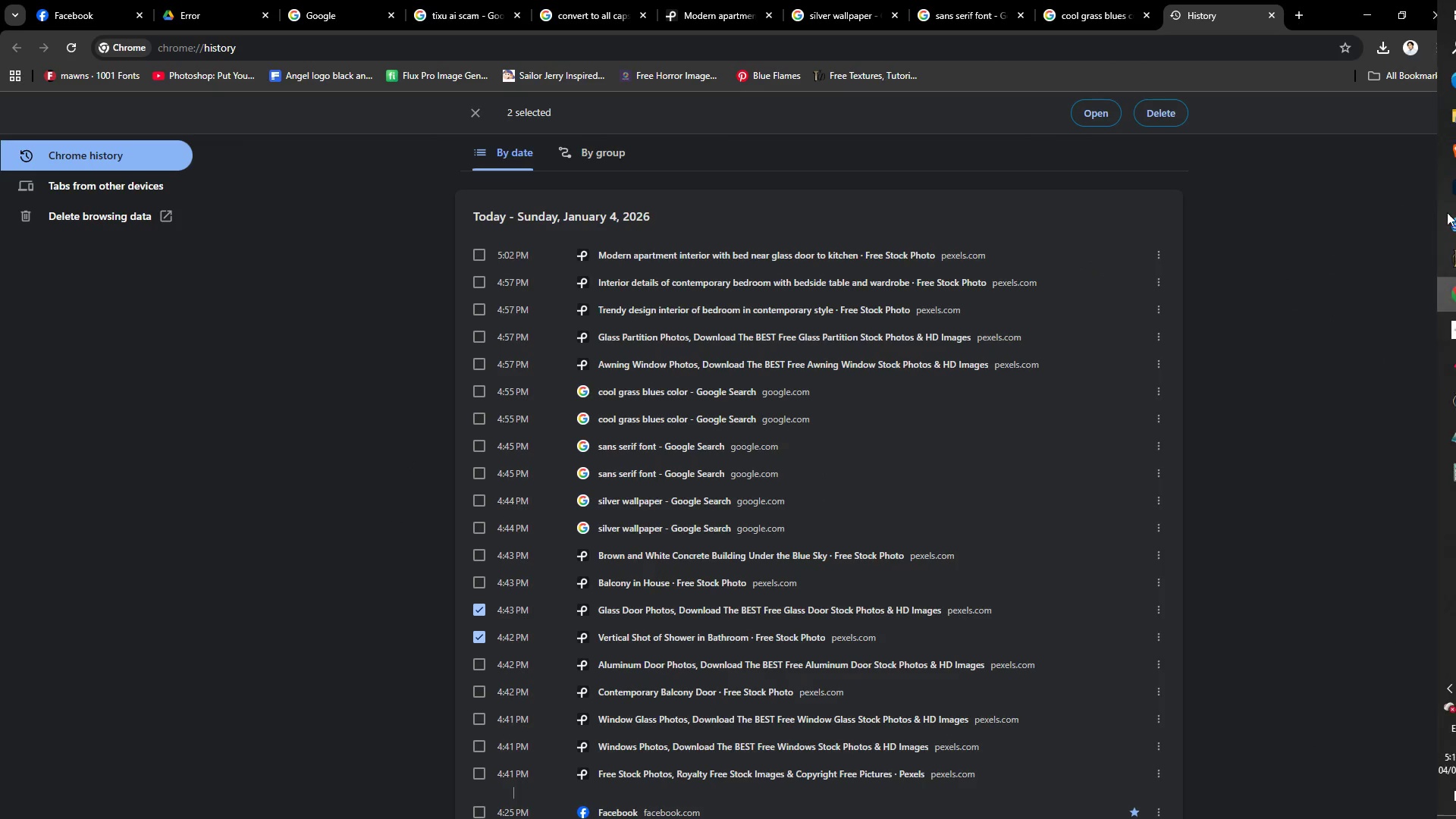 
left_click([1441, 150])
 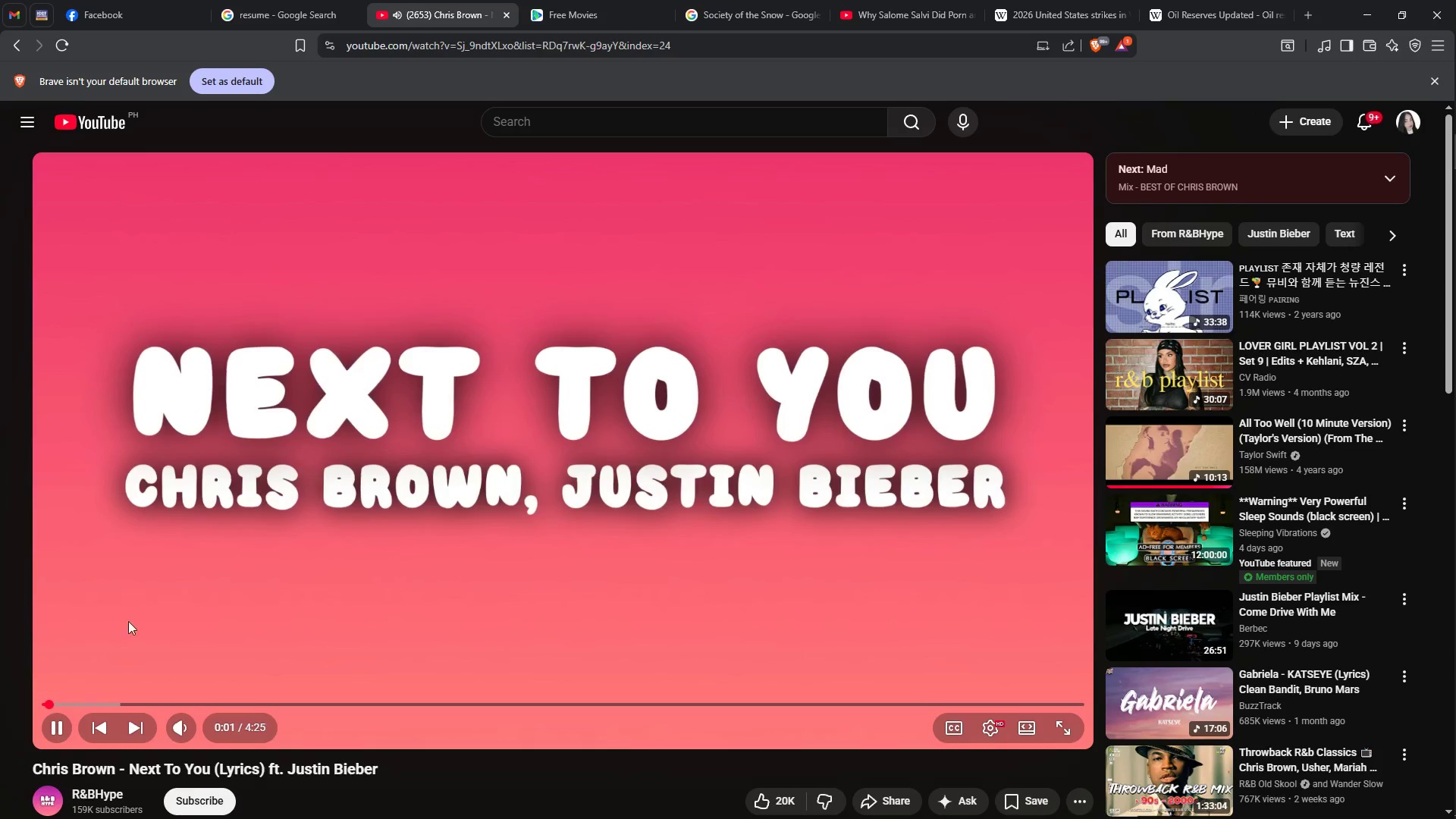 
left_click([49, 729])
 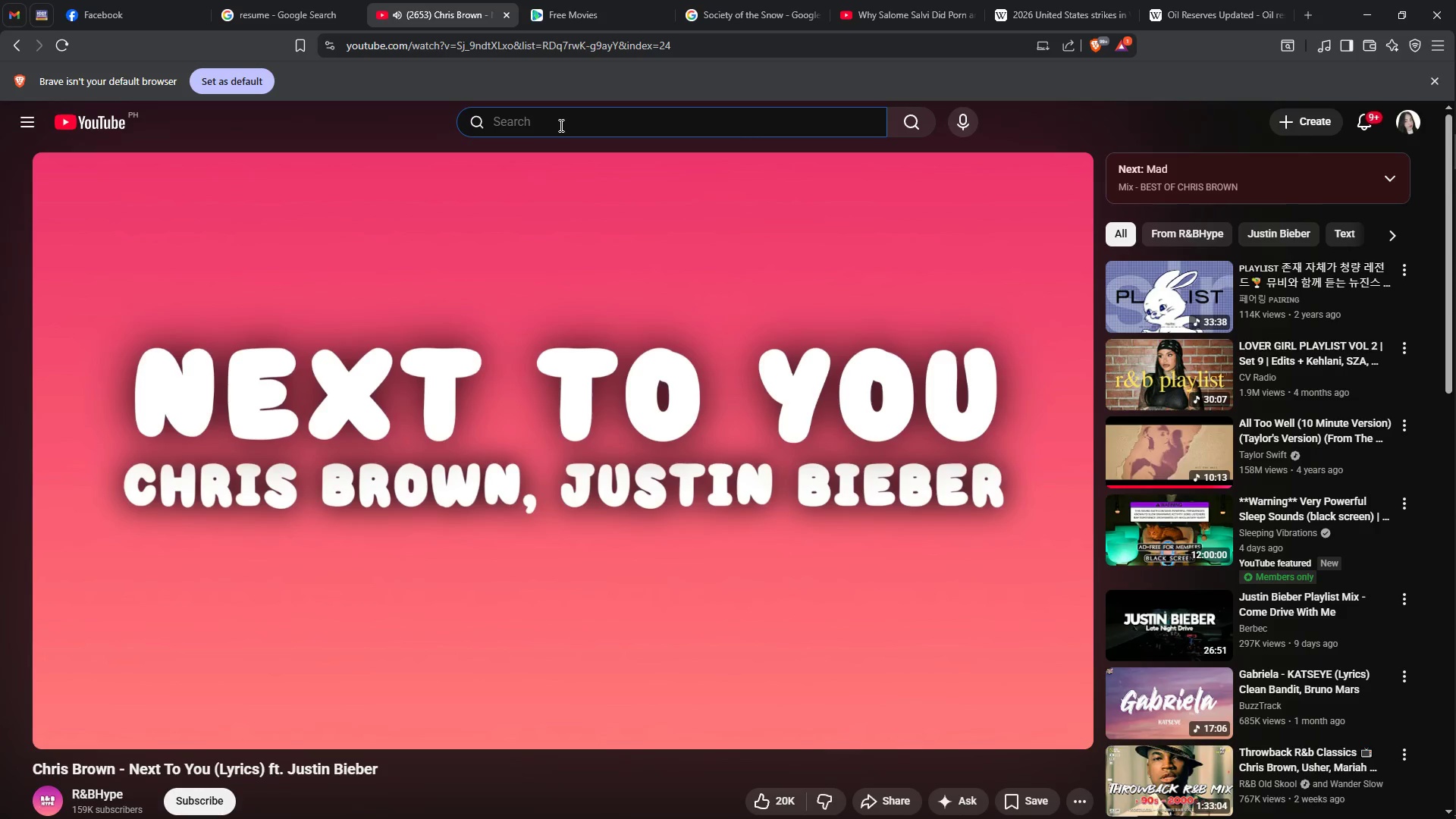 
type(ss501 )
 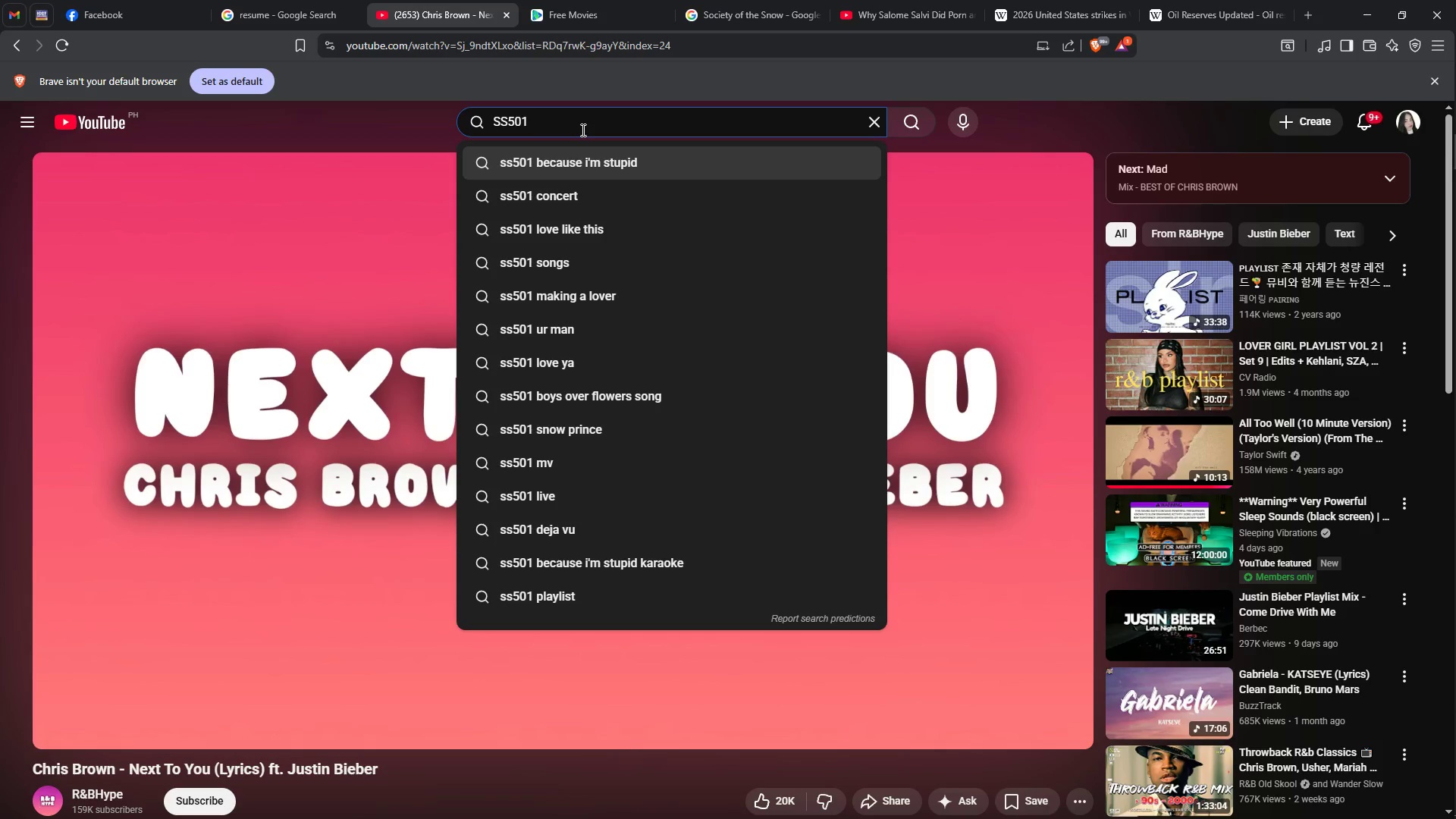 
wait(10.61)
 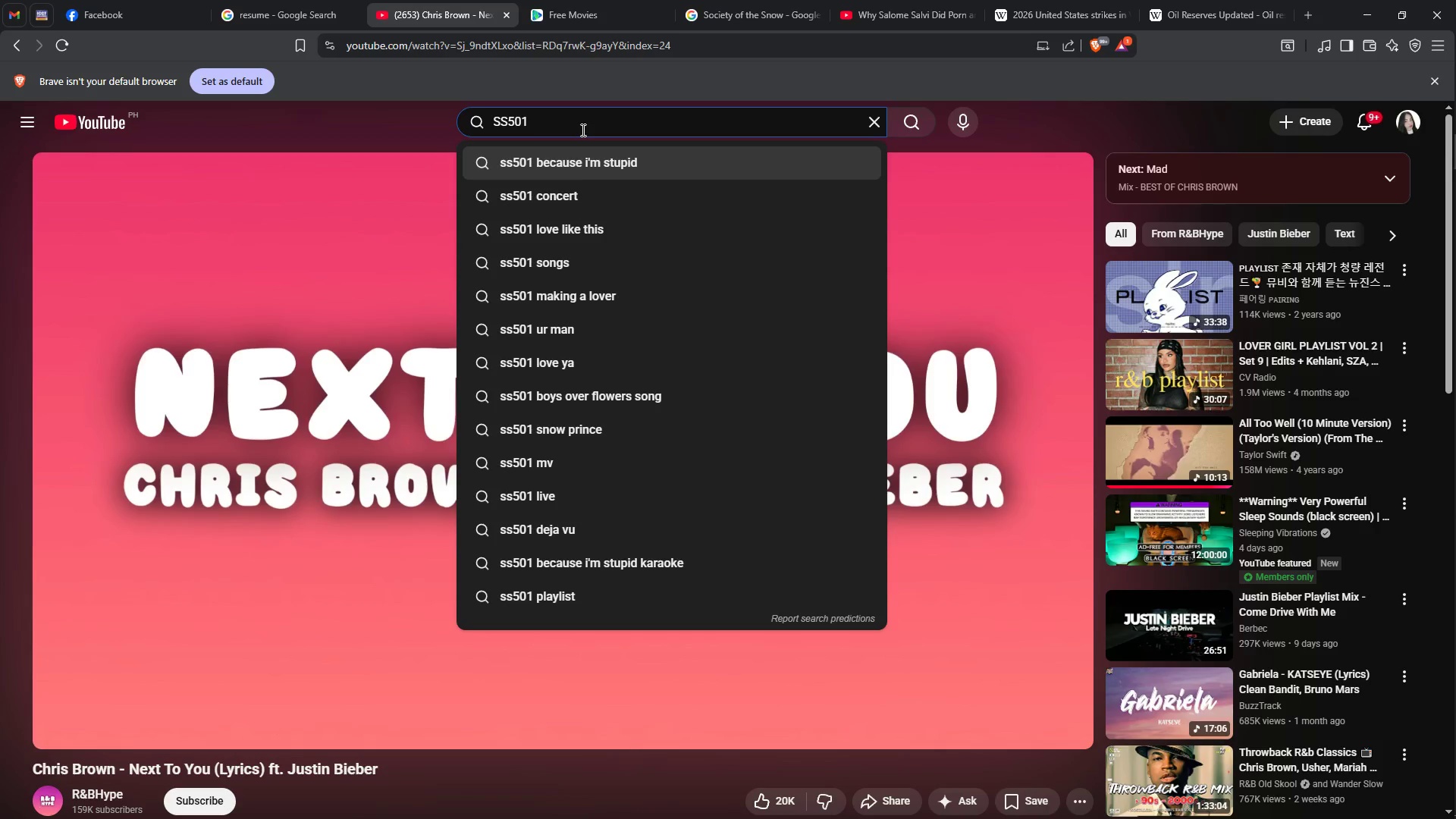 
key(Control+ControlLeft)
 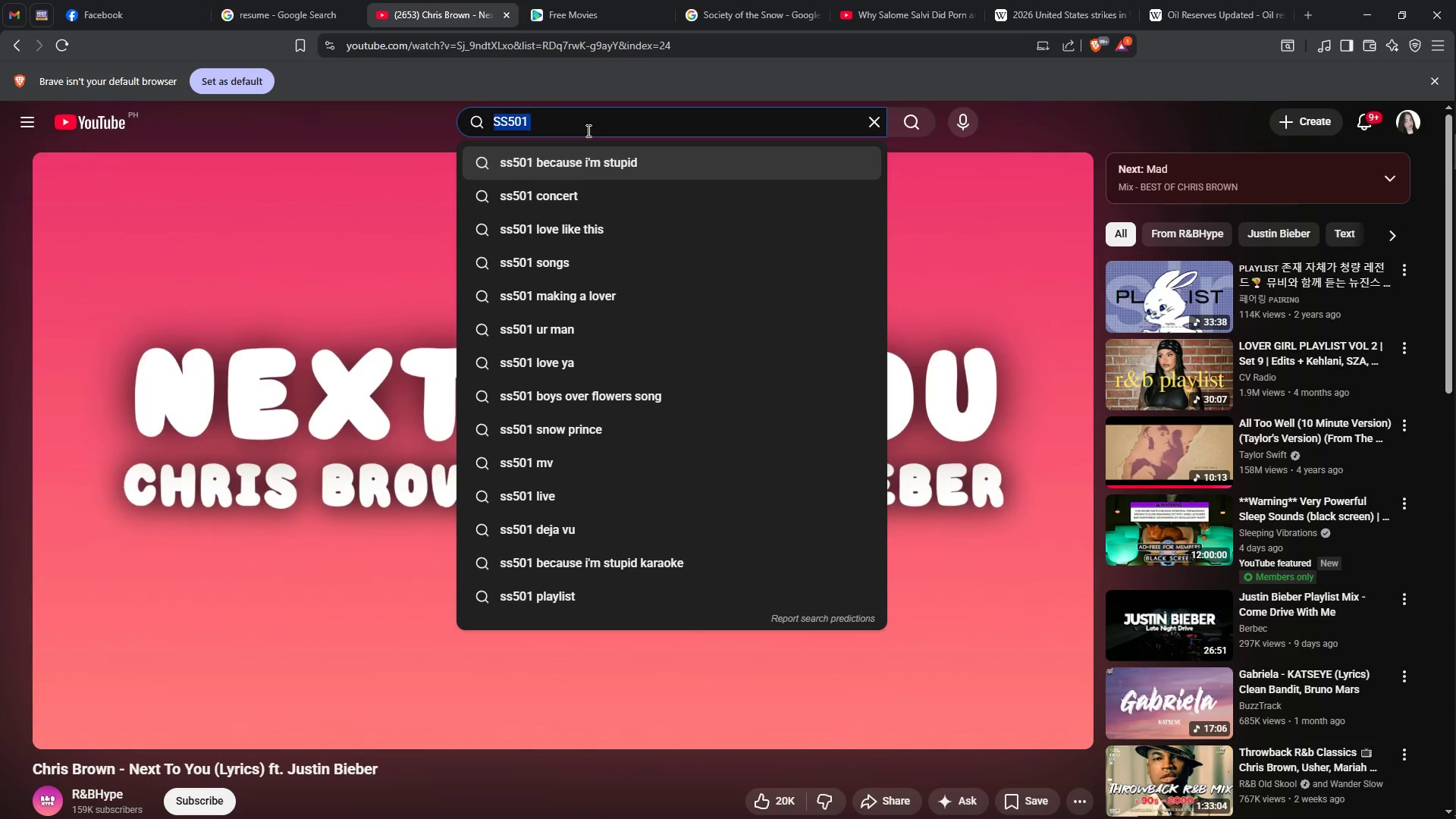 
key(Control+A)
 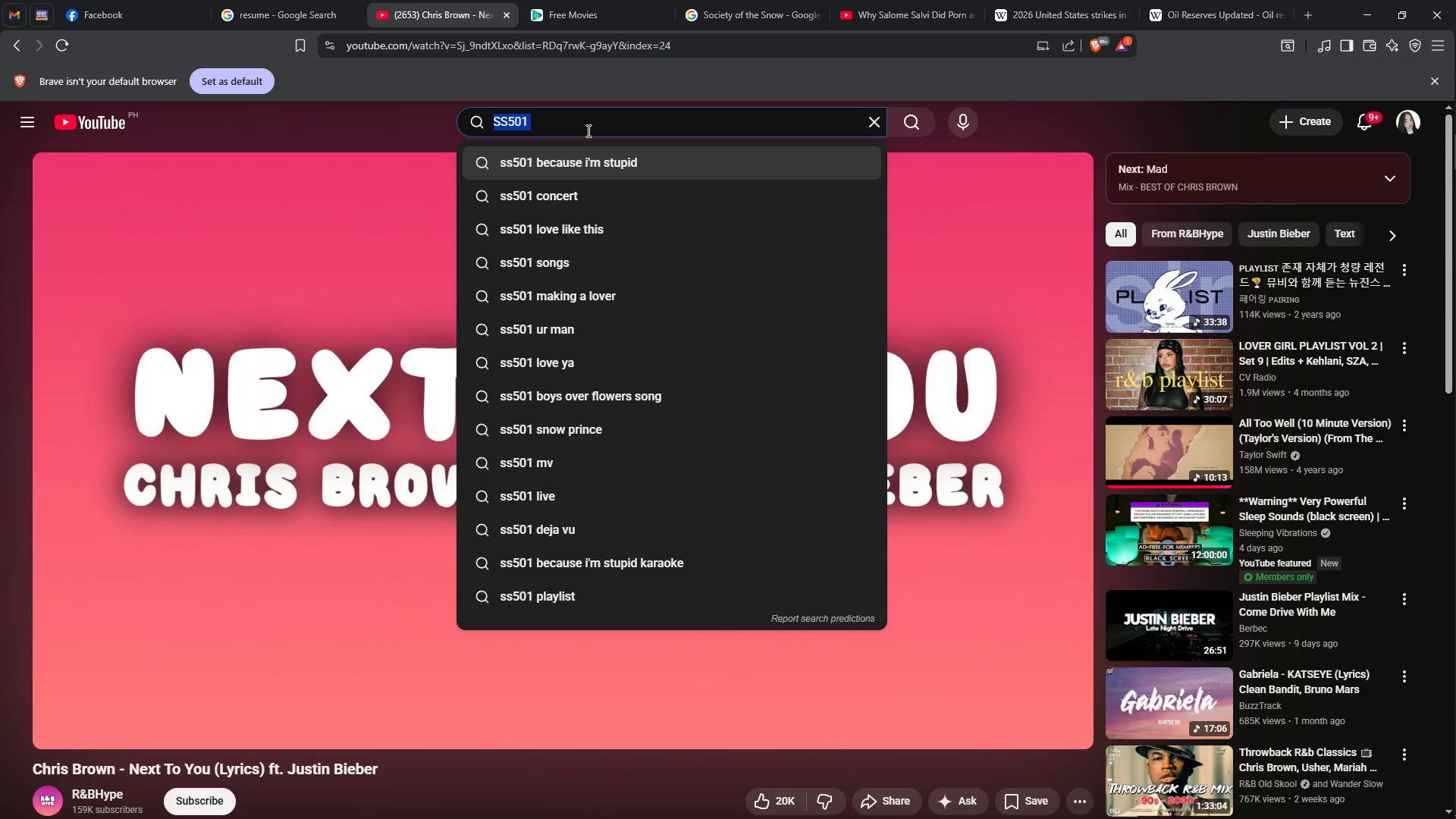 
type(BOY OVER)
 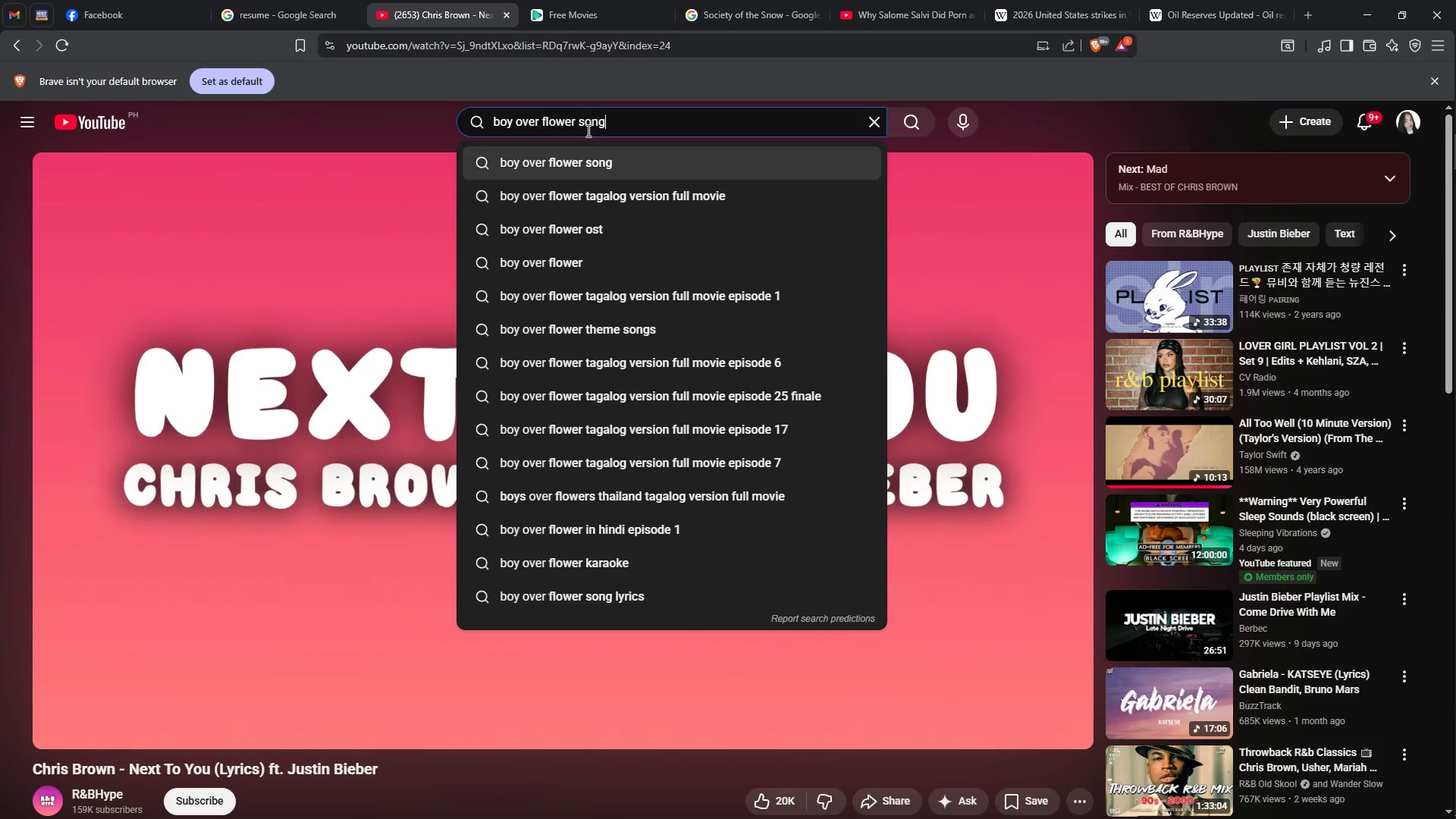 
key(ArrowDown)
 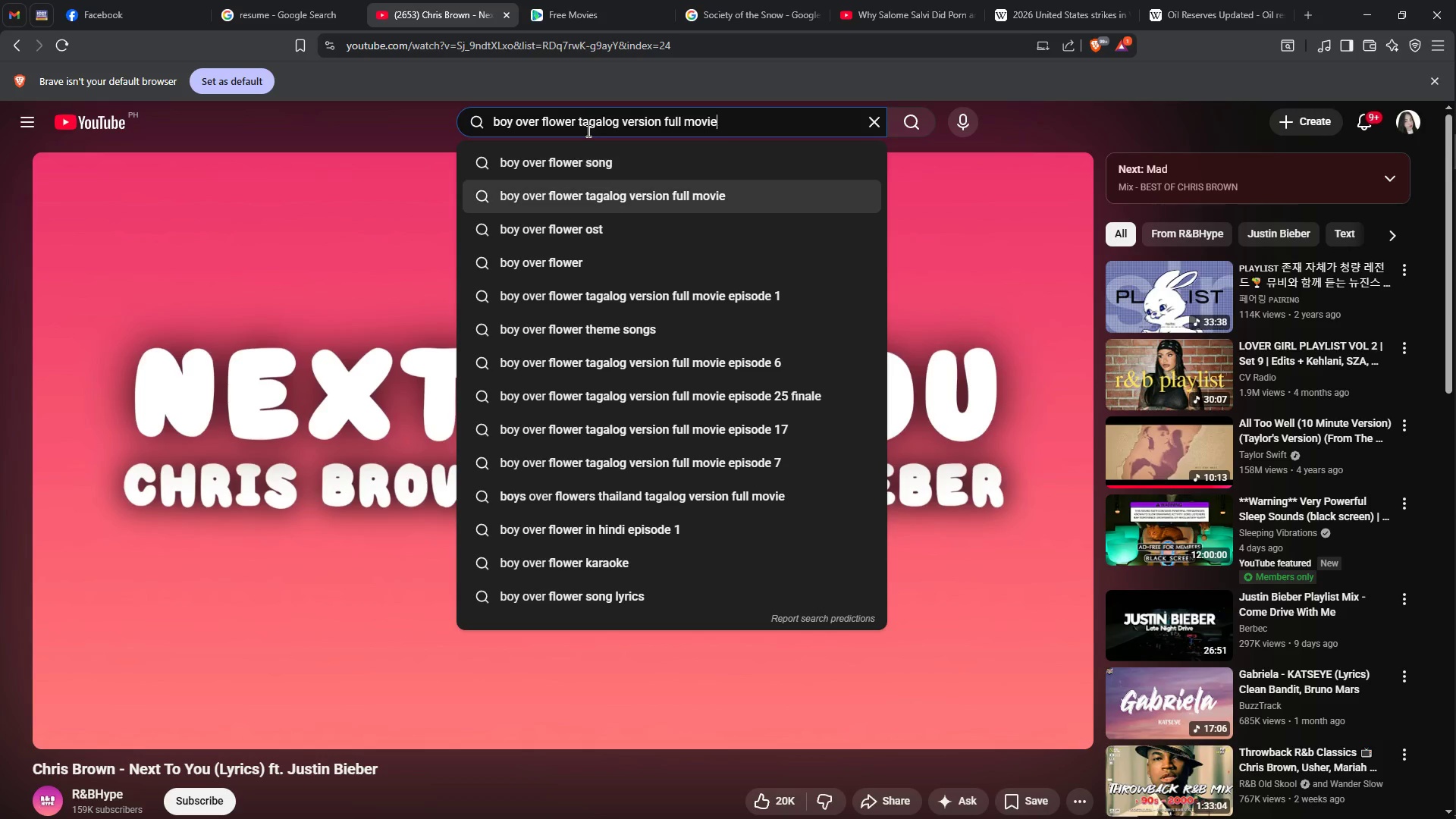 
key(ArrowDown)
 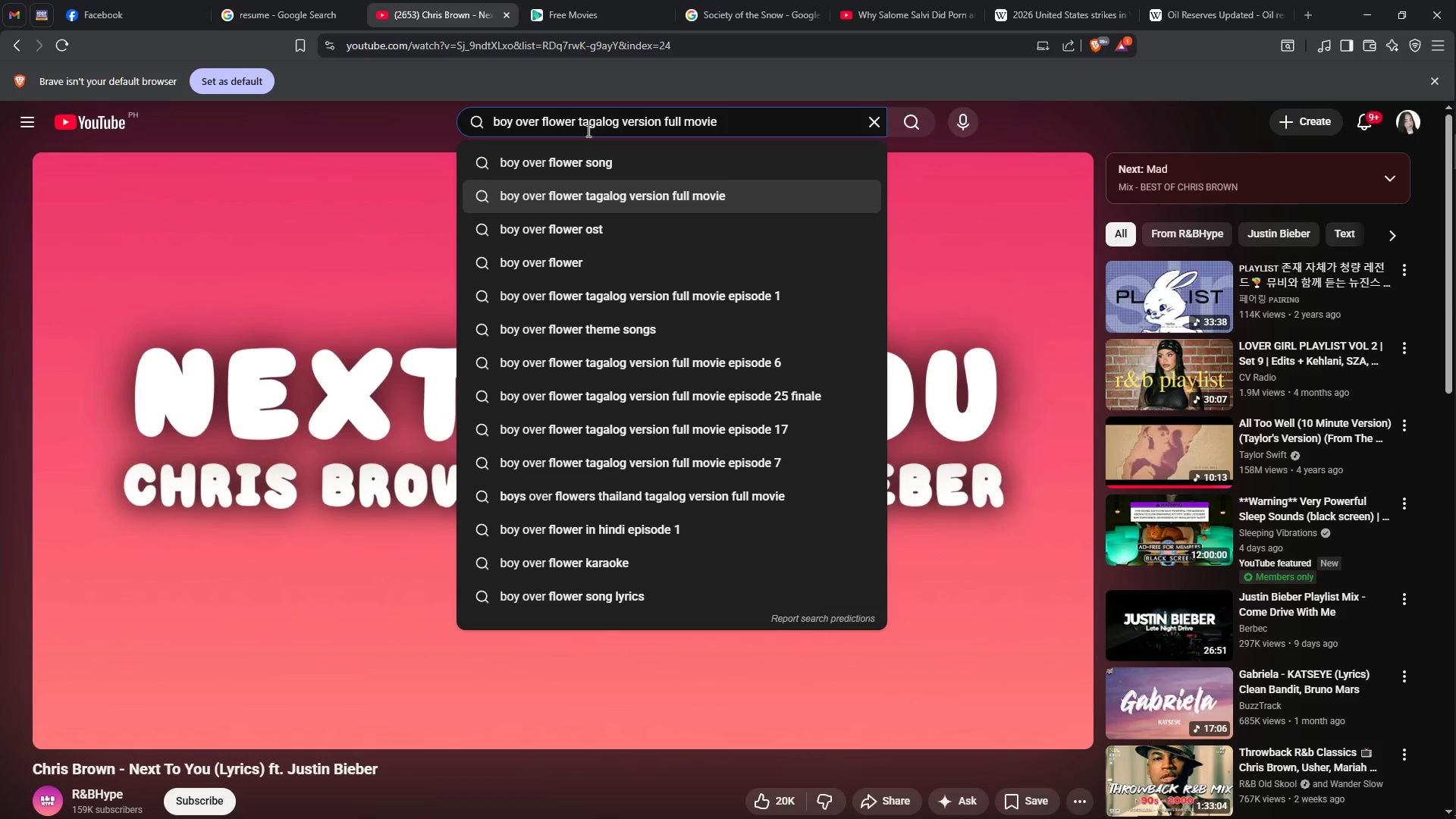 
key(ArrowUp)
 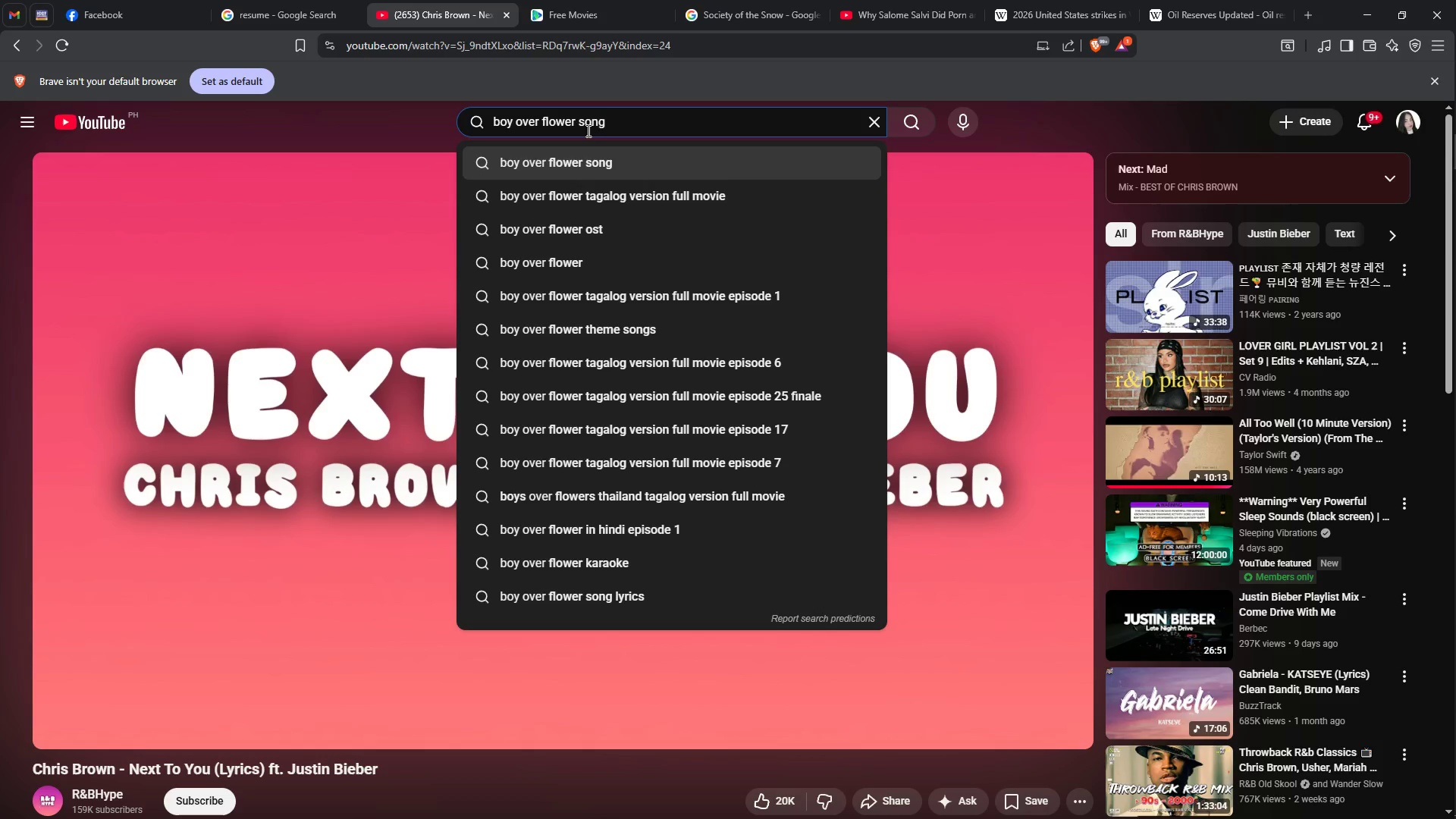 
key(Backspace)
type(GS)
 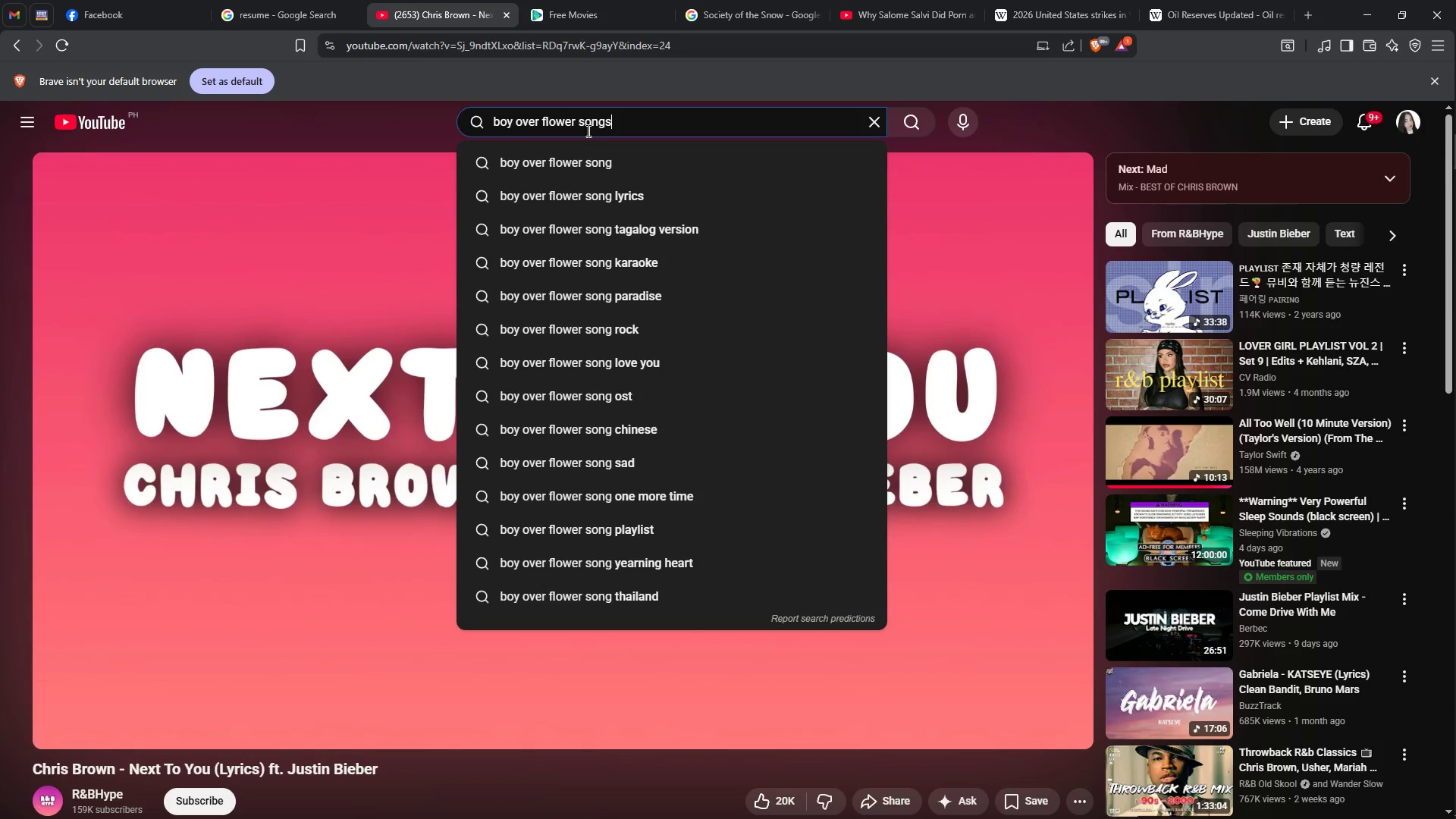 
key(Enter)
 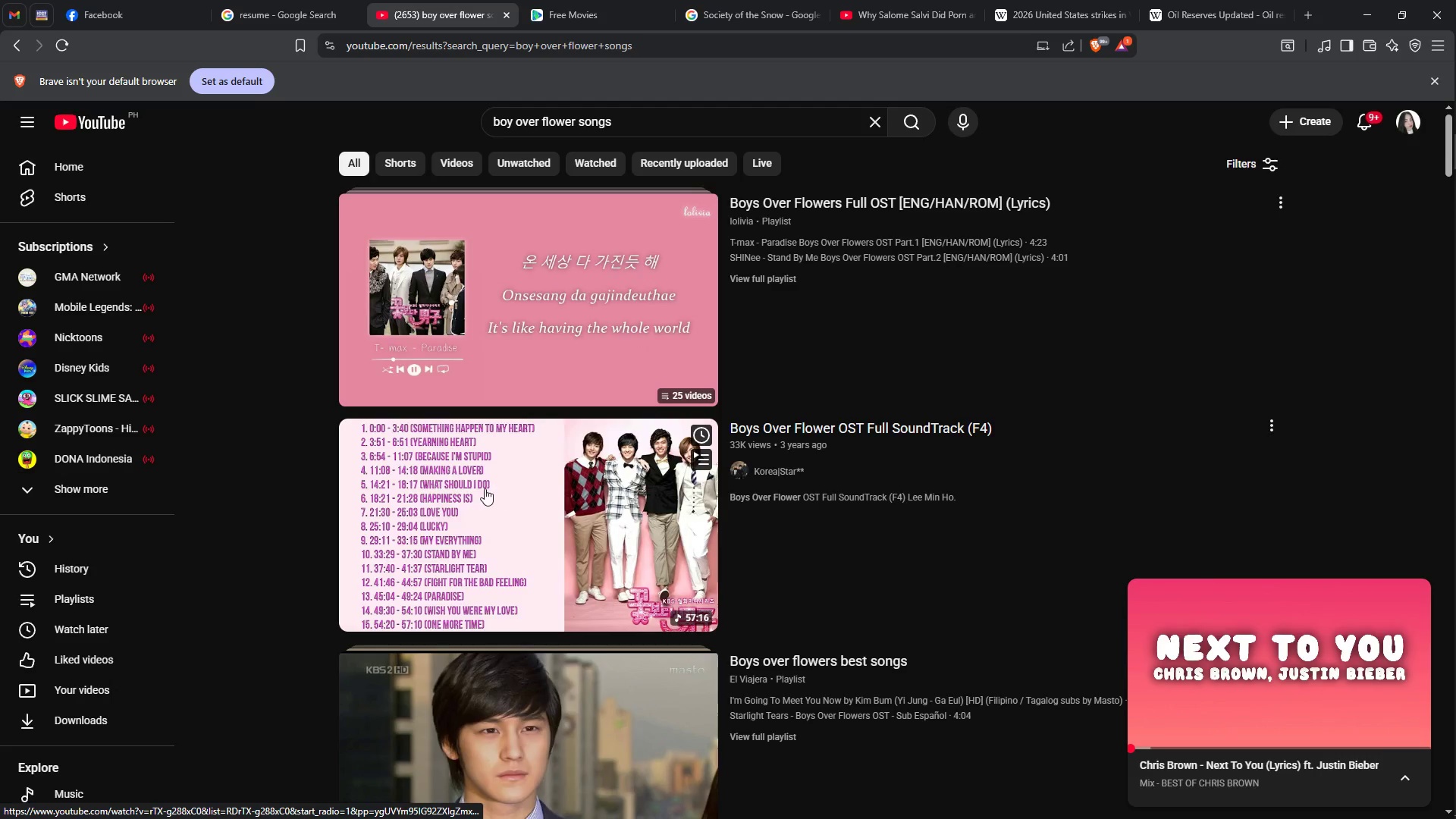 
wait(11.28)
 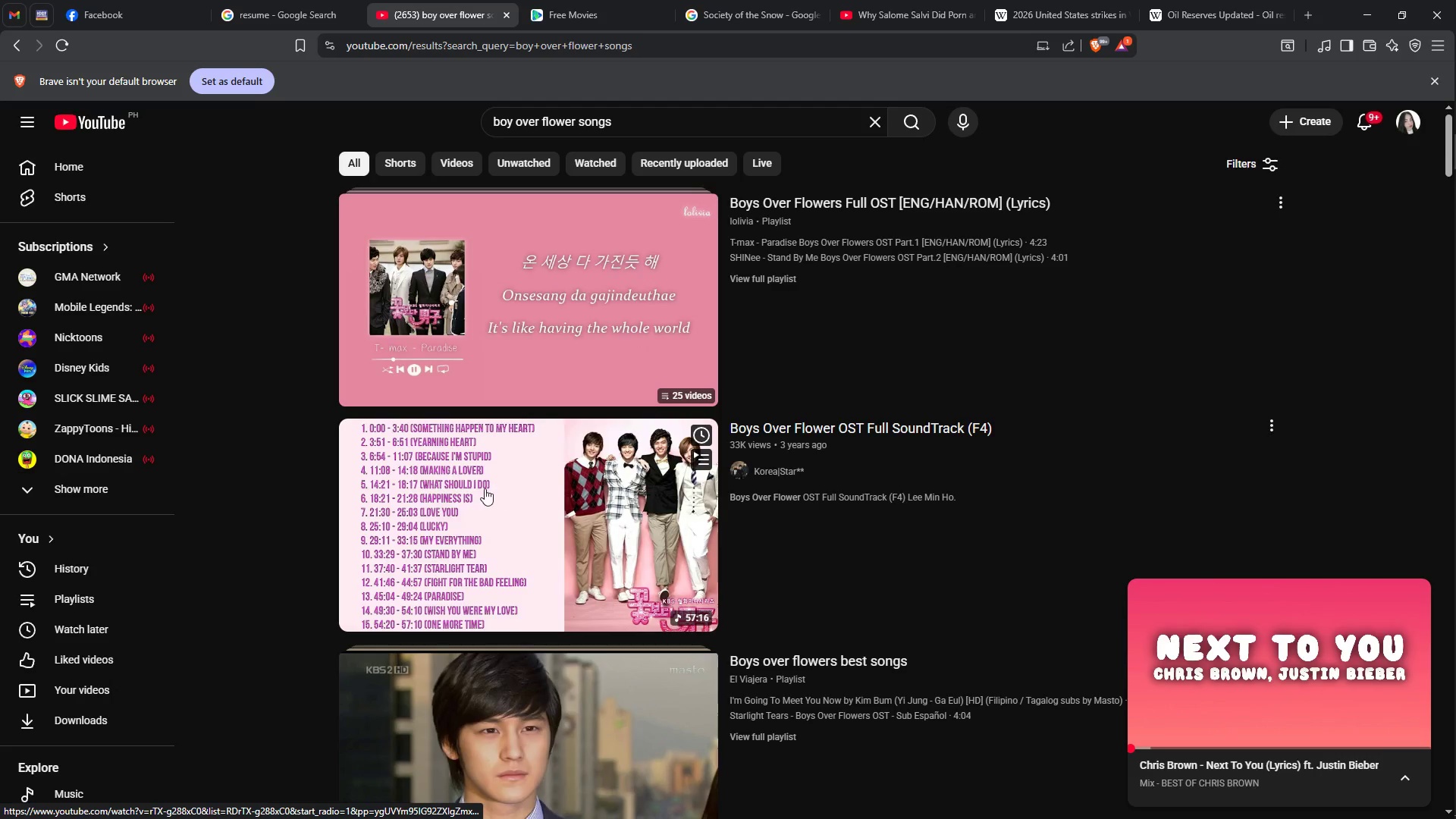 
scroll: coordinate [510, 512], scroll_direction: none, amount: 0.0
 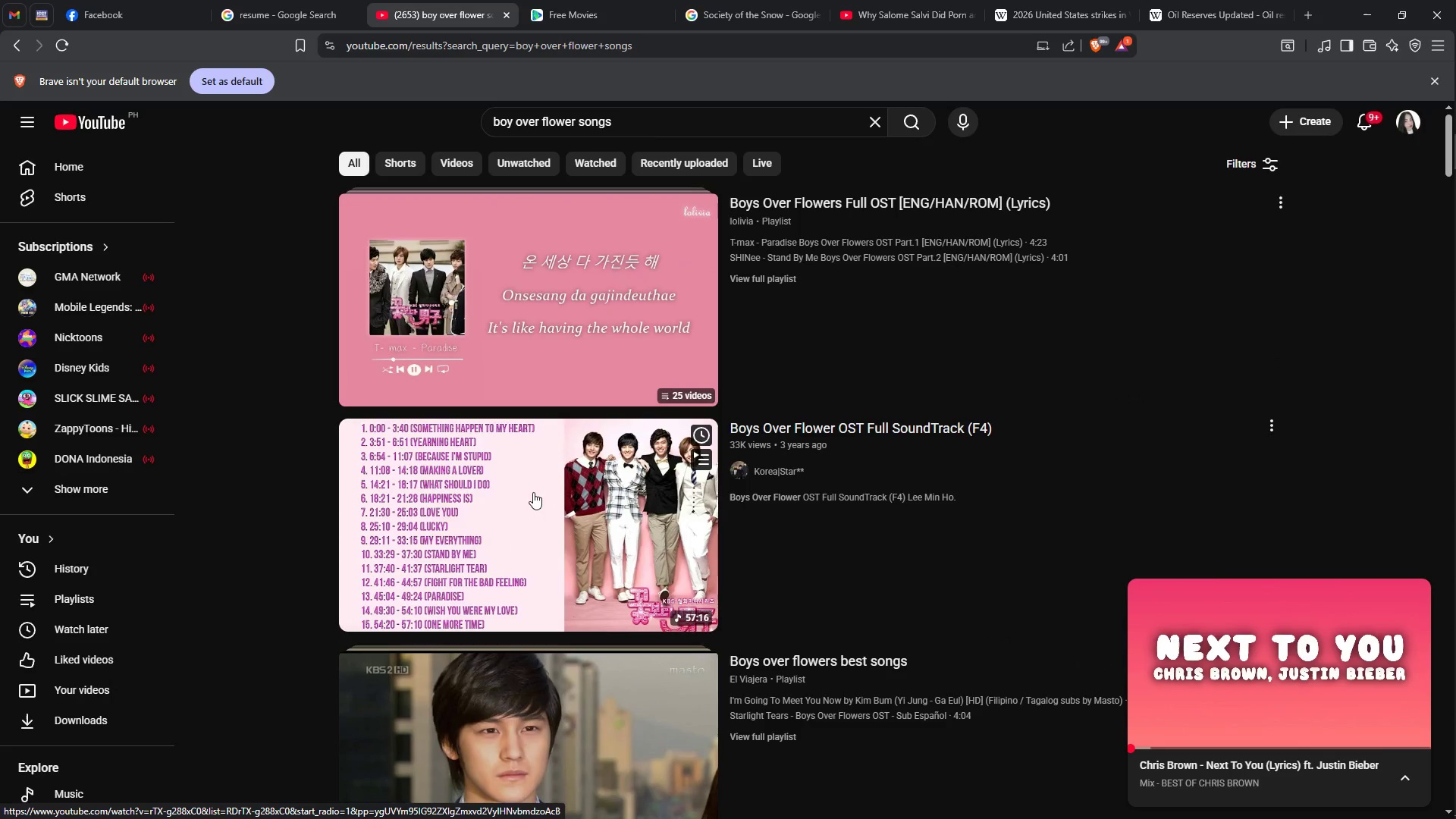 
left_click_drag(start_coordinate=[518, 259], to_coordinate=[517, 267])
 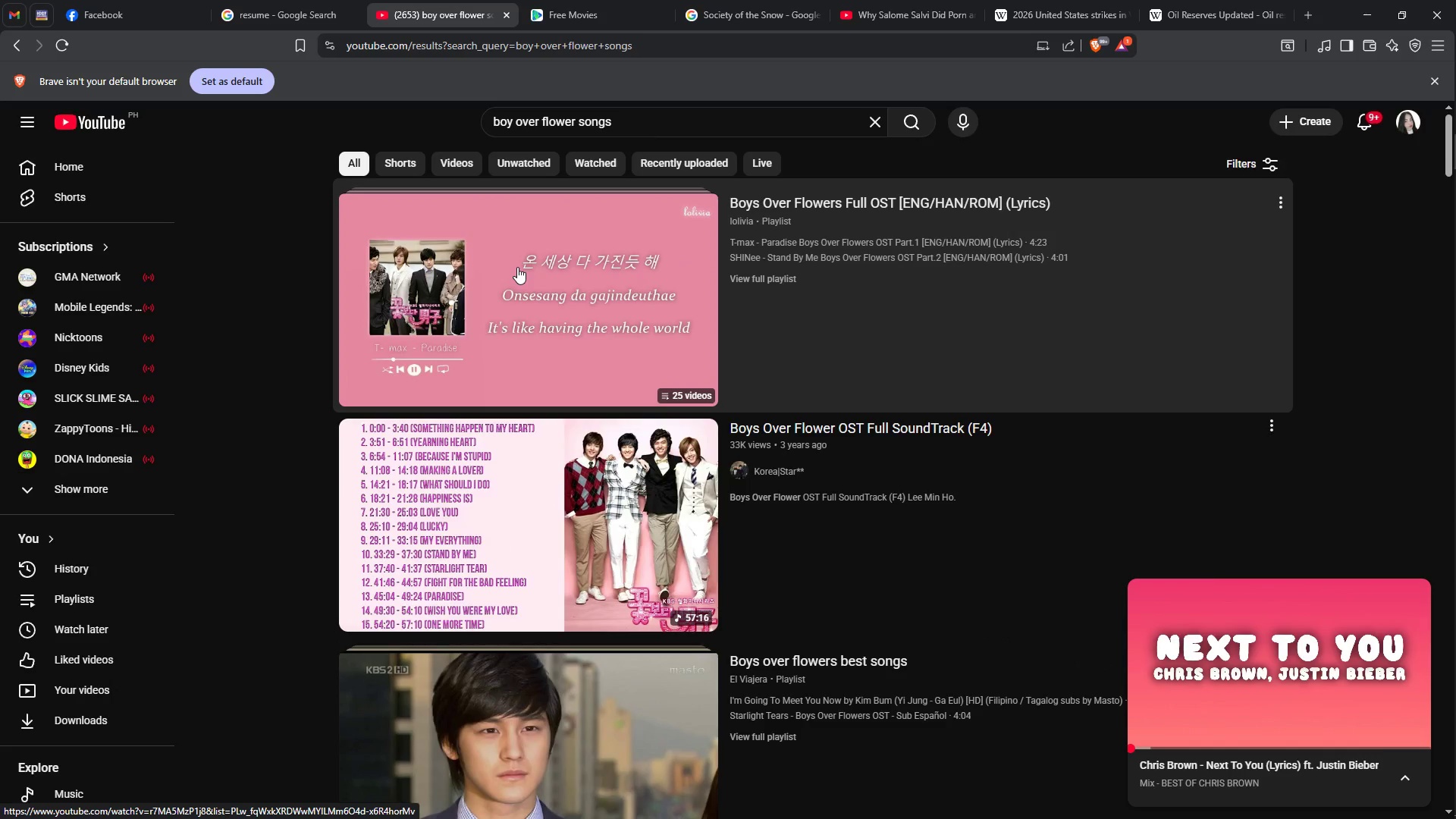 
left_click([517, 267])
 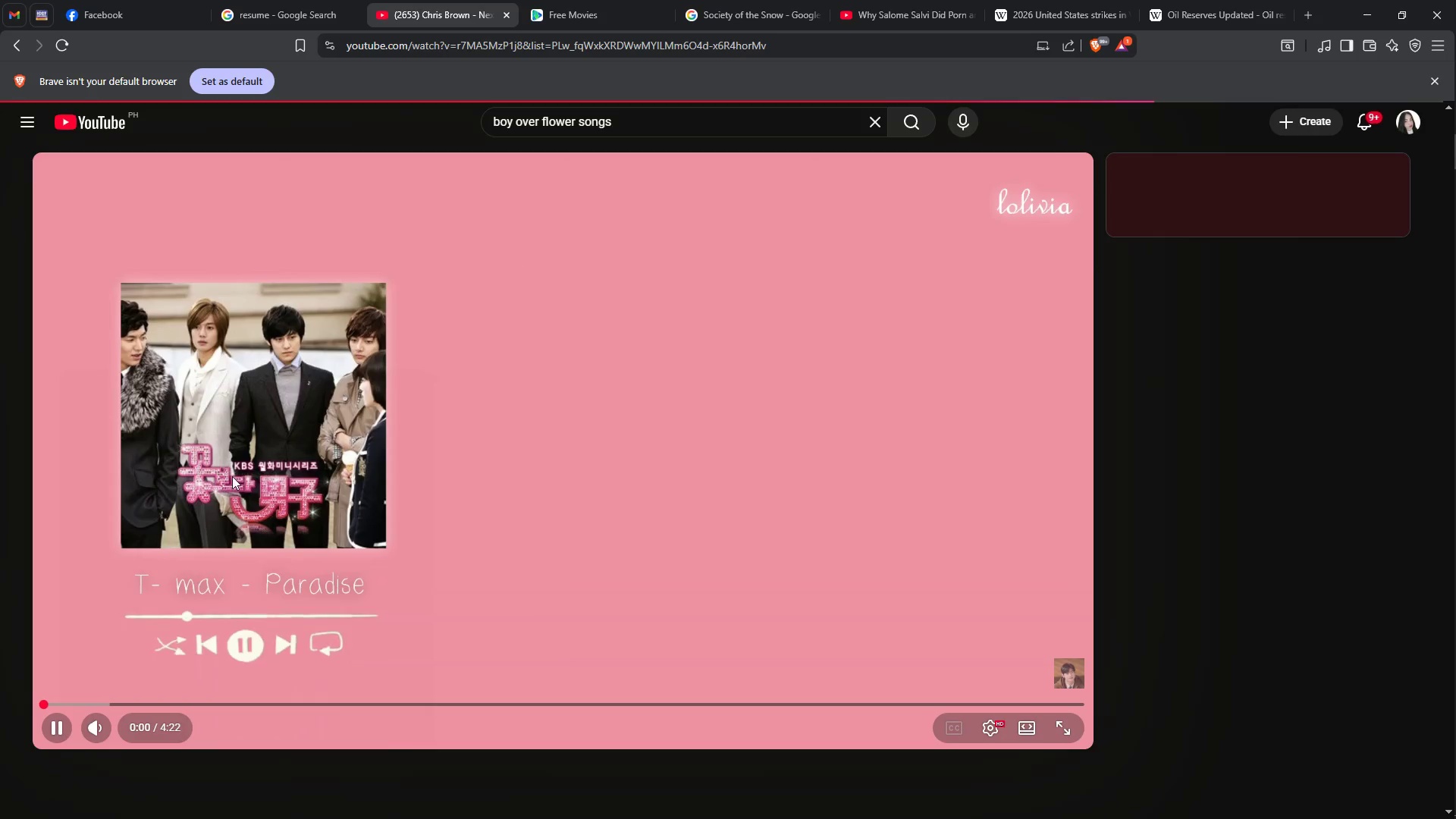 
scroll: coordinate [44, 469], scroll_direction: down, amount: 2.0
 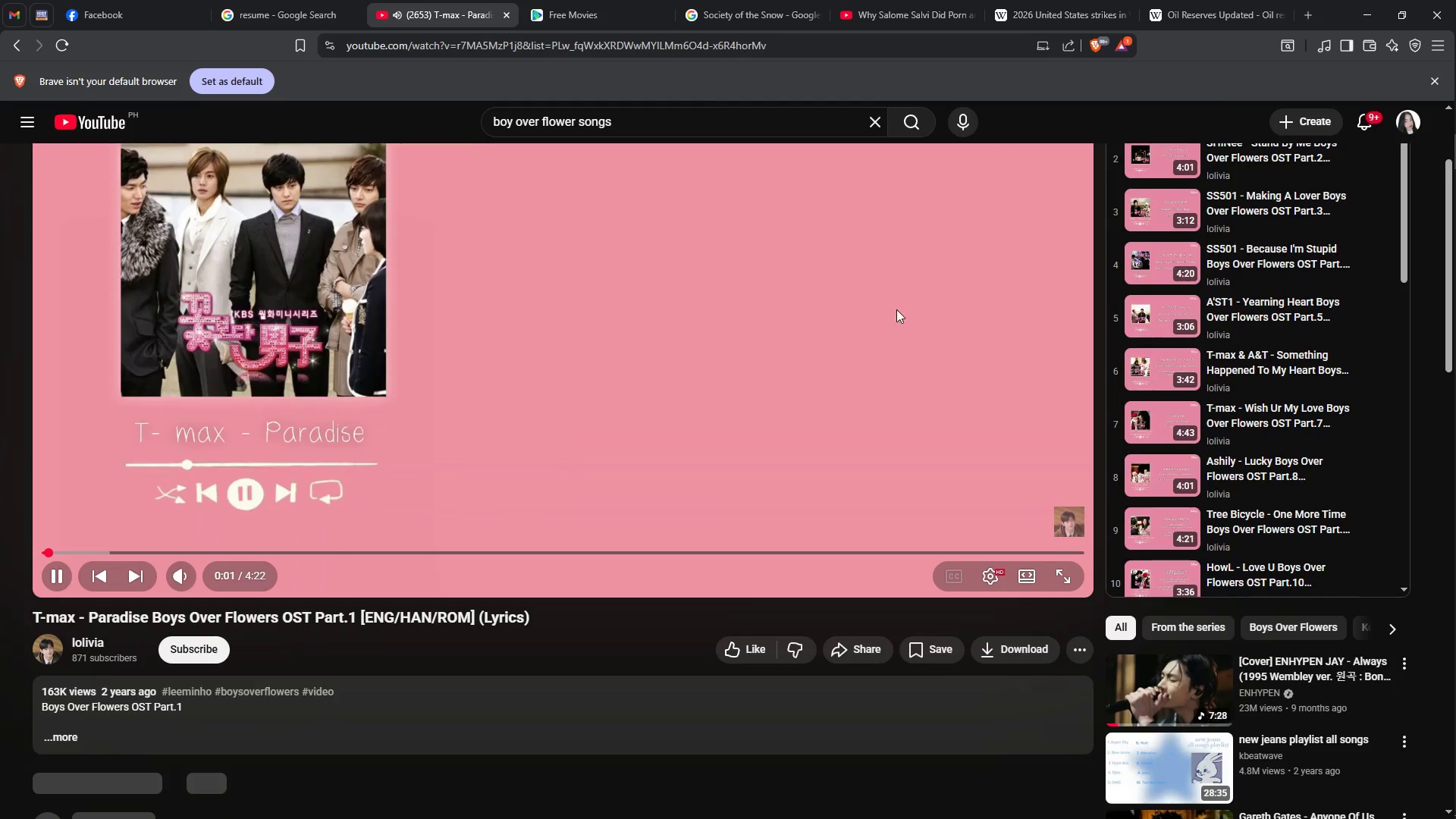 
scroll: coordinate [1307, 259], scroll_direction: up, amount: 7.0
 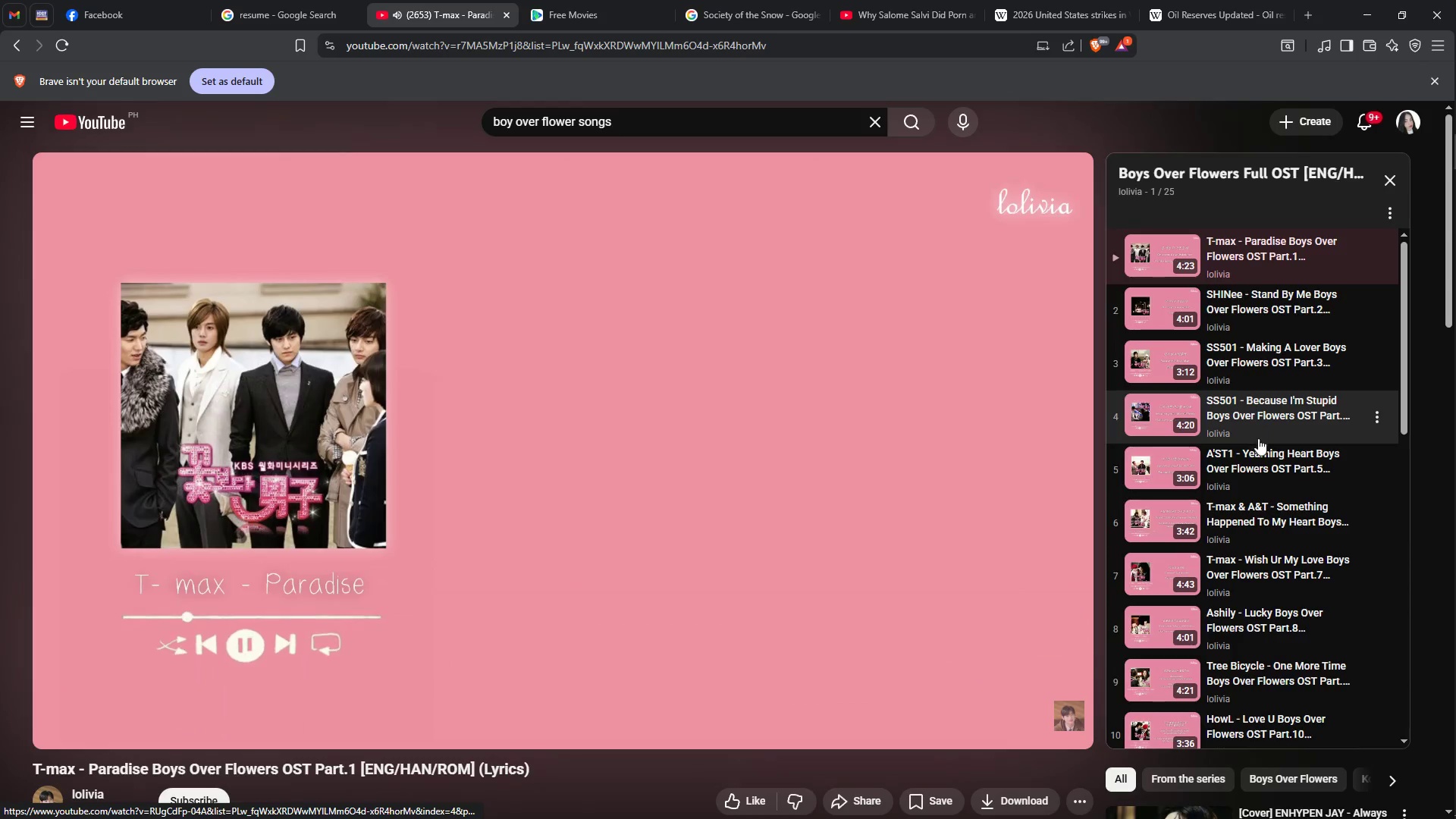 
scroll: coordinate [1263, 472], scroll_direction: down, amount: 1.0
 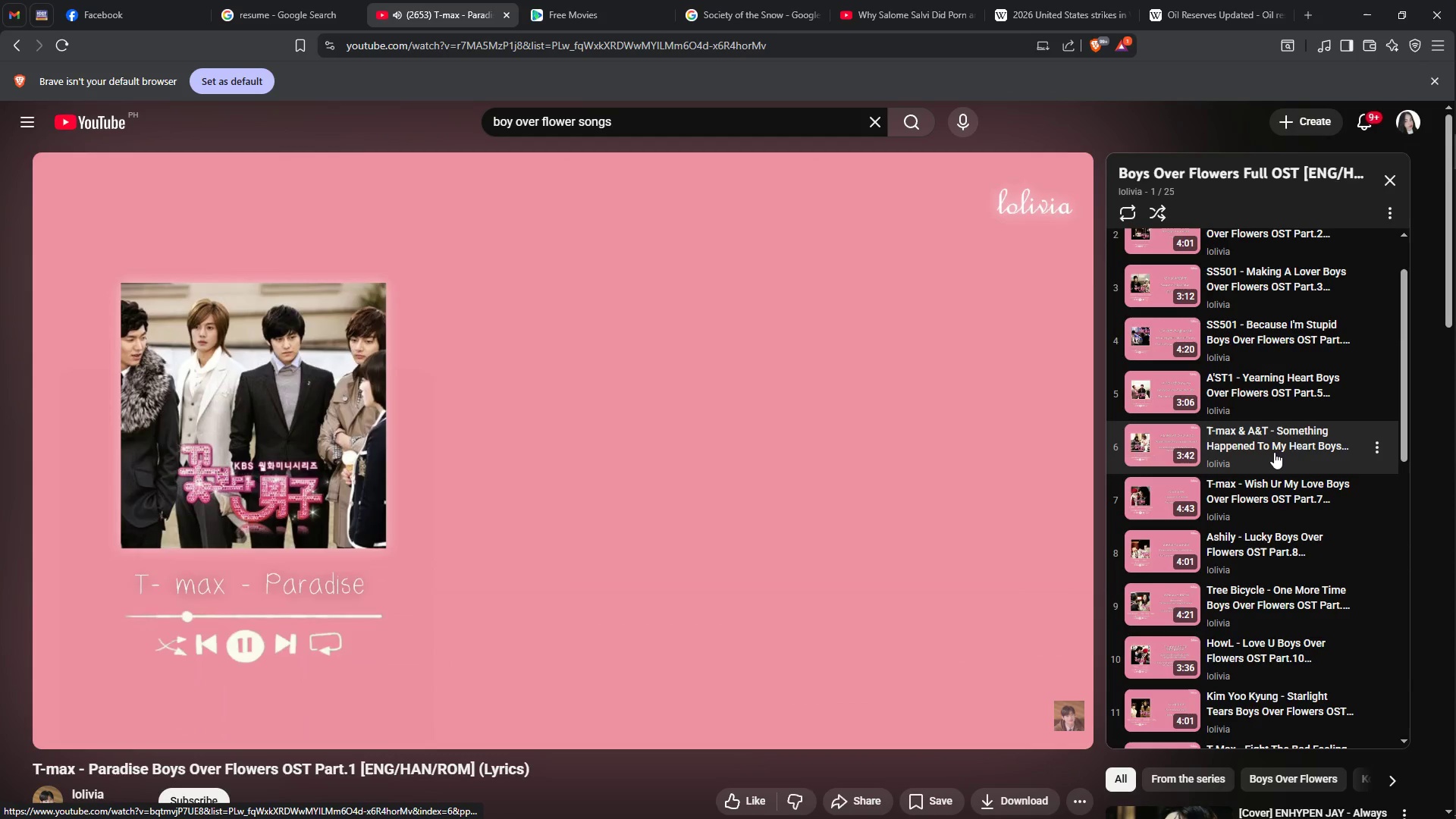 
left_click([1286, 452])
 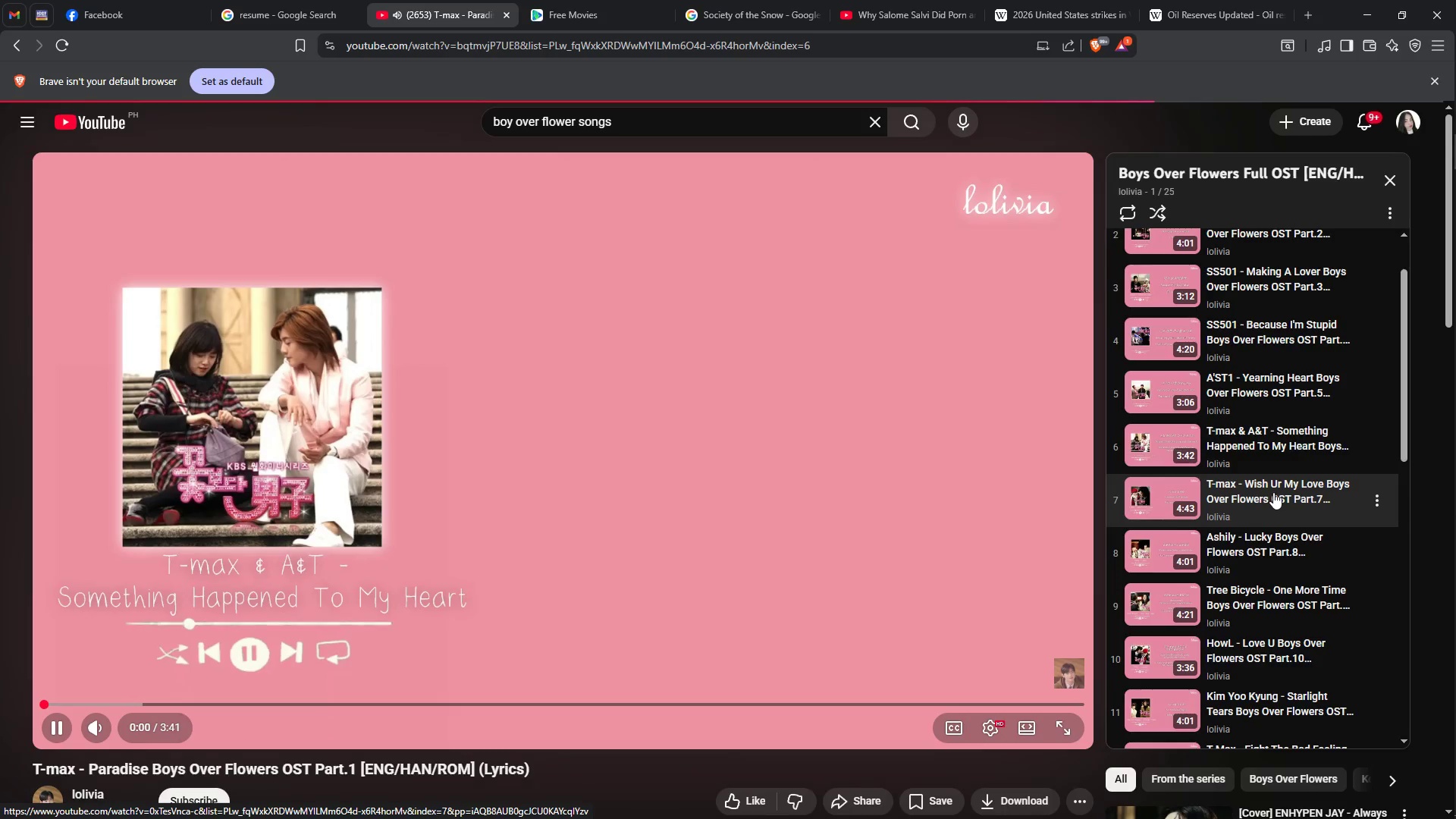 
left_click([1273, 491])
 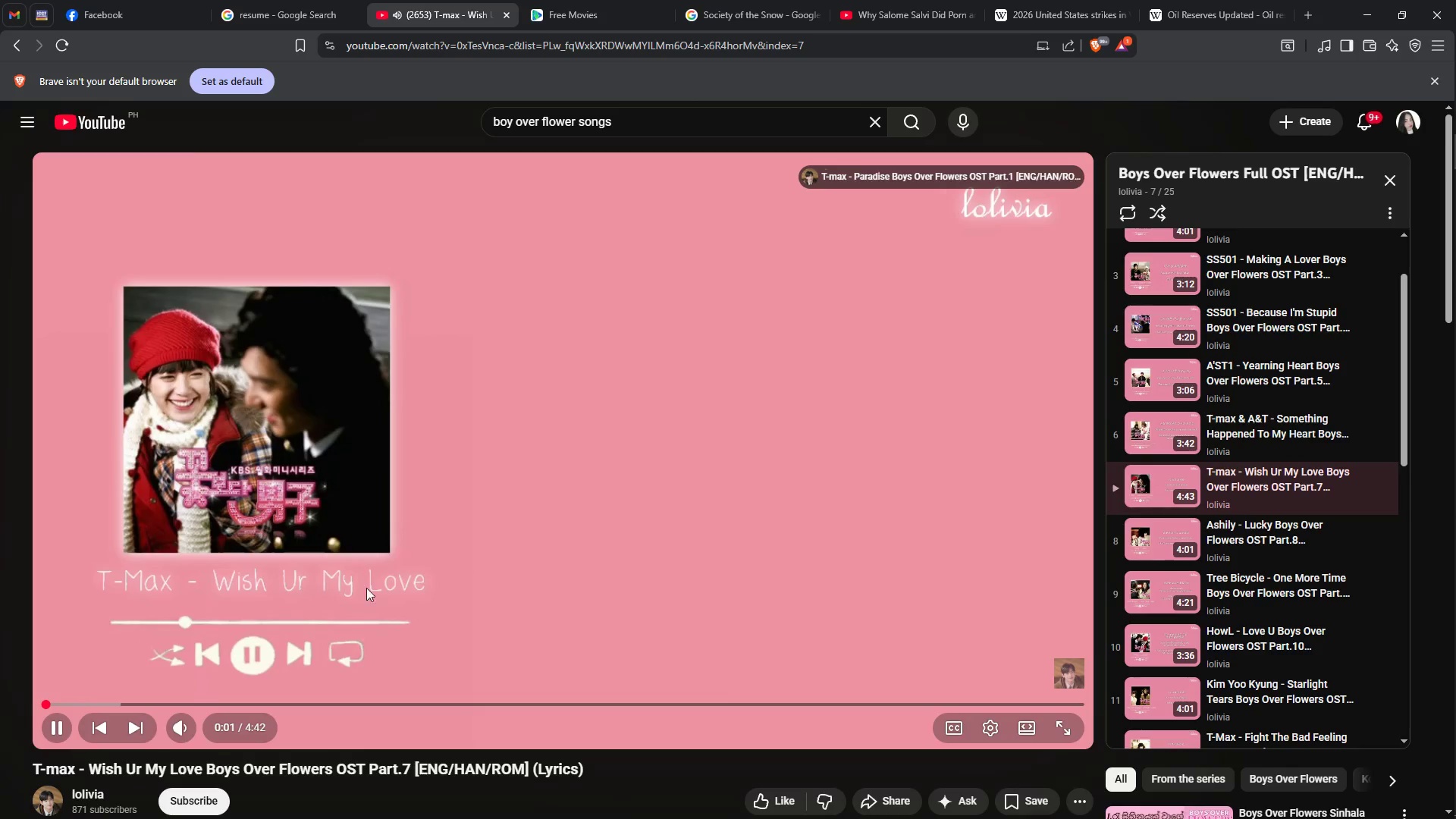 
left_click([1360, 16])
 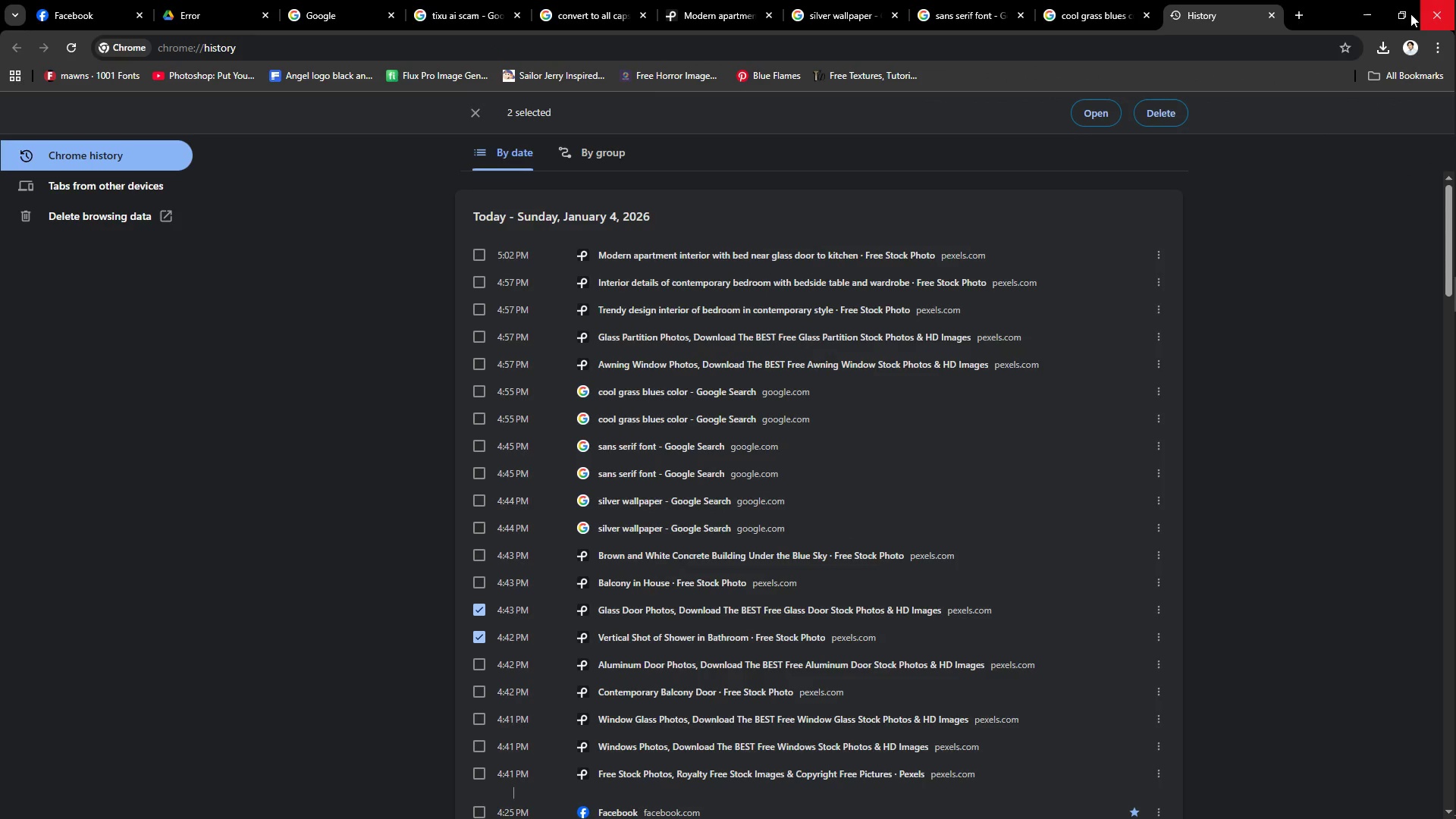 
left_click([1369, 11])
 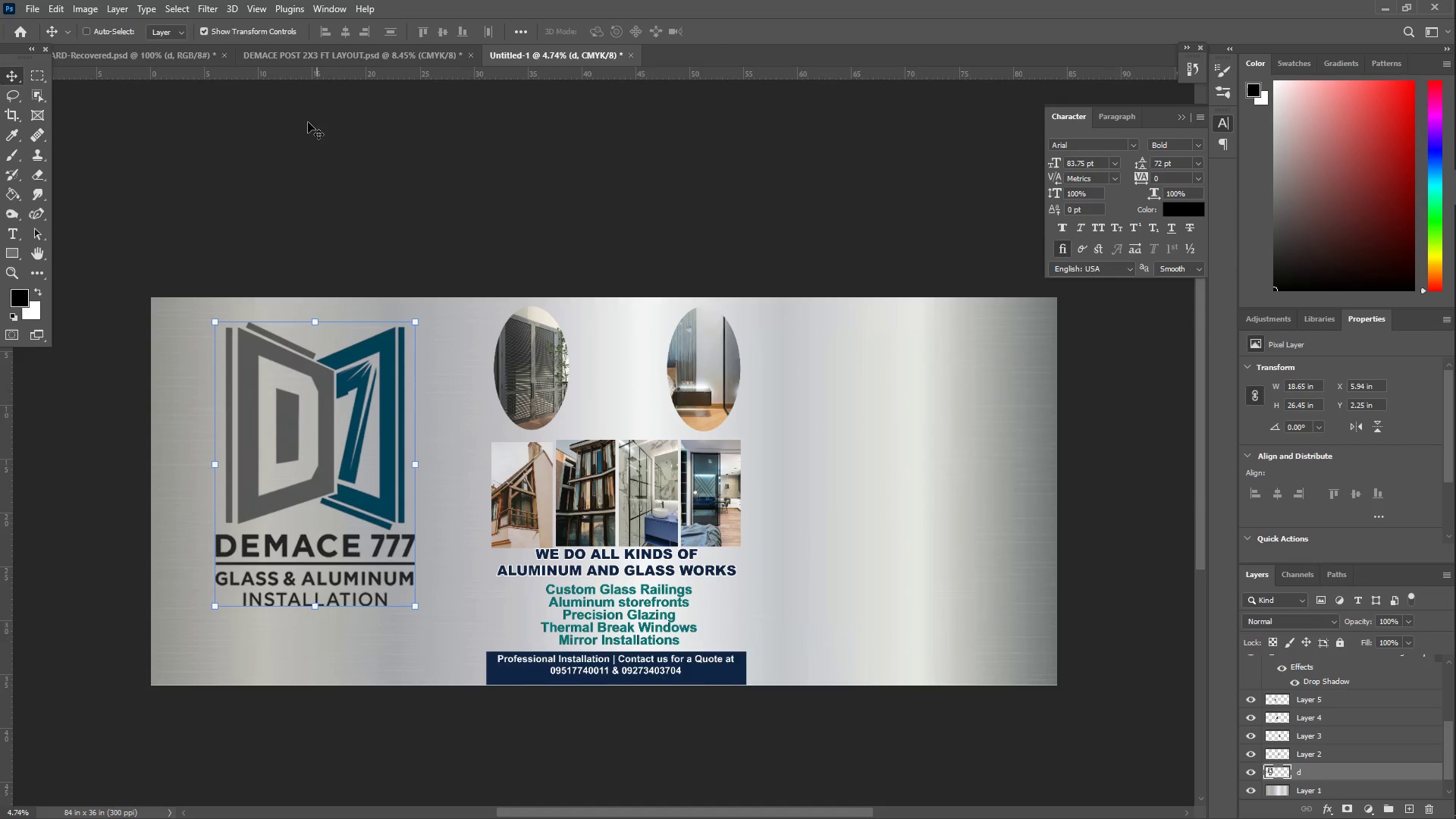 
left_click([82, 8])
 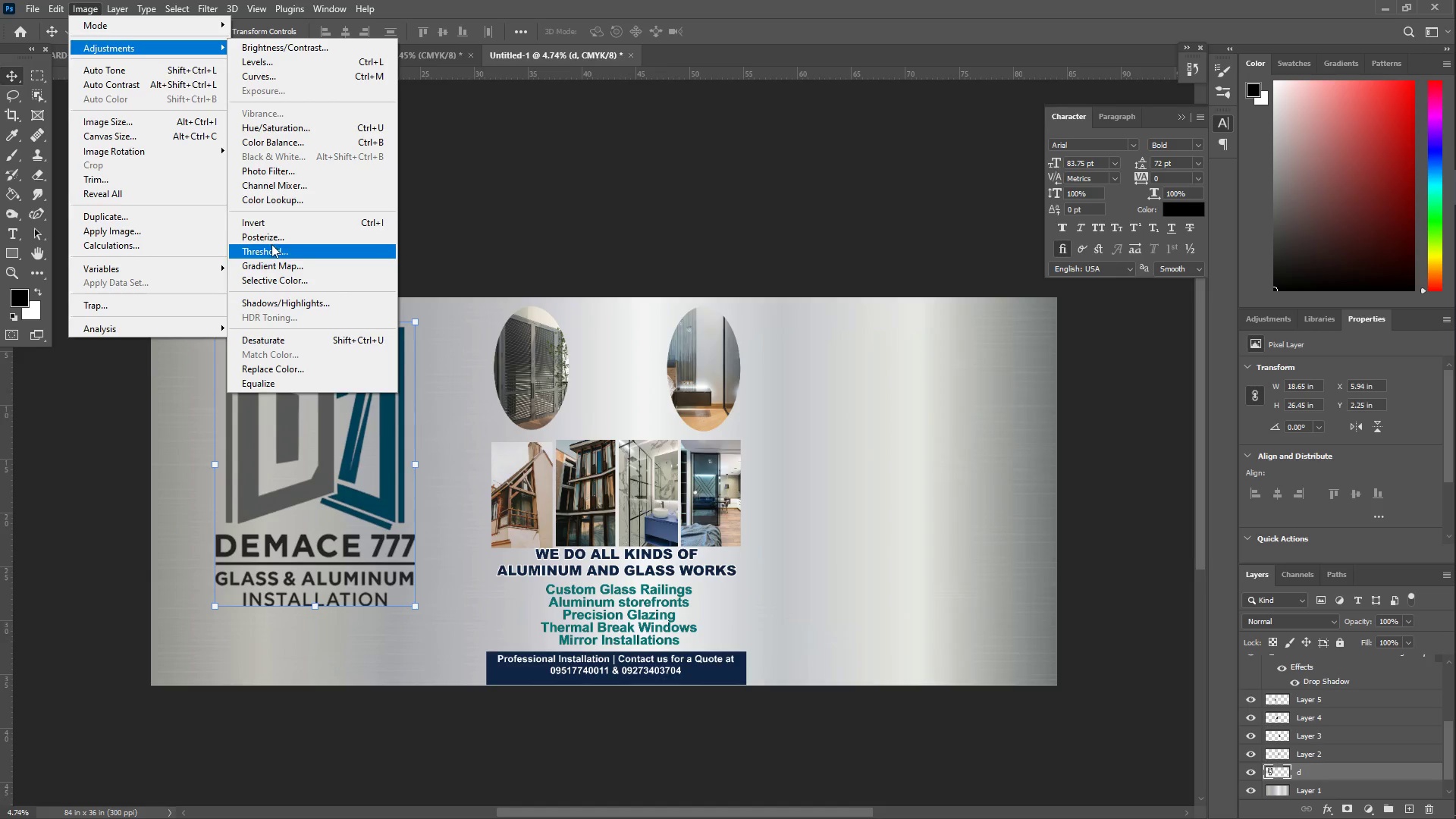 
wait(5.33)
 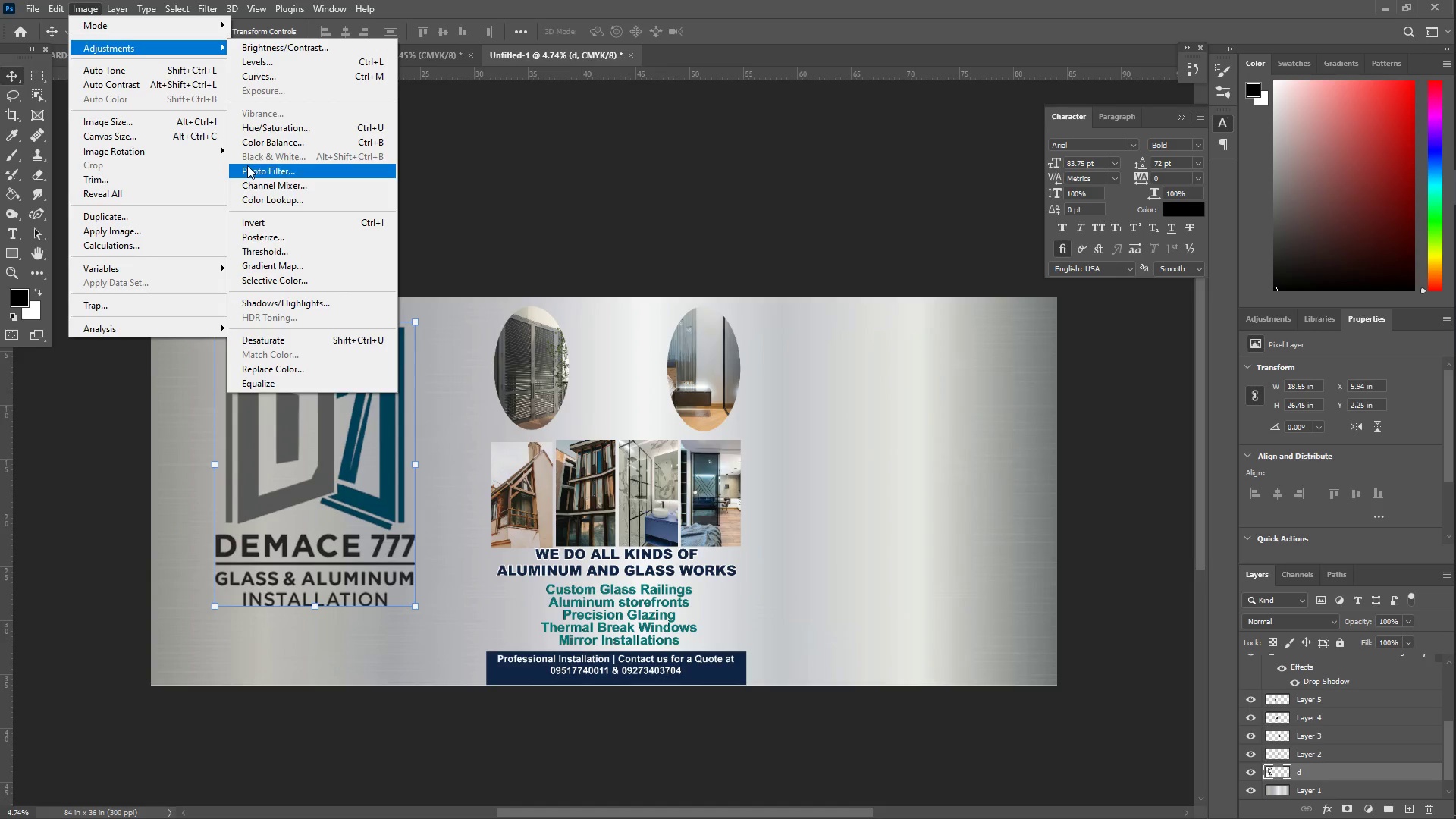 
left_click([149, 152])
 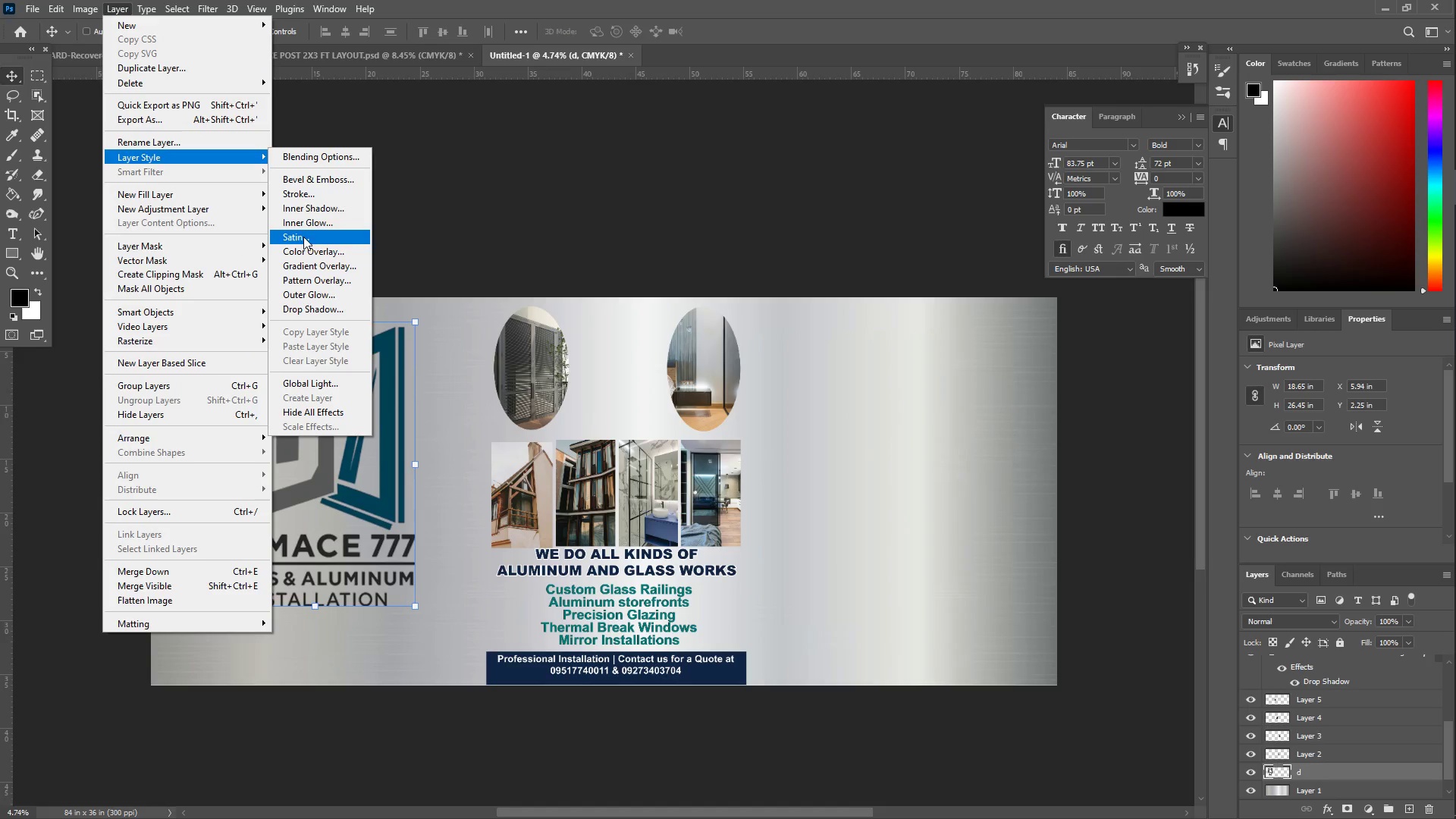 
left_click([315, 293])
 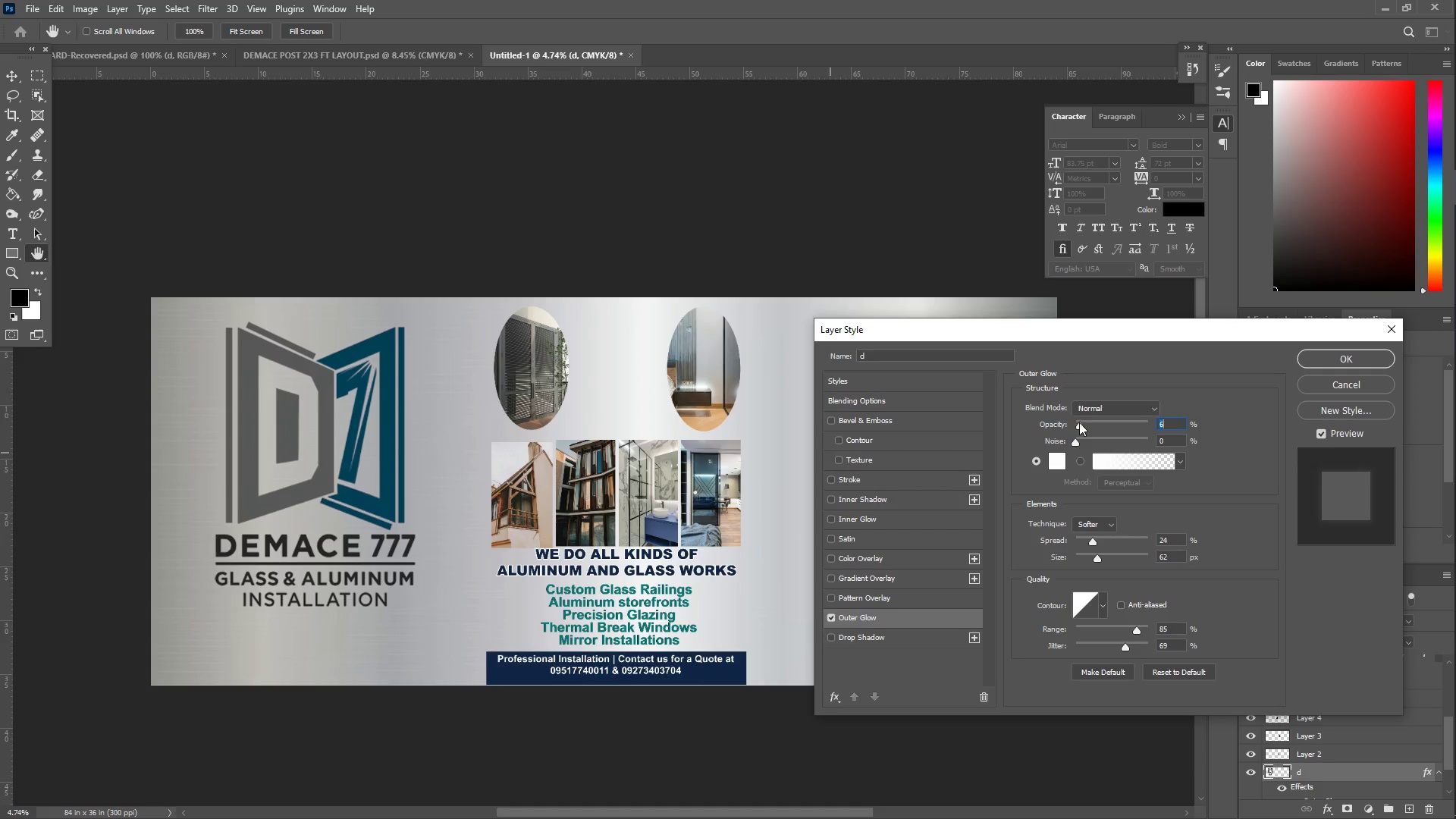 
left_click_drag(start_coordinate=[1079, 425], to_coordinate=[1119, 435])
 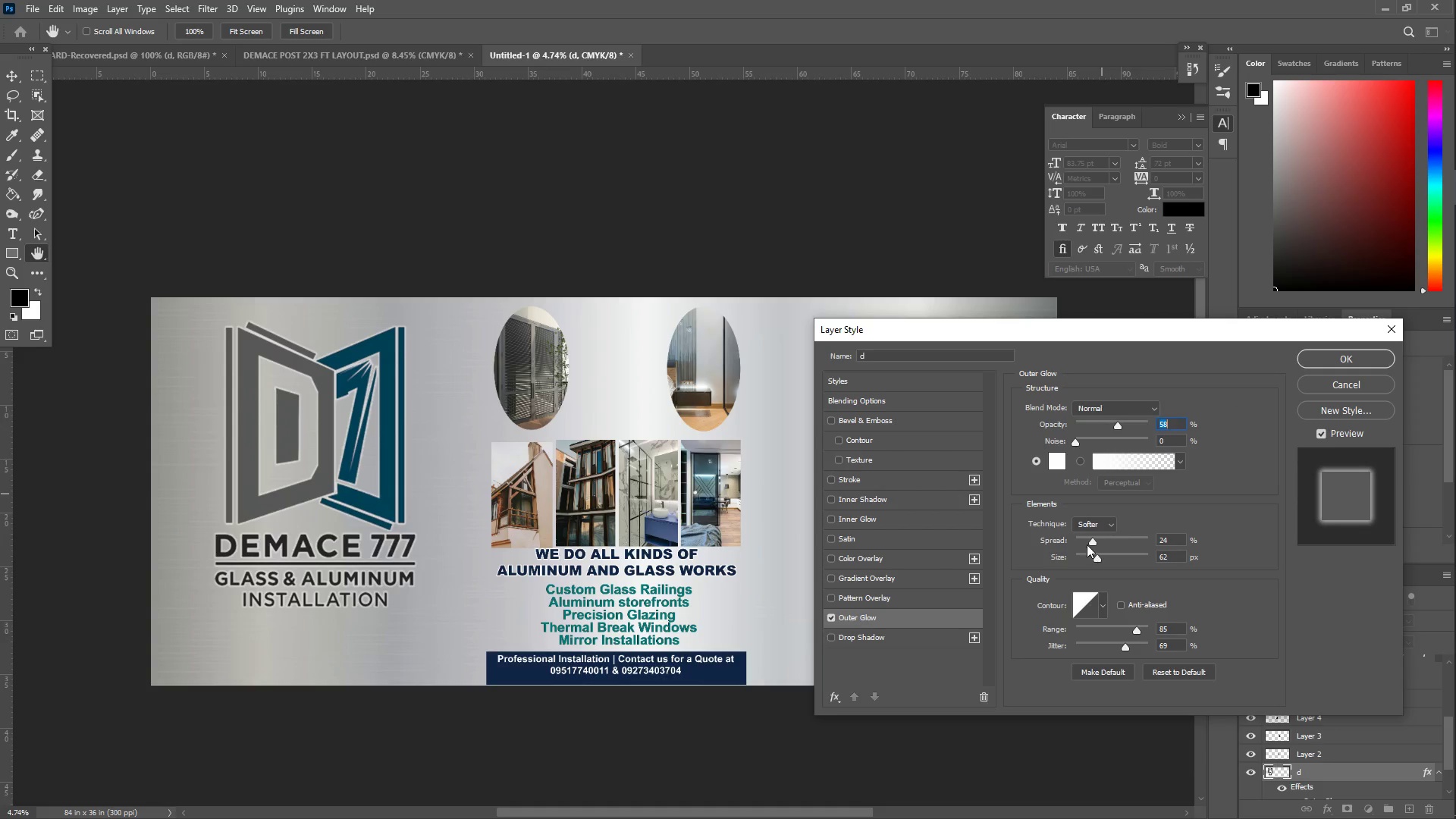 
left_click_drag(start_coordinate=[1094, 540], to_coordinate=[1115, 552])
 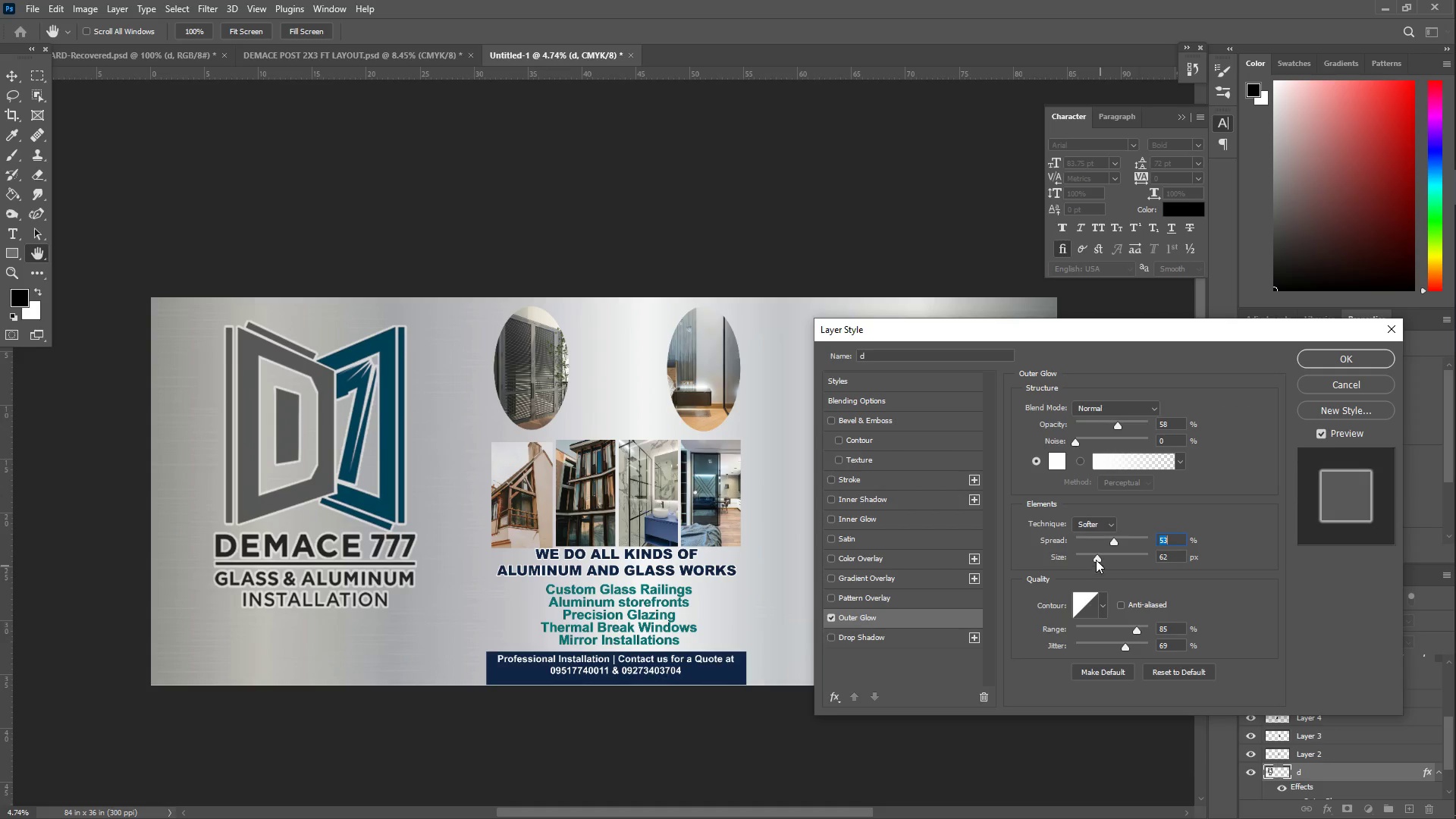 
left_click_drag(start_coordinate=[1096, 560], to_coordinate=[1134, 566])
 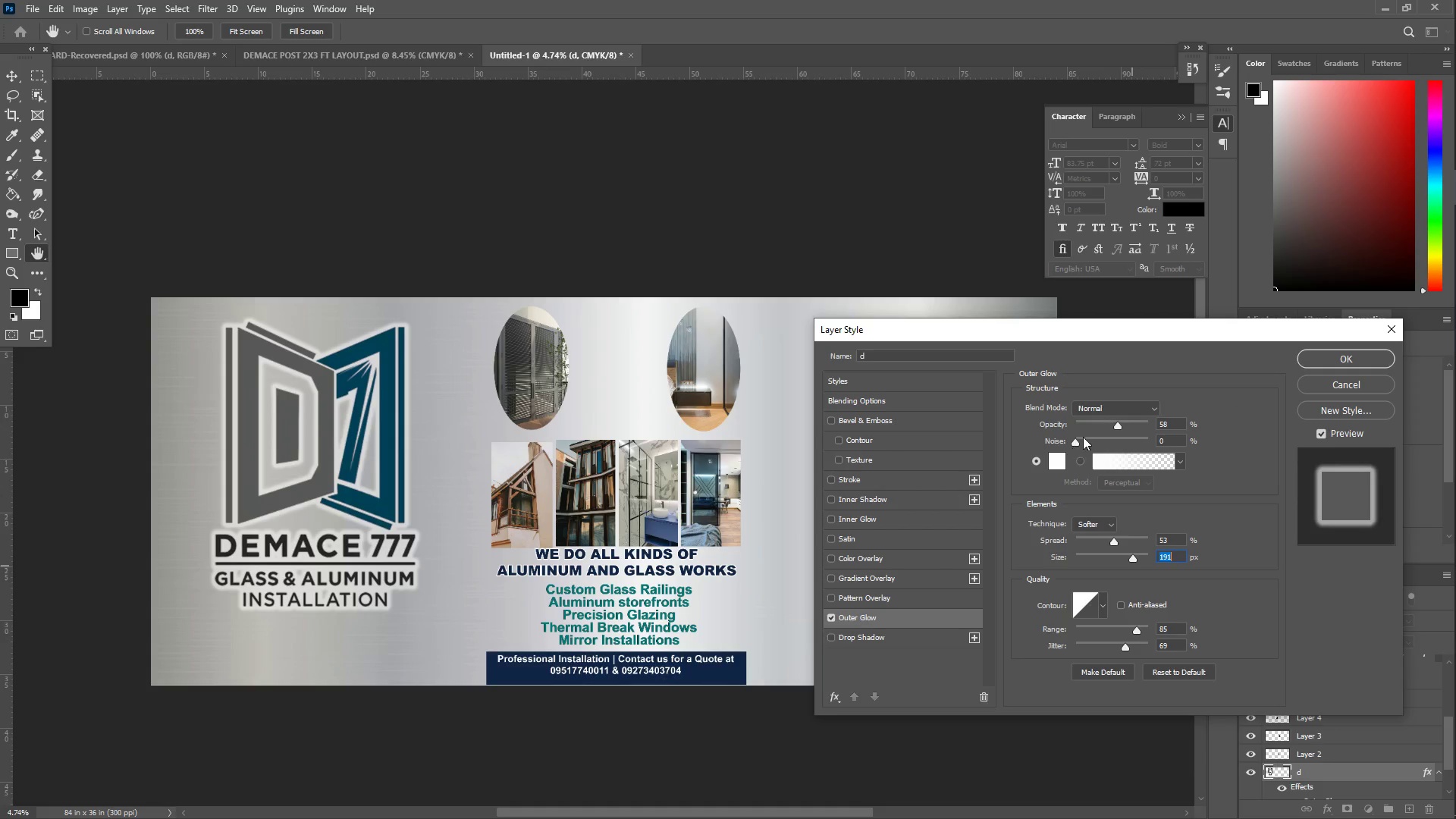 
left_click_drag(start_coordinate=[1116, 425], to_coordinate=[1213, 437])
 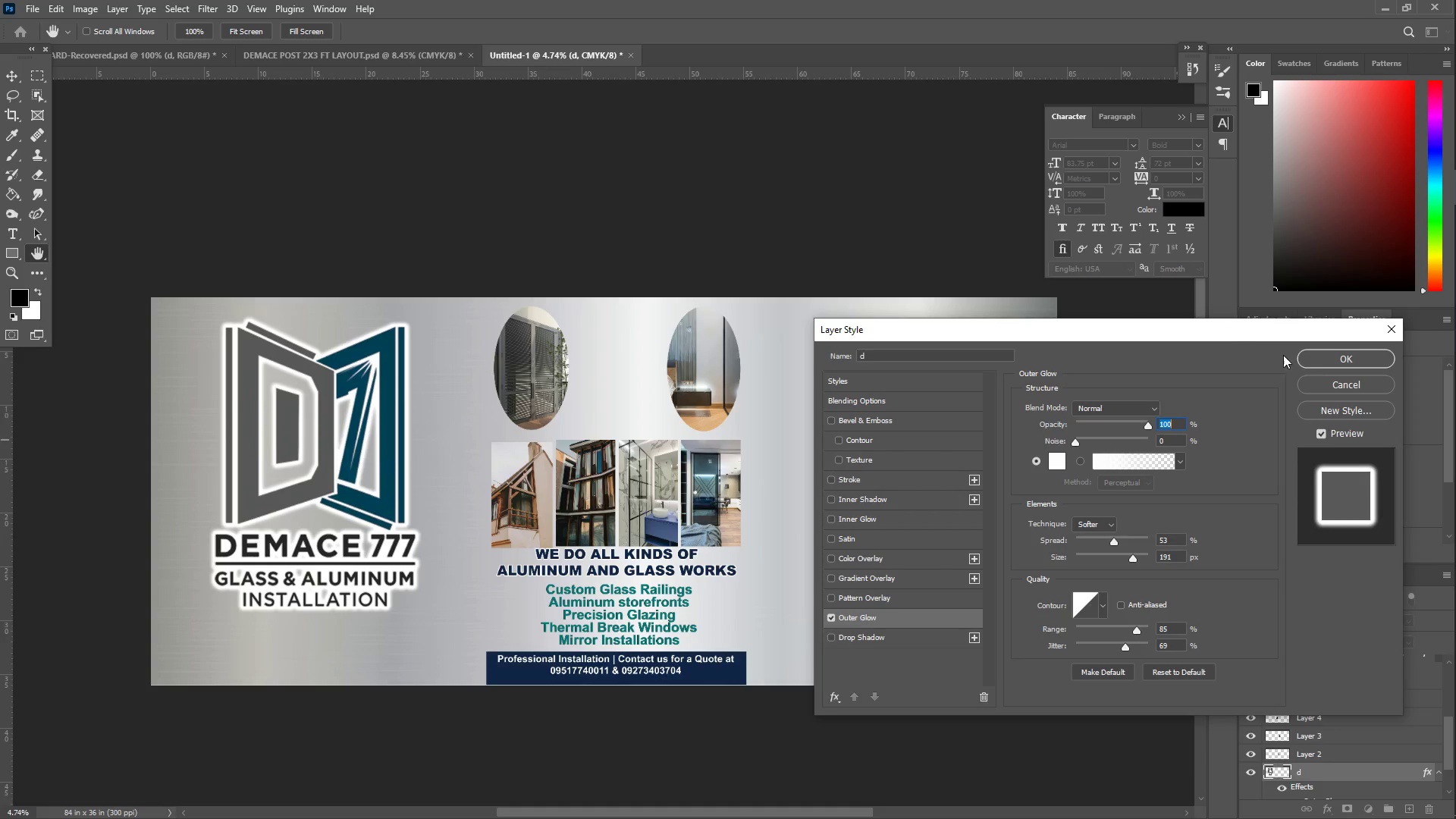 
left_click([1318, 357])
 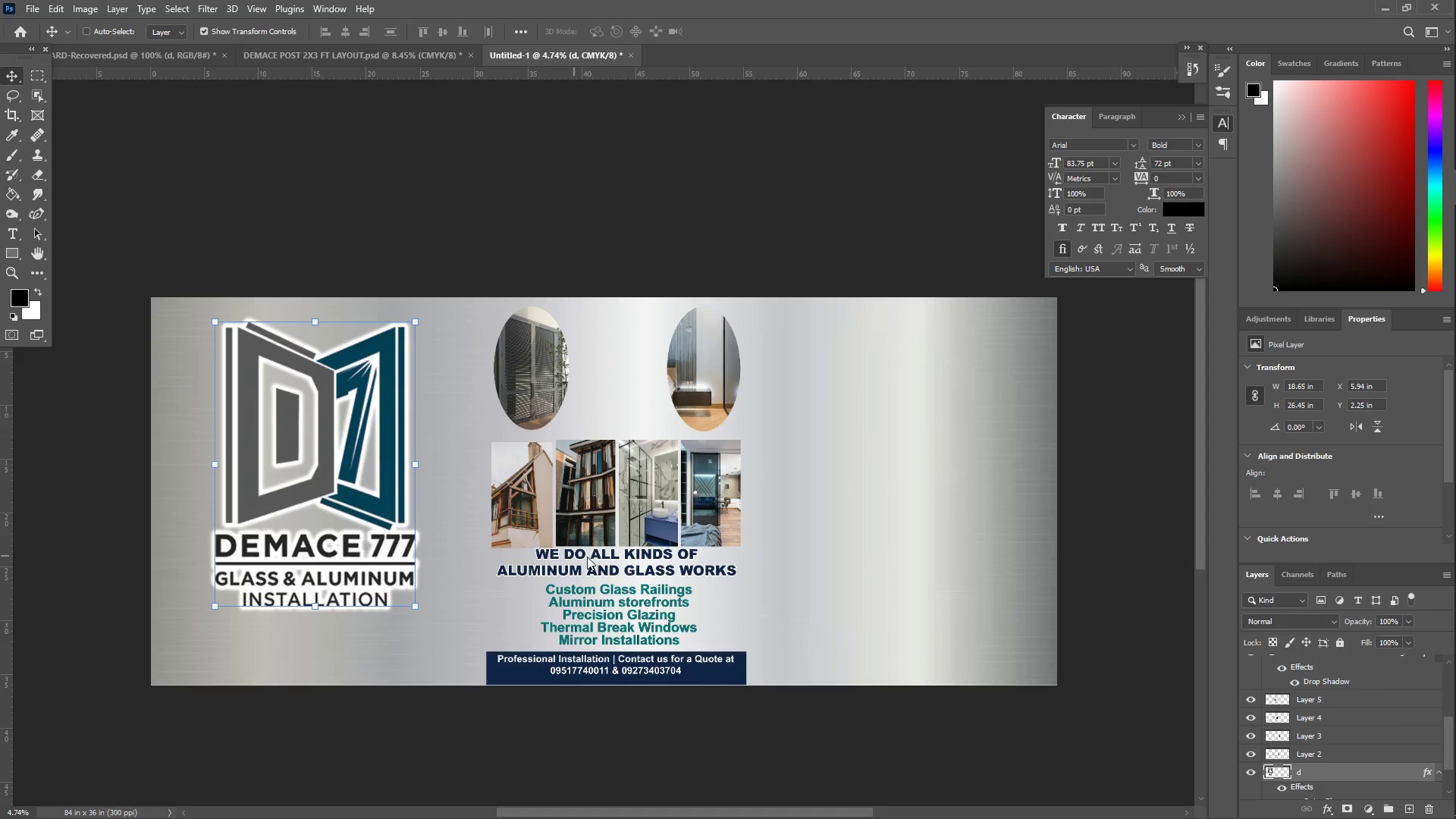 
wait(5.72)
 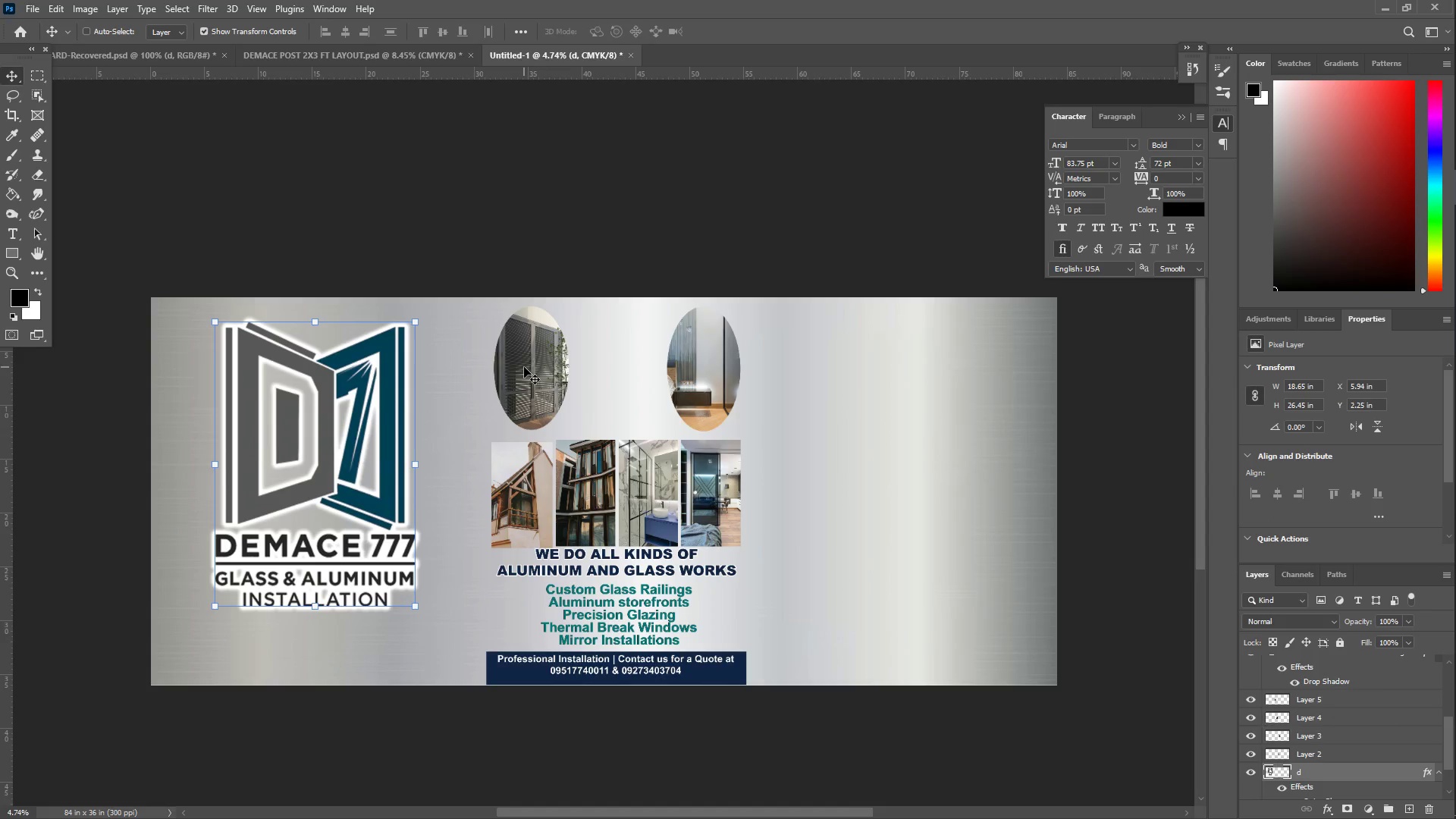 
left_click([526, 394])
 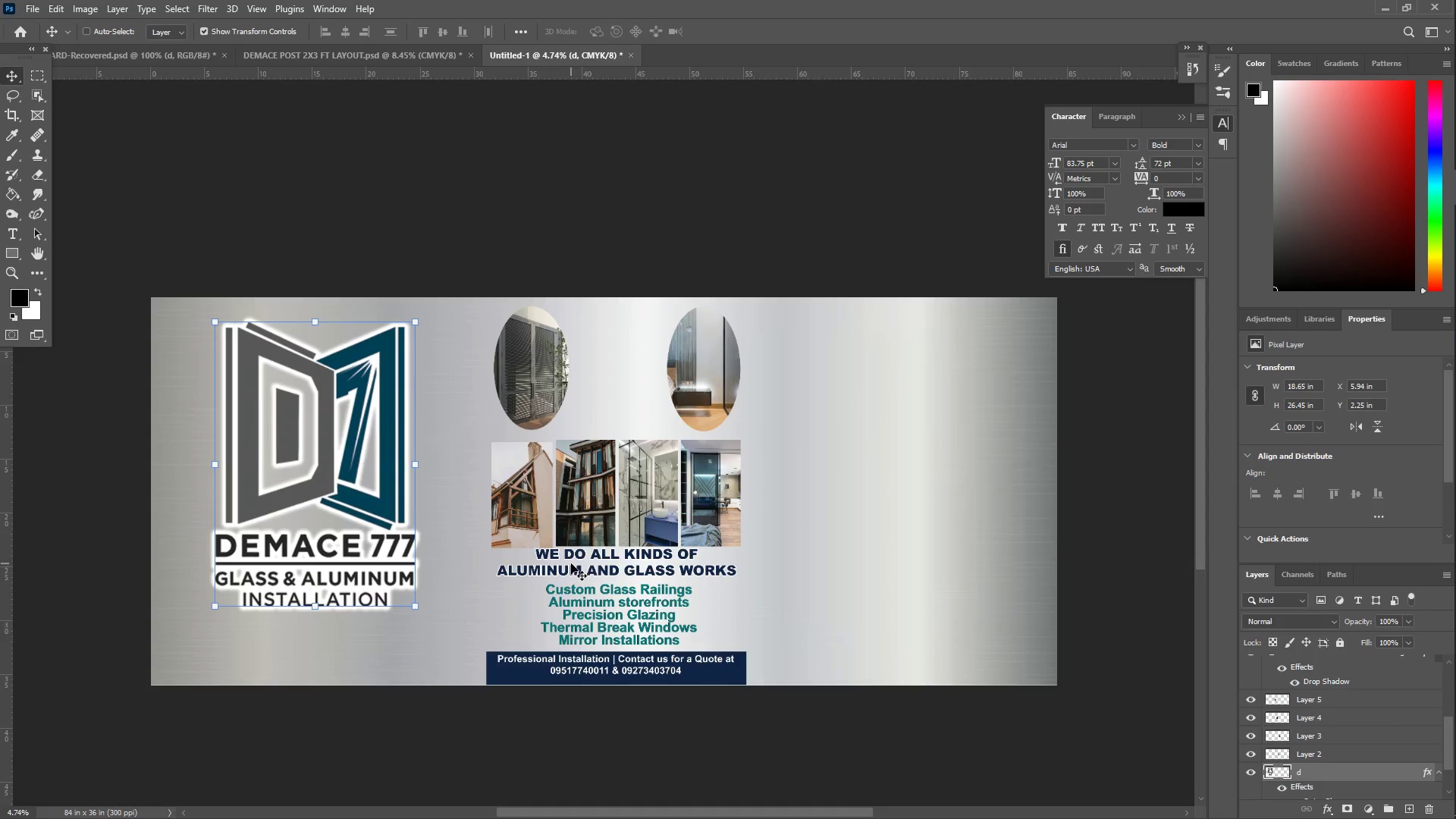 
right_click([578, 554])
 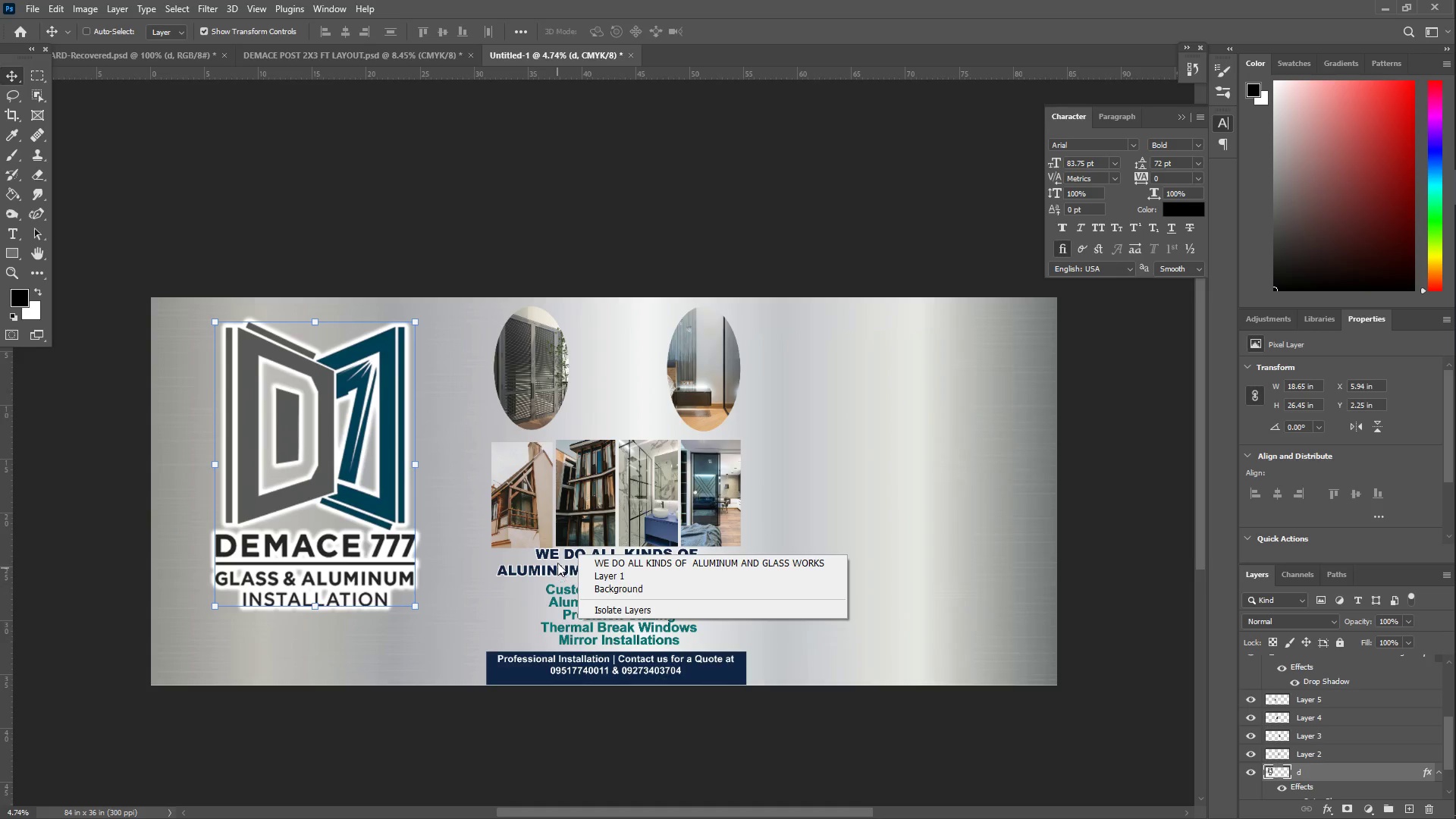 
right_click([557, 551])
 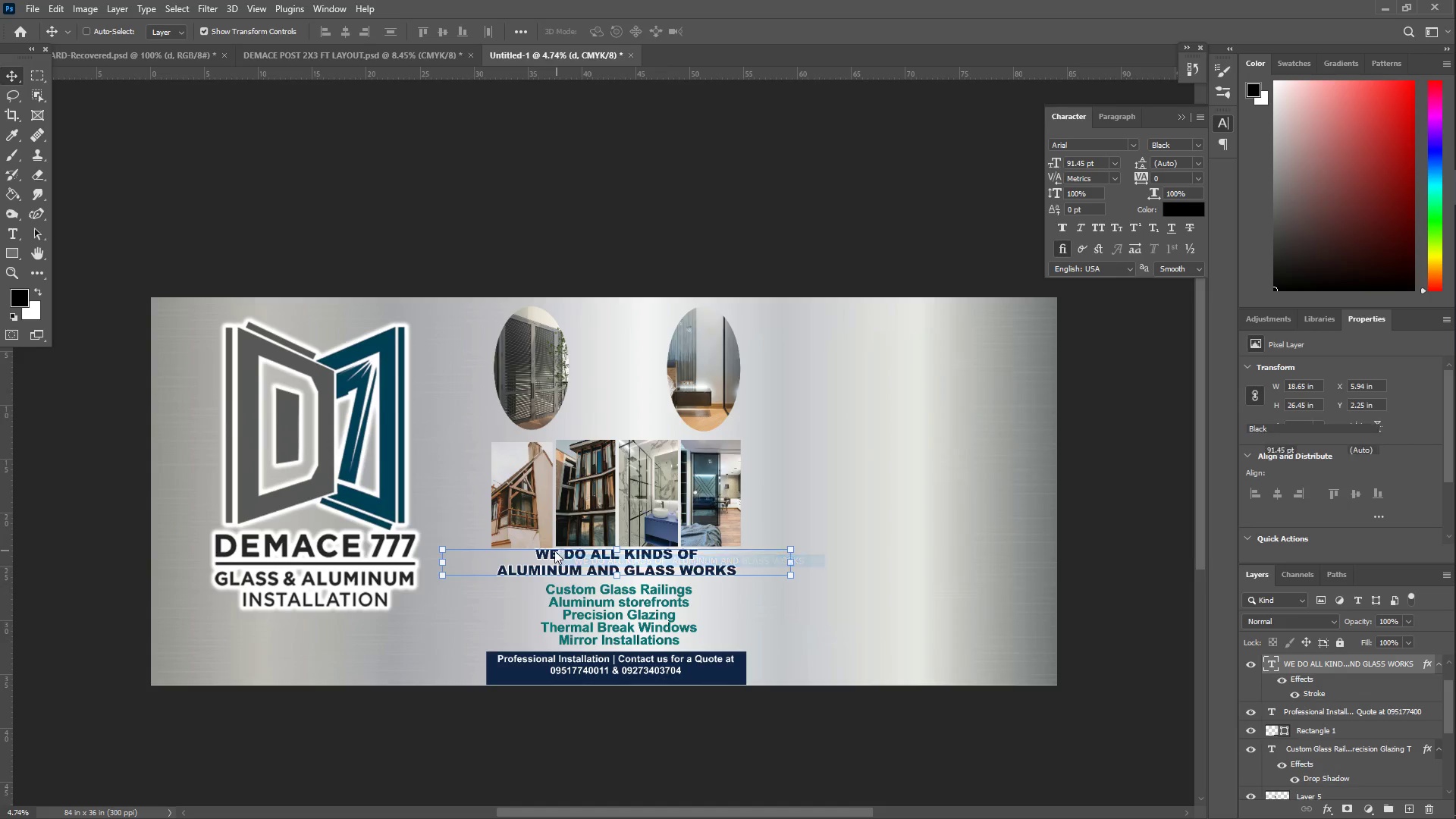 
left_click_drag(start_coordinate=[559, 557], to_coordinate=[525, 486])
 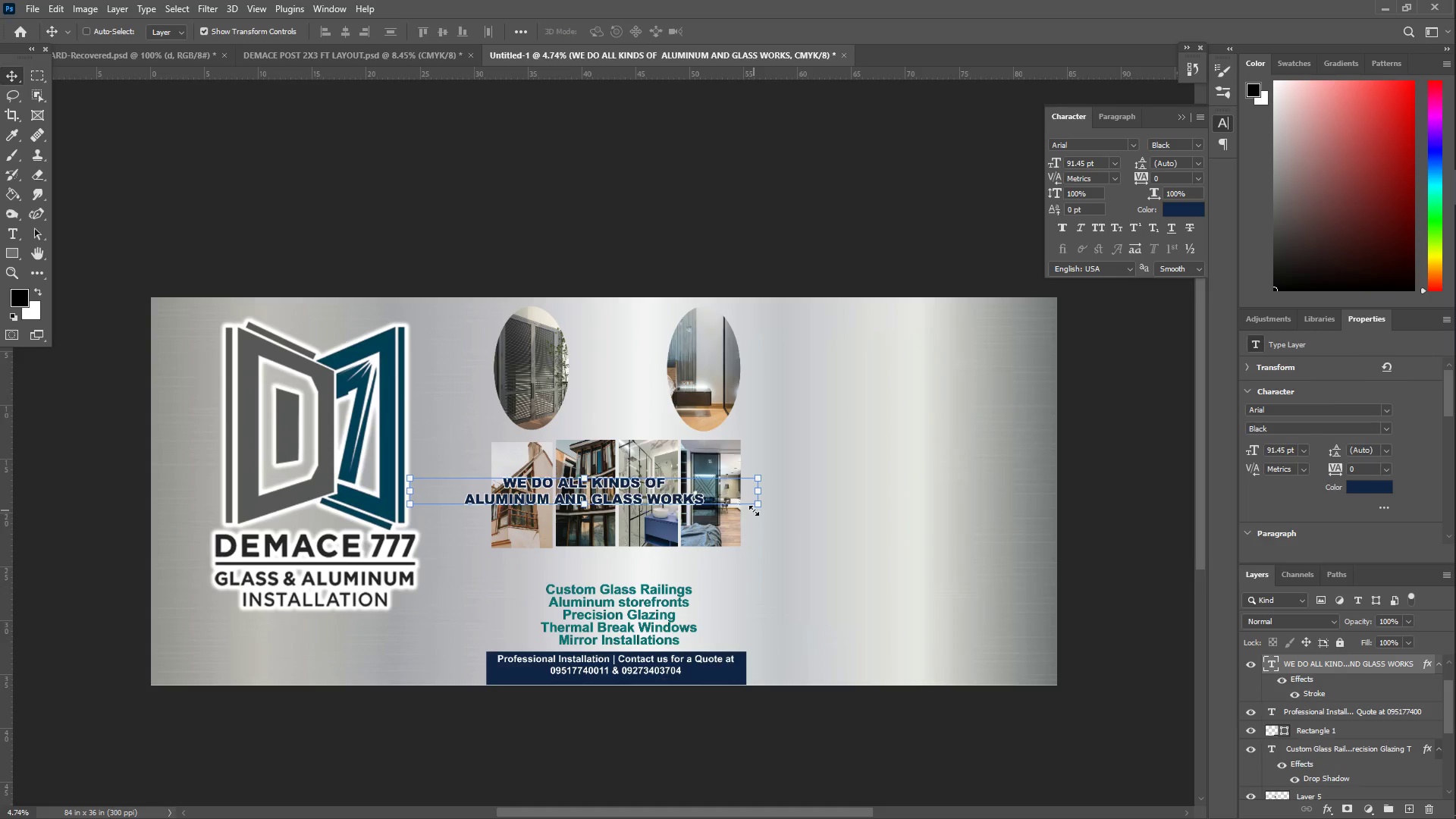 
left_click_drag(start_coordinate=[757, 503], to_coordinate=[1088, 609])
 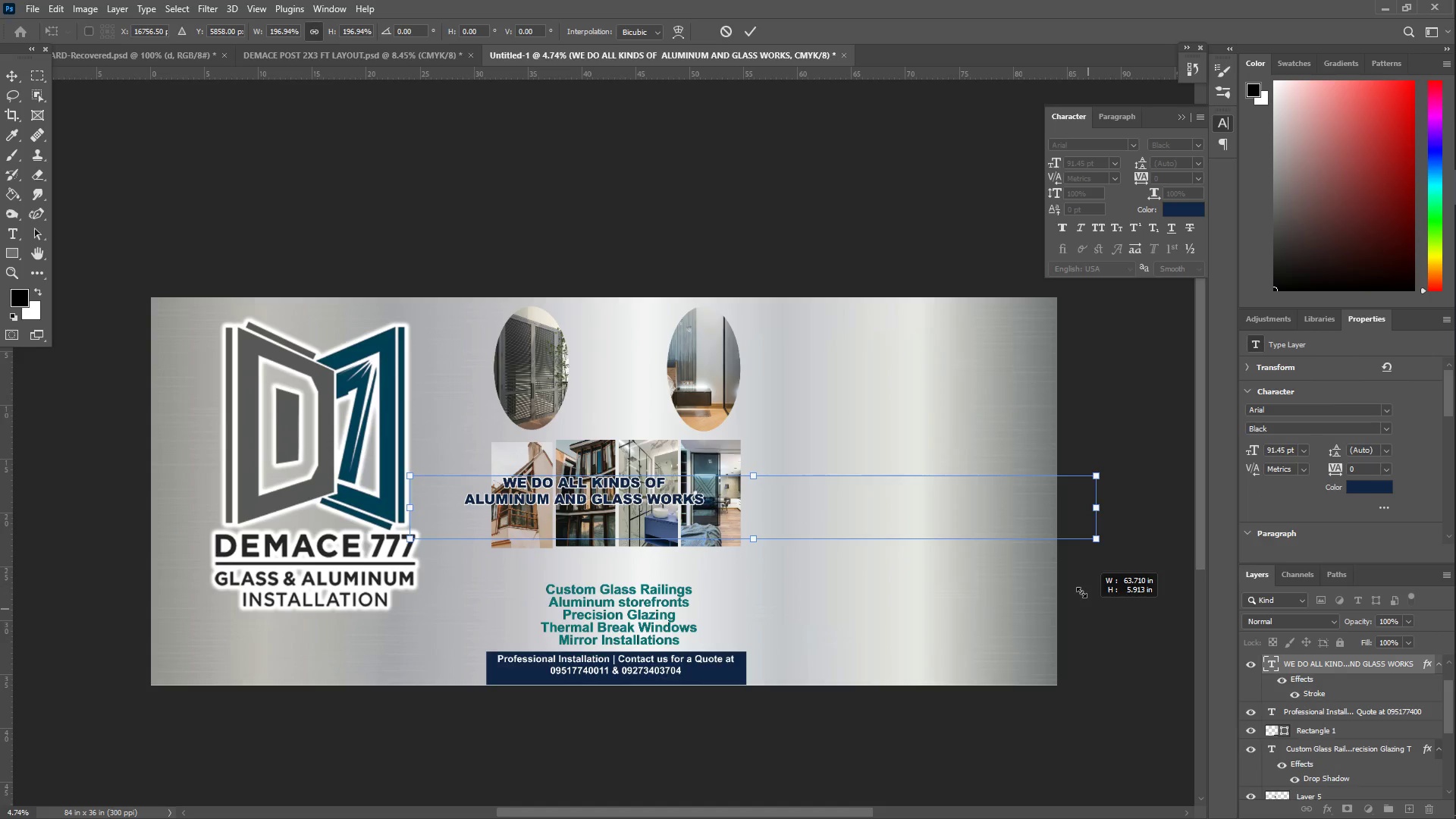 
key(Enter)
 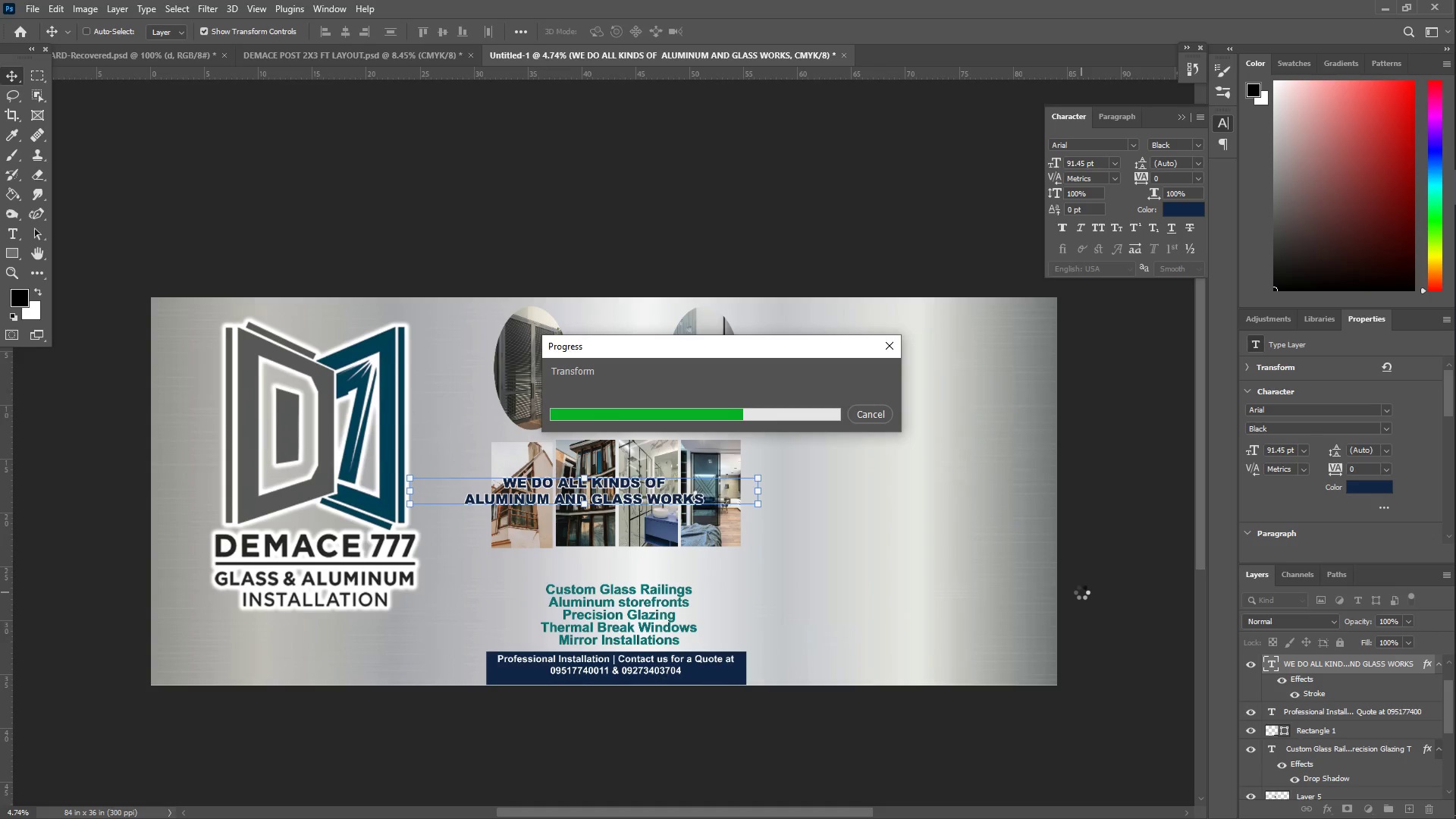 
wait(11.73)
 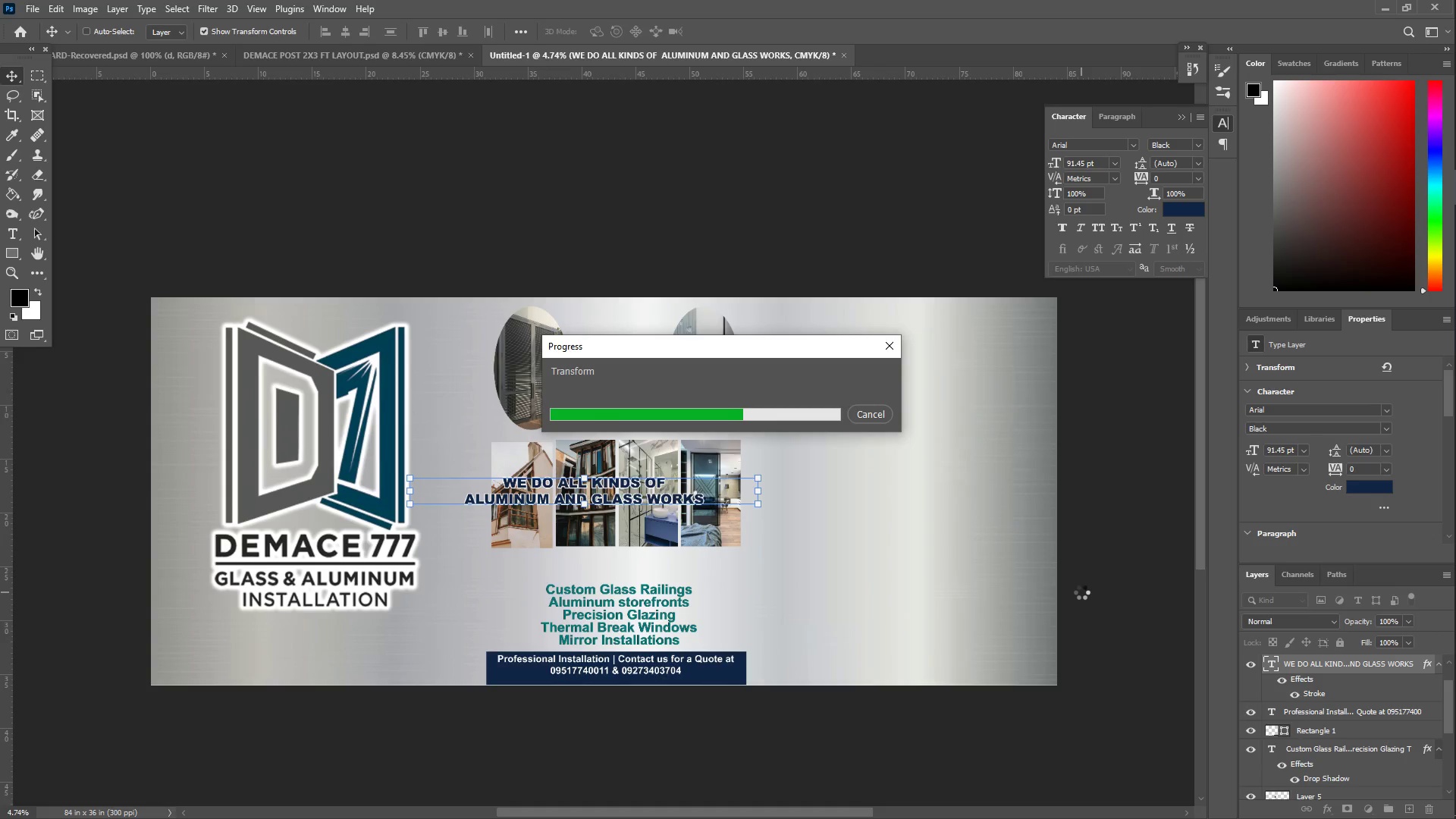 
left_click_drag(start_coordinate=[799, 507], to_coordinate=[748, 542])
 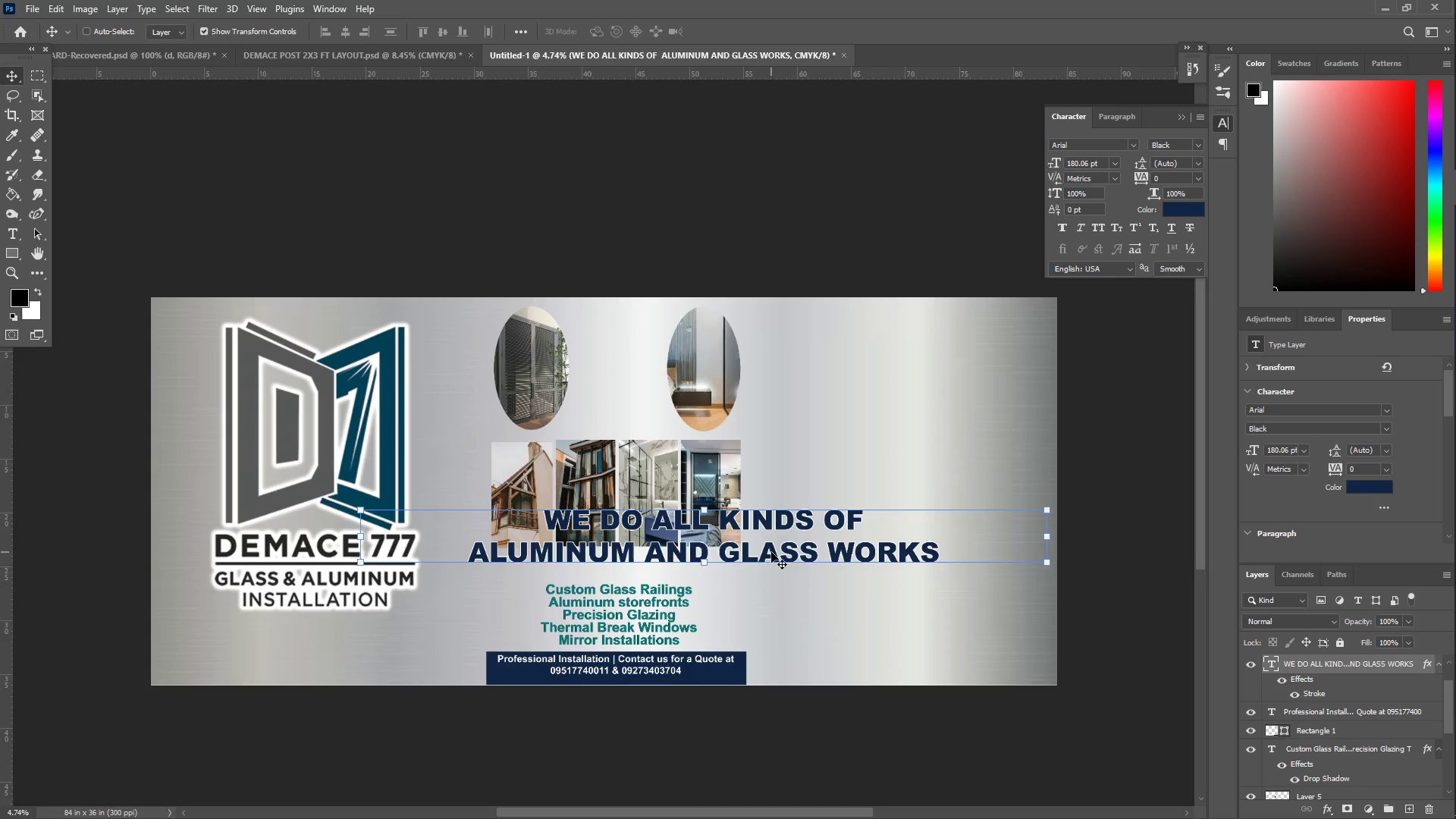 
key(T)
 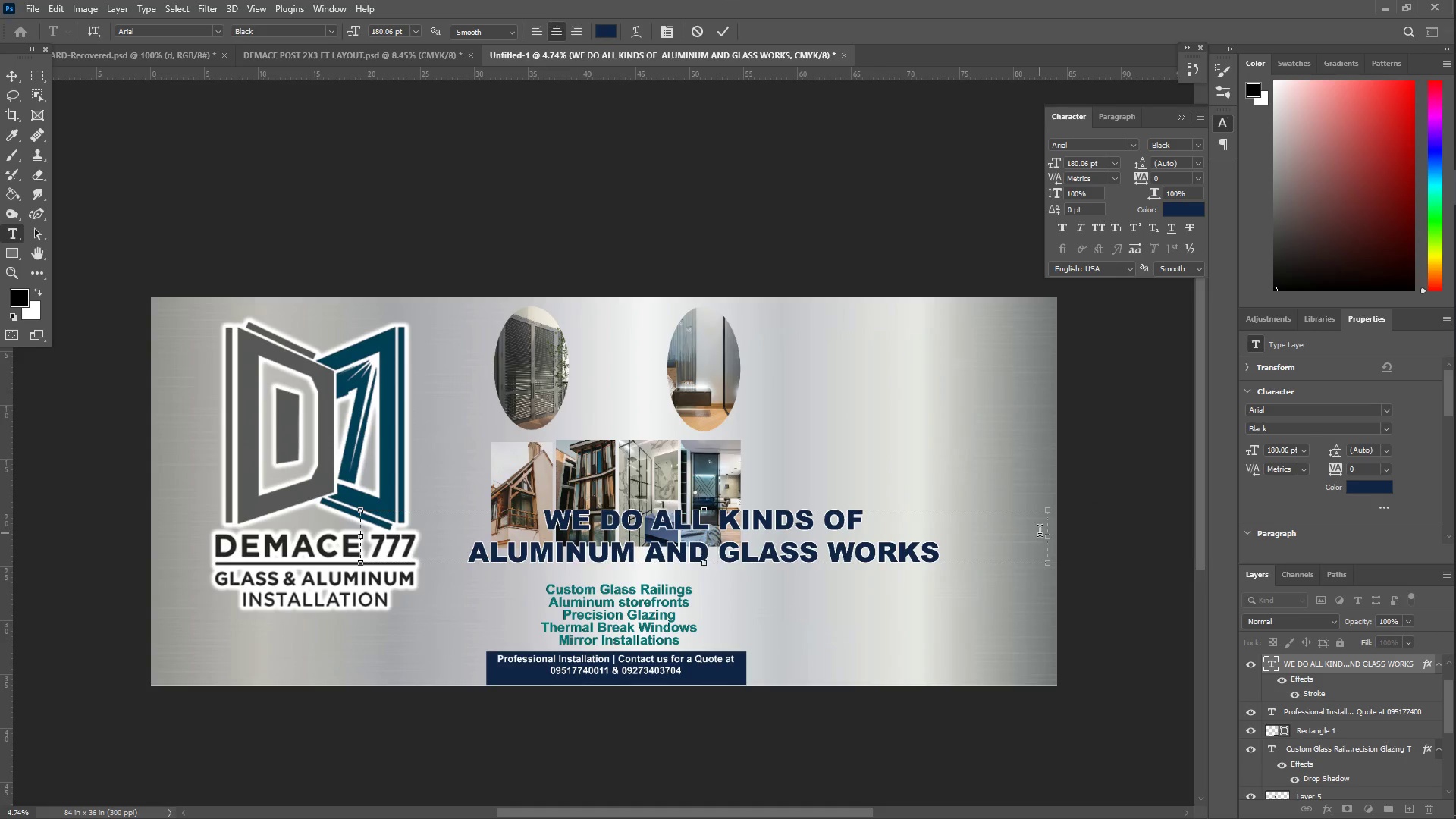 
left_click_drag(start_coordinate=[1049, 537], to_coordinate=[851, 557])
 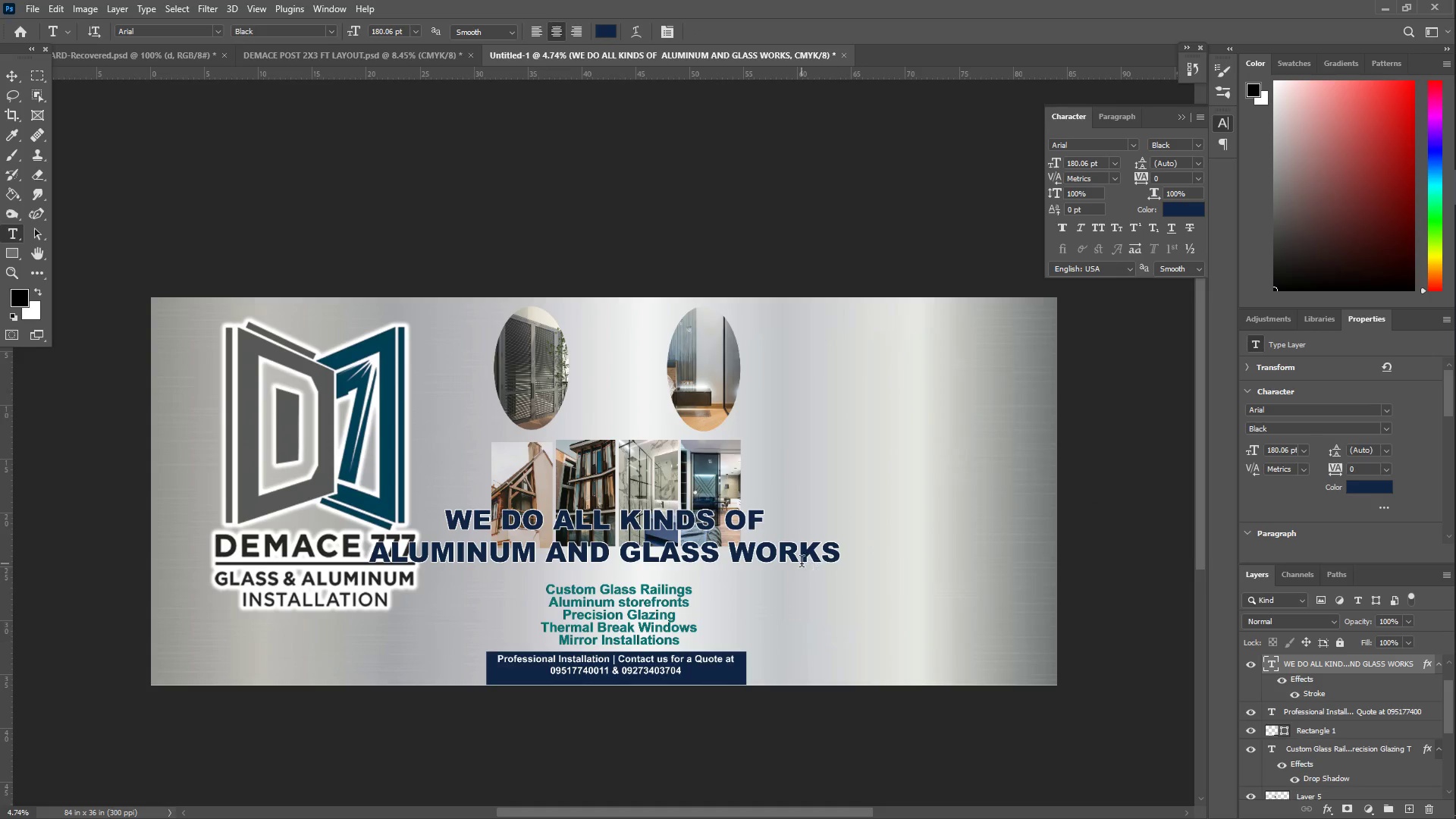 
left_click([6, 83])
 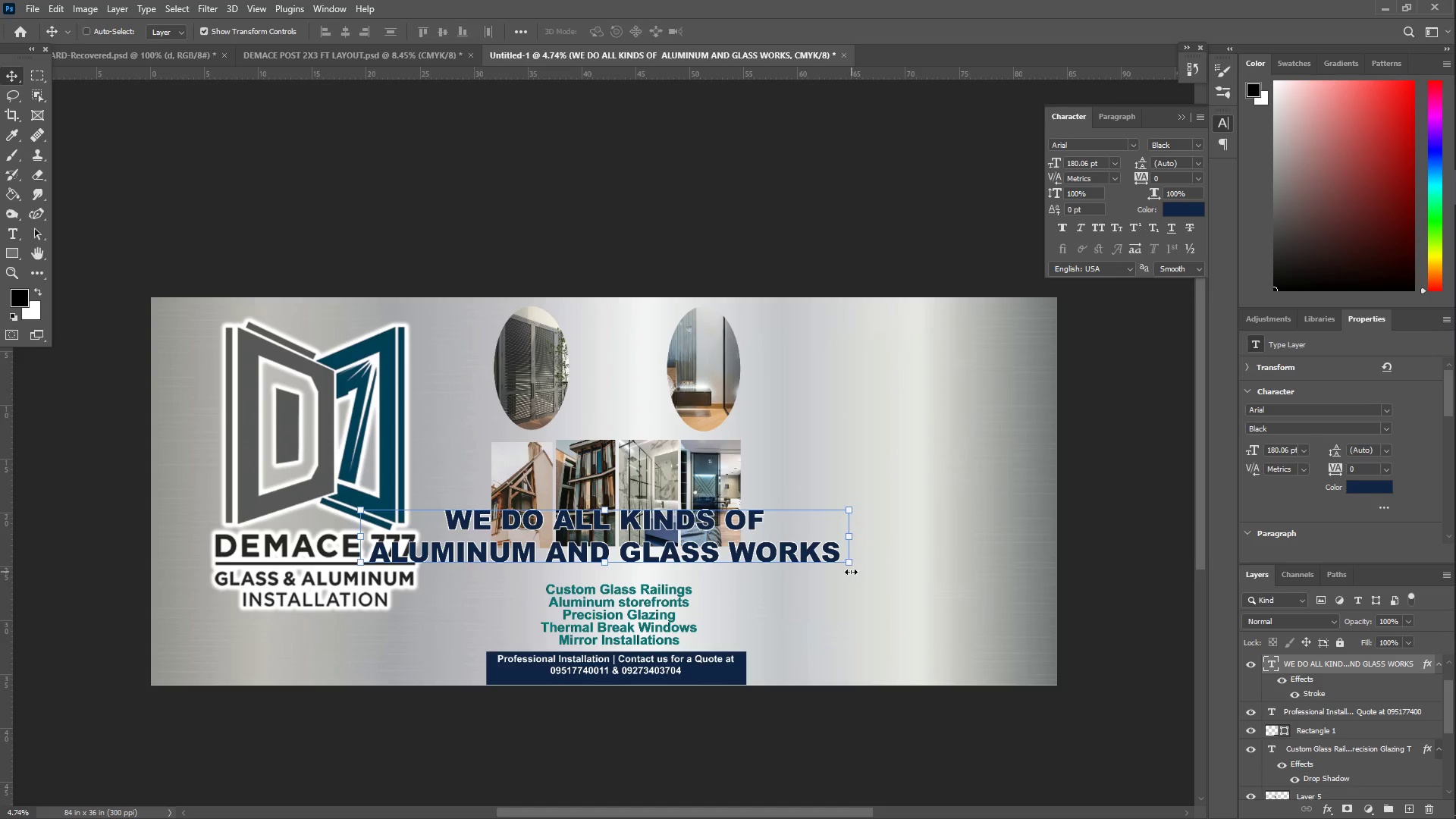 
left_click_drag(start_coordinate=[849, 569], to_coordinate=[1015, 621])
 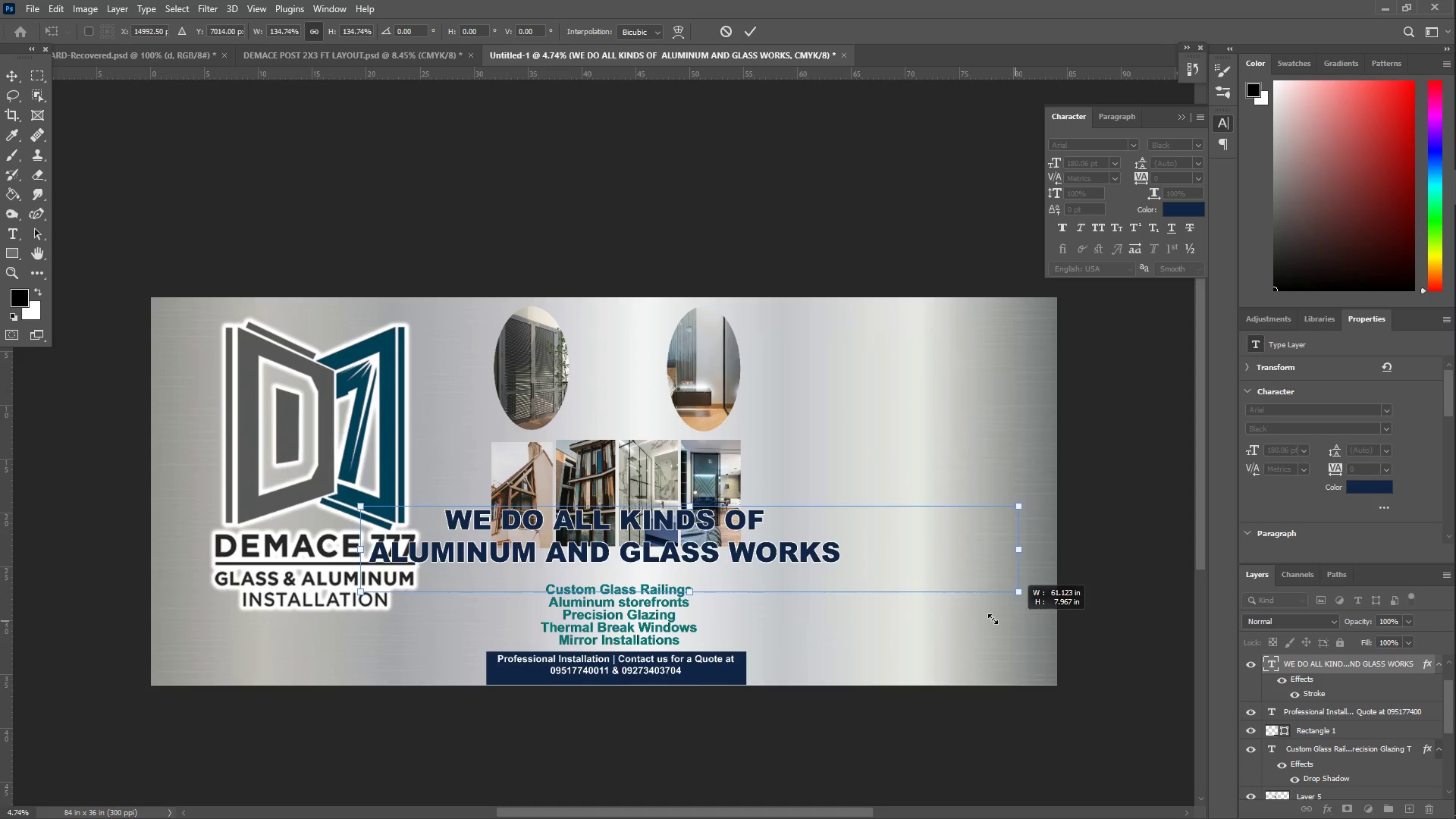 
key(Enter)
 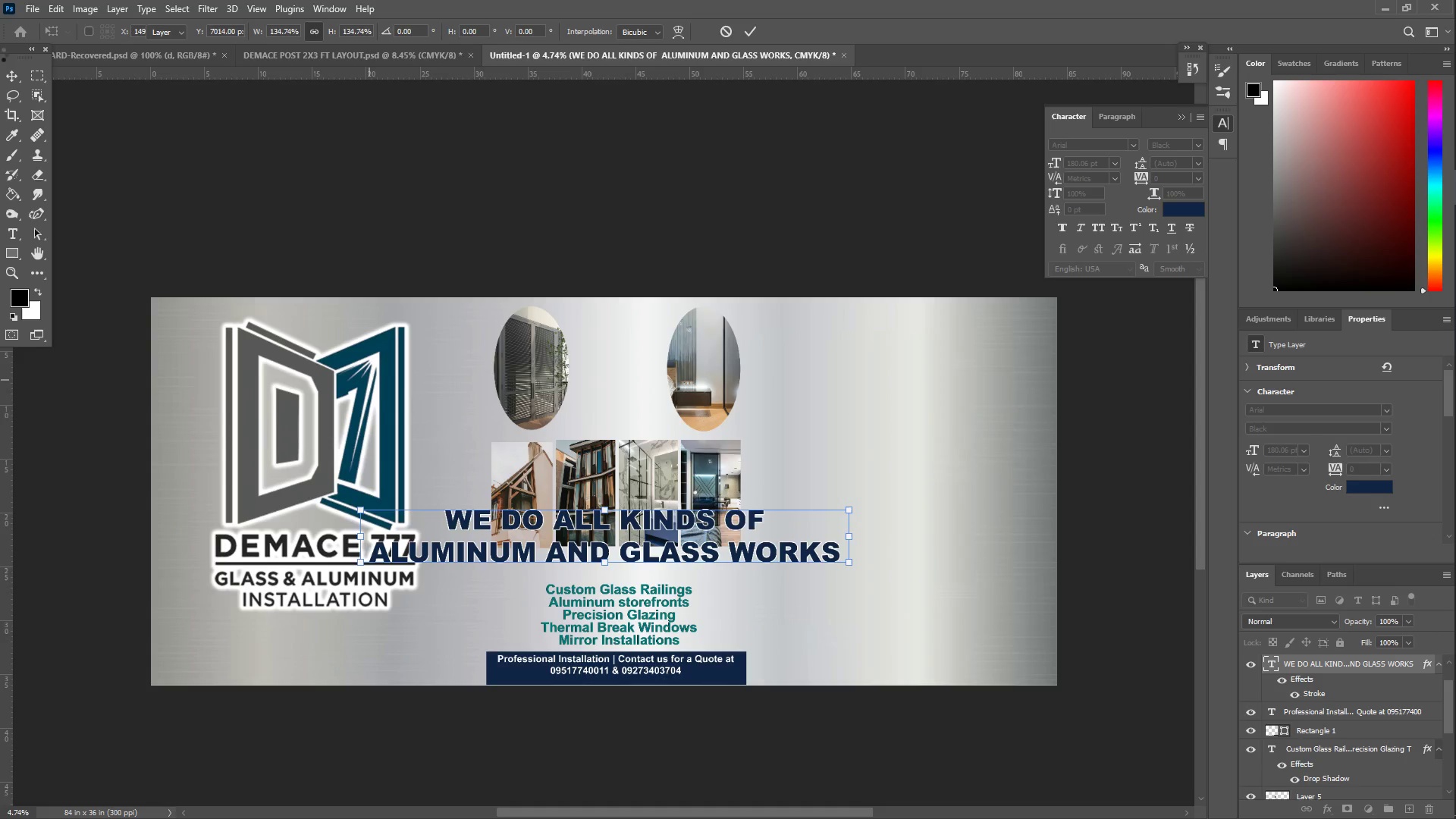 
left_click([11, 74])
 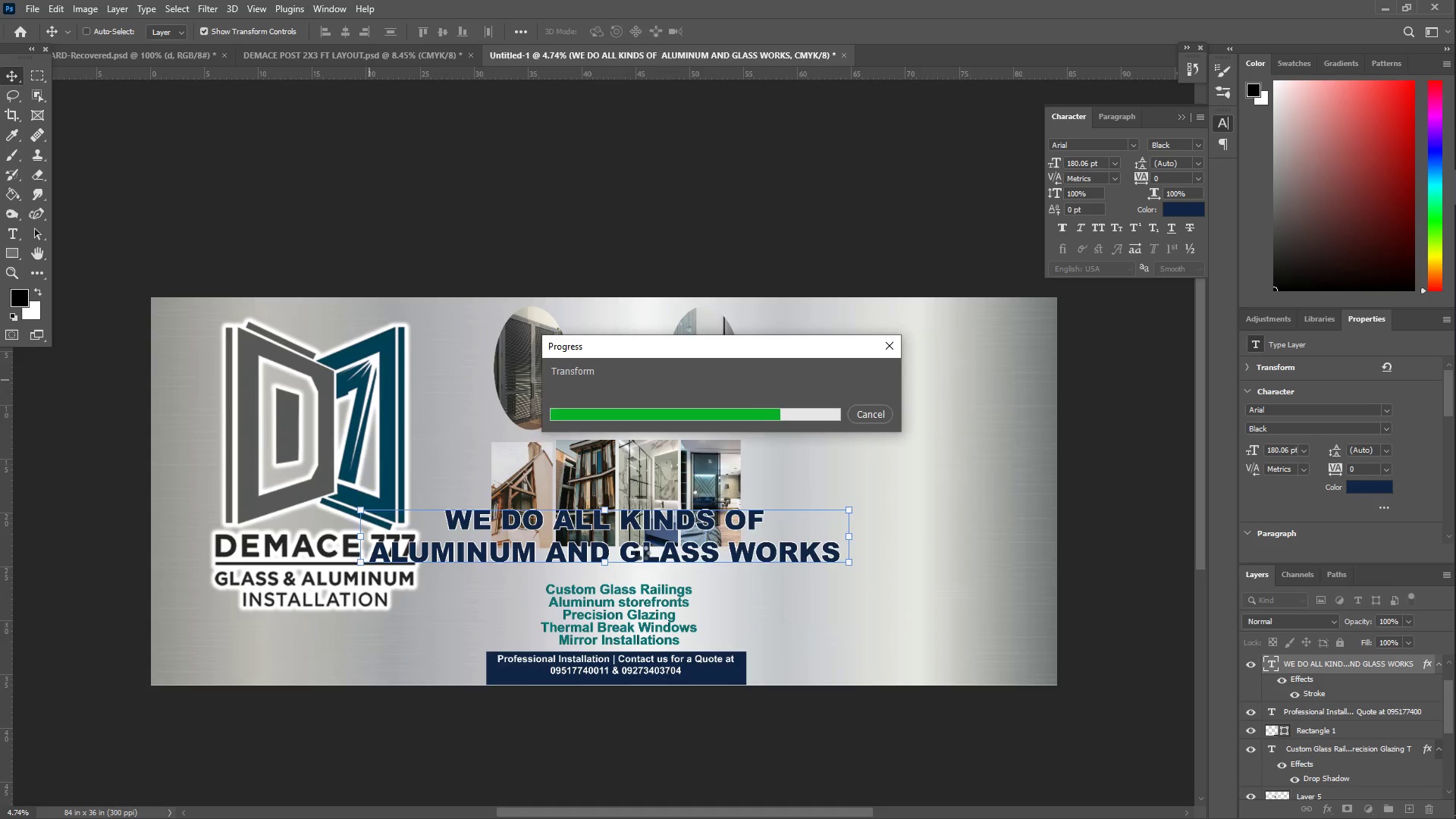 
wait(7.92)
 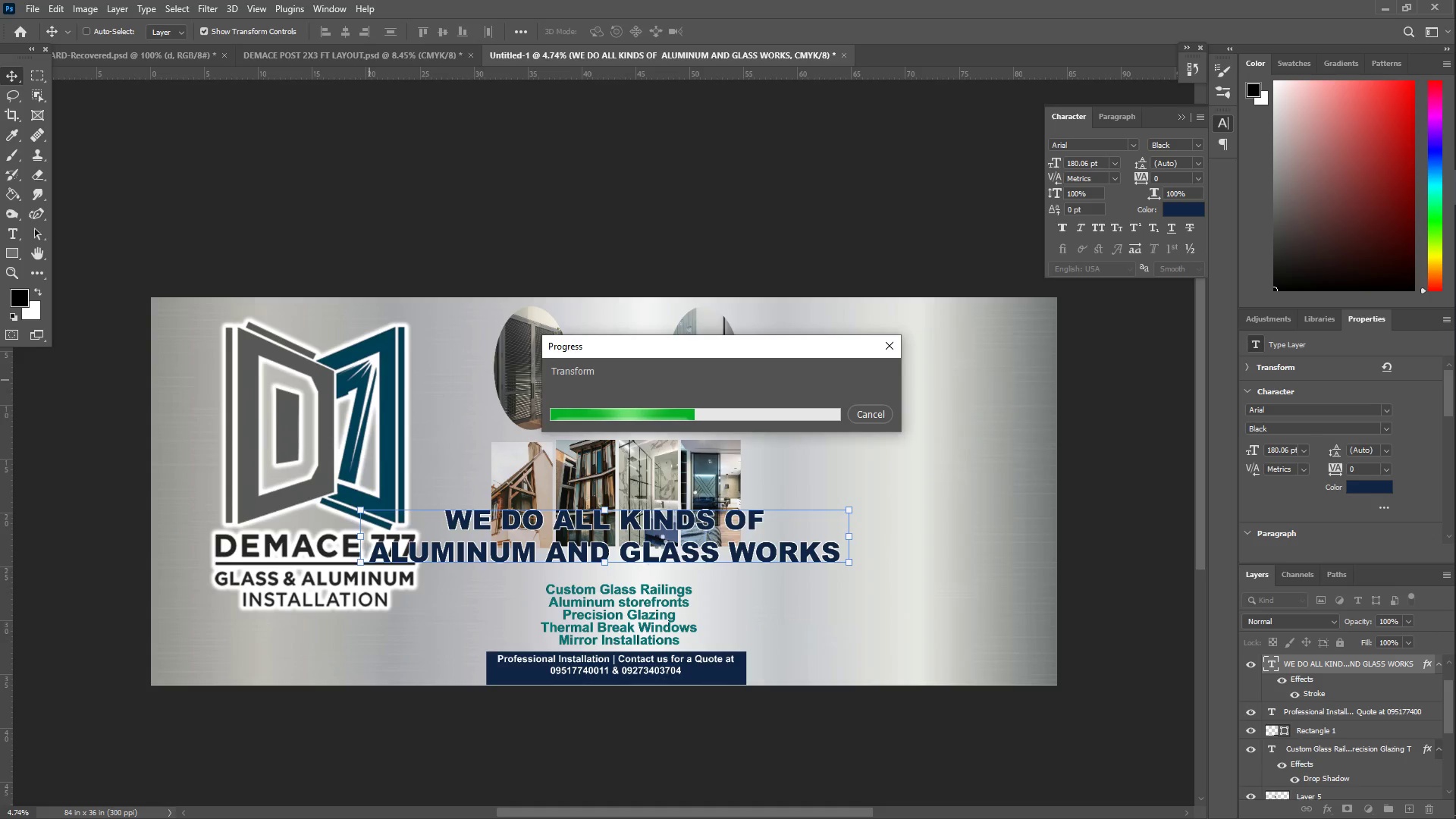 
left_click_drag(start_coordinate=[695, 535], to_coordinate=[741, 532])
 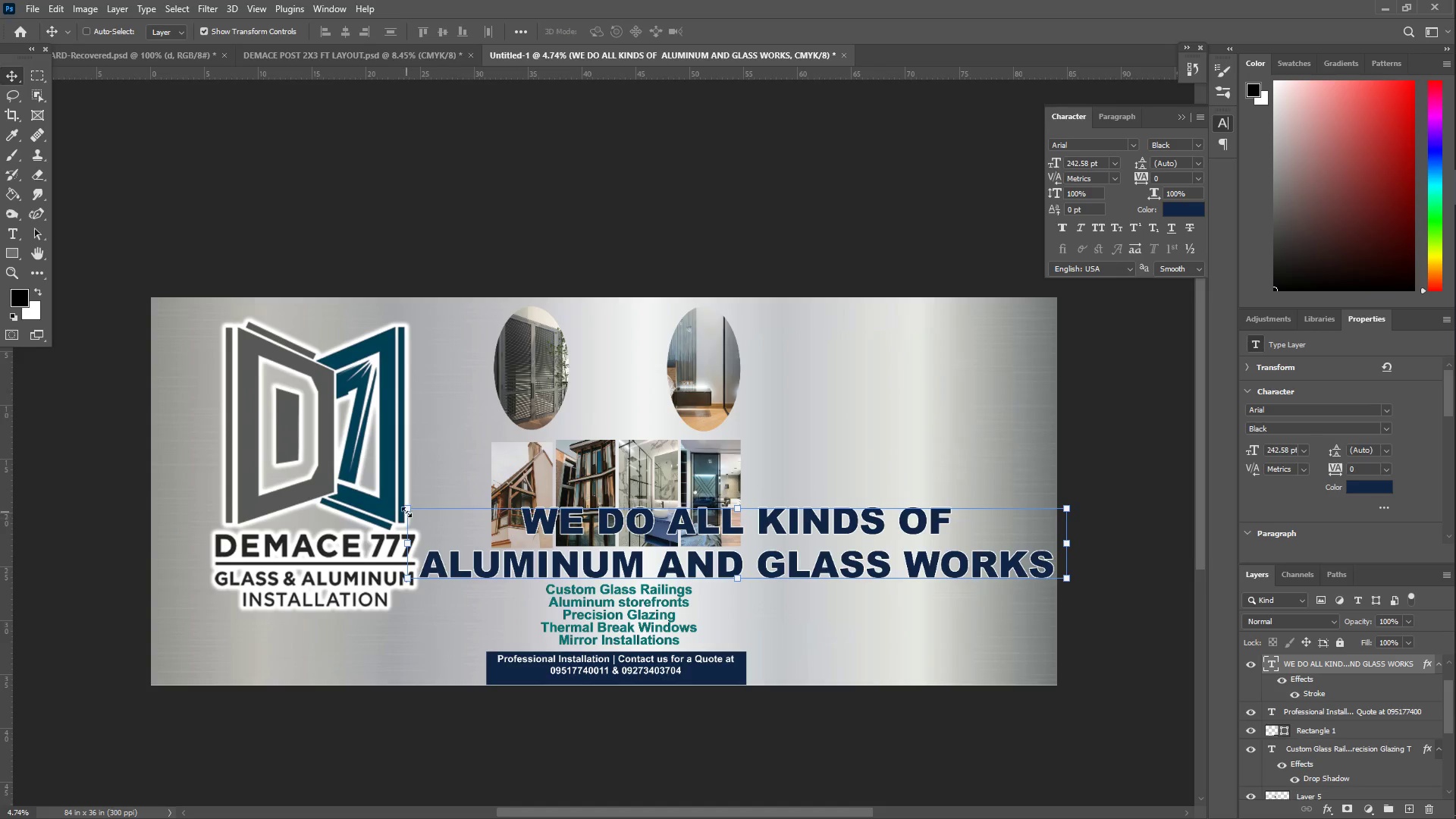 
left_click_drag(start_coordinate=[409, 509], to_coordinate=[460, 521])
 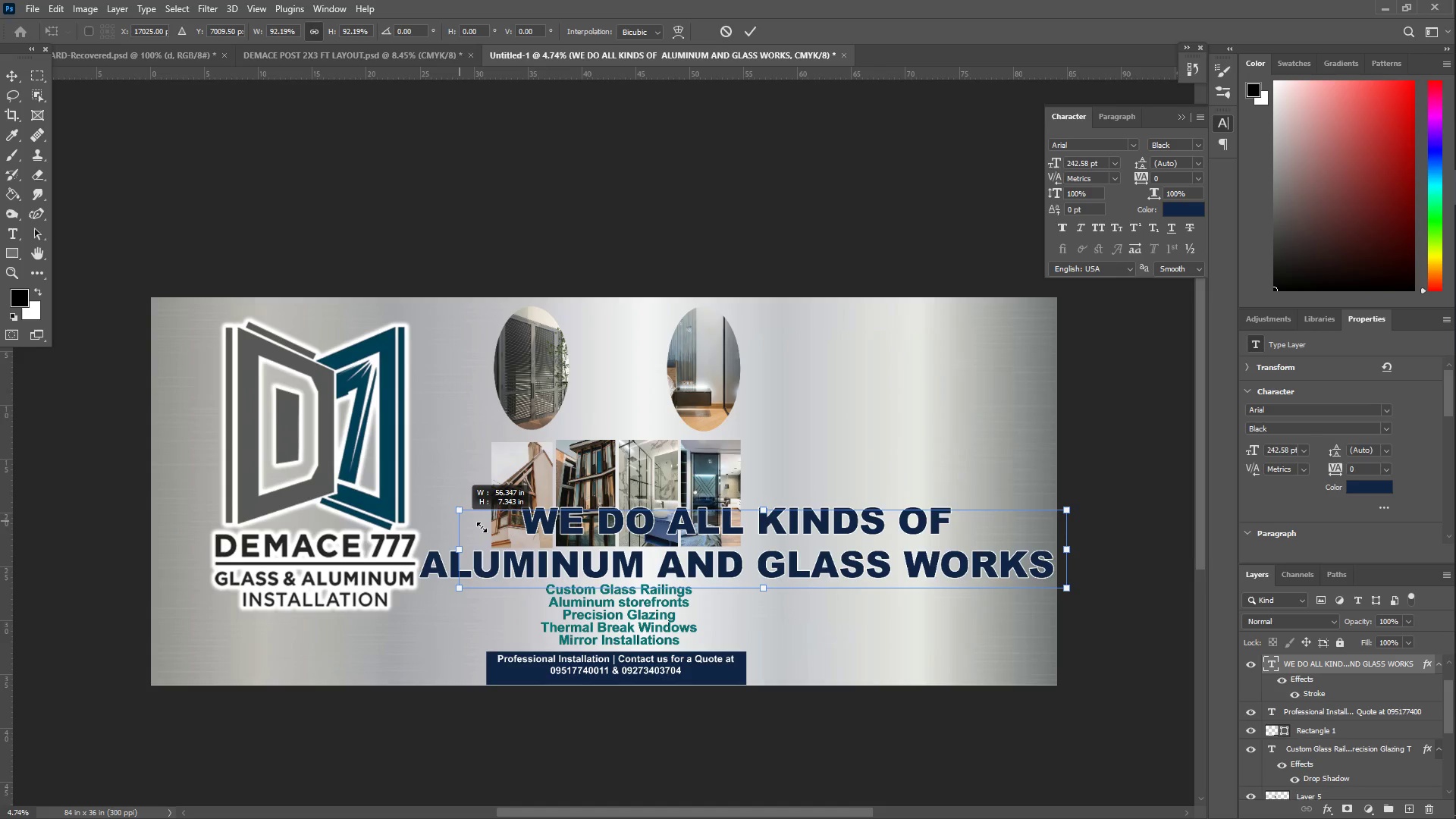 
key(Enter)
 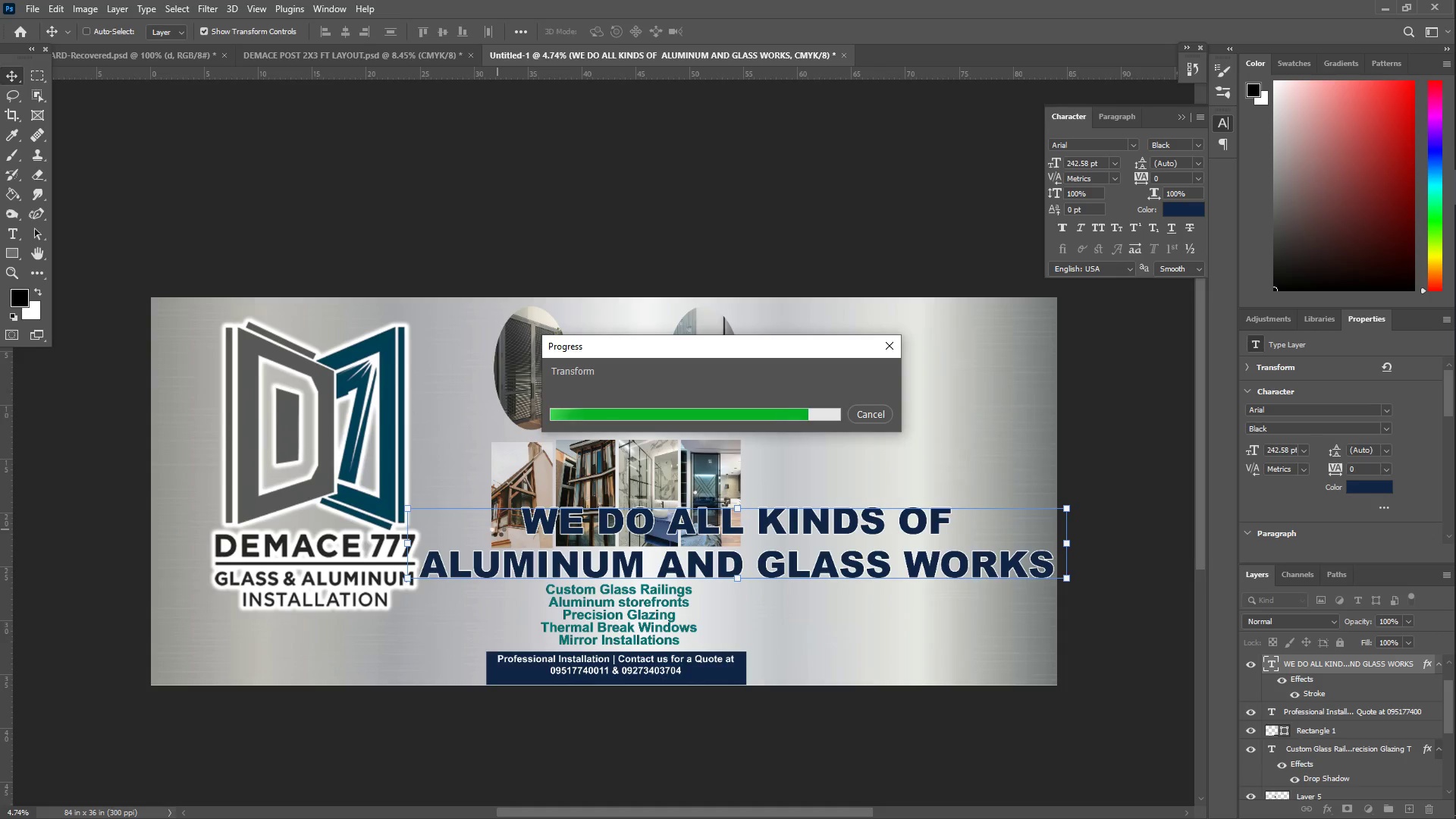 
wait(14.17)
 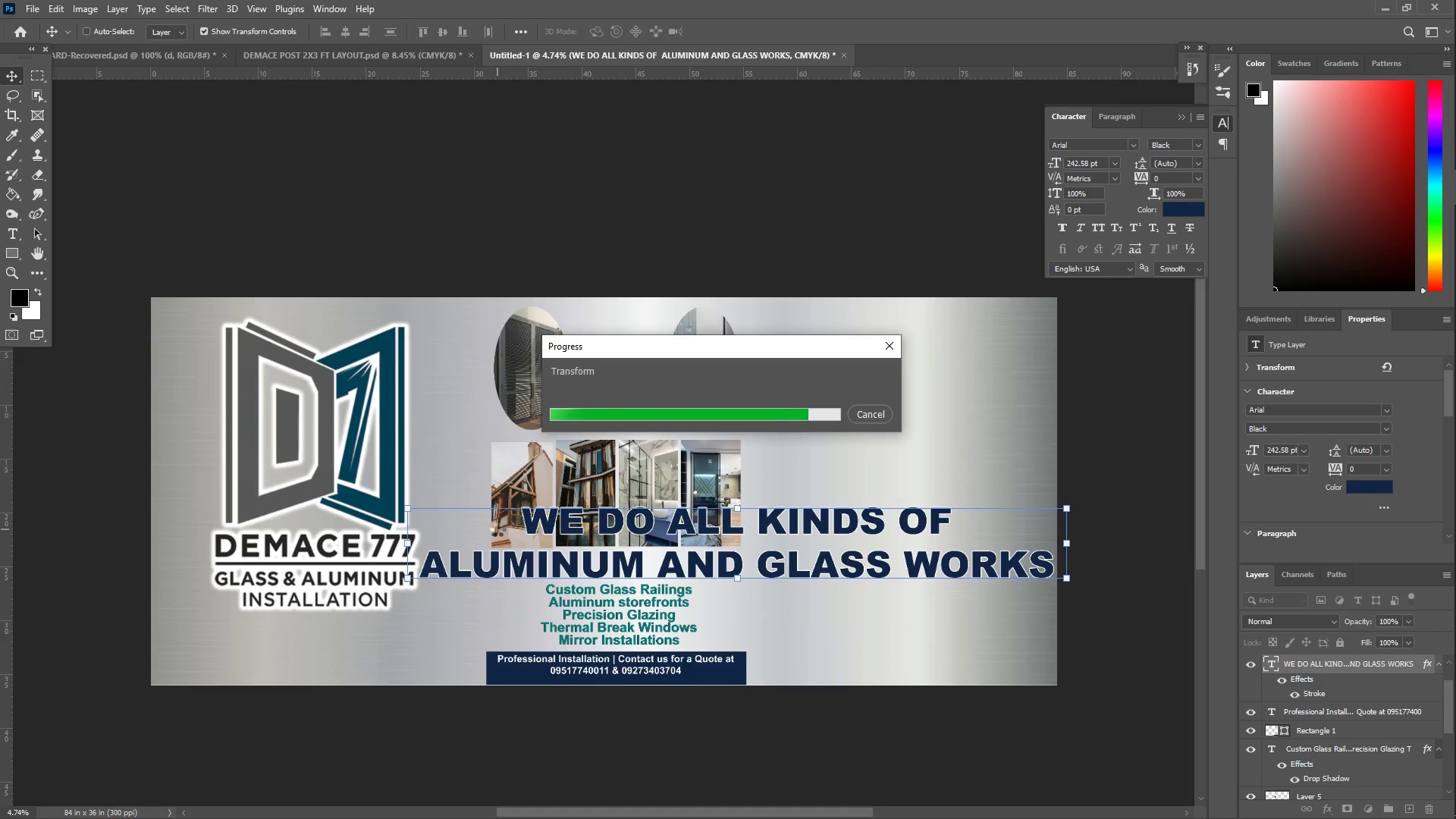 
right_click([525, 457])
 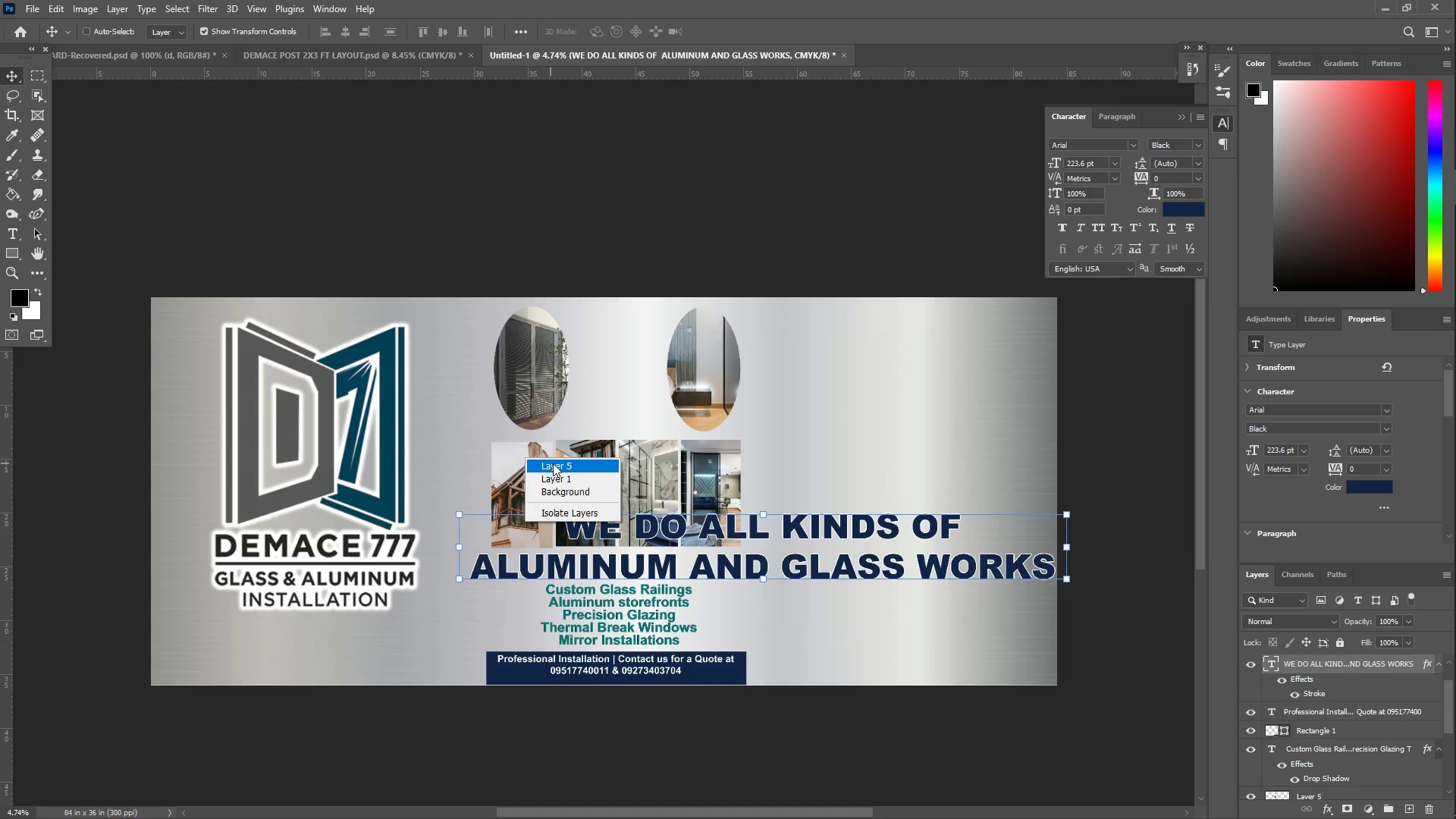 
left_click([554, 463])
 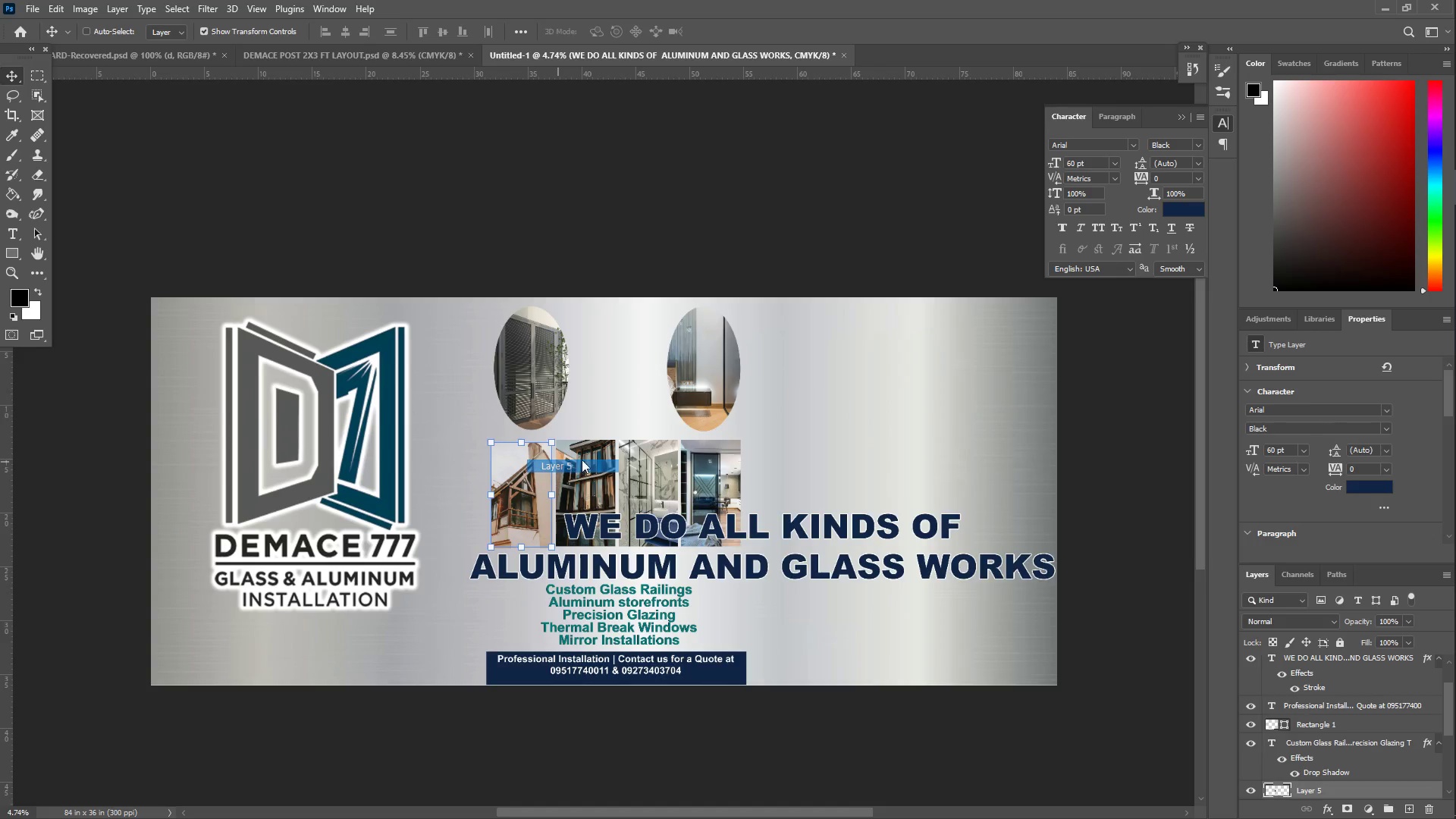 
hold_key(key=ShiftLeft, duration=1.5)
left_click([618, 467])
 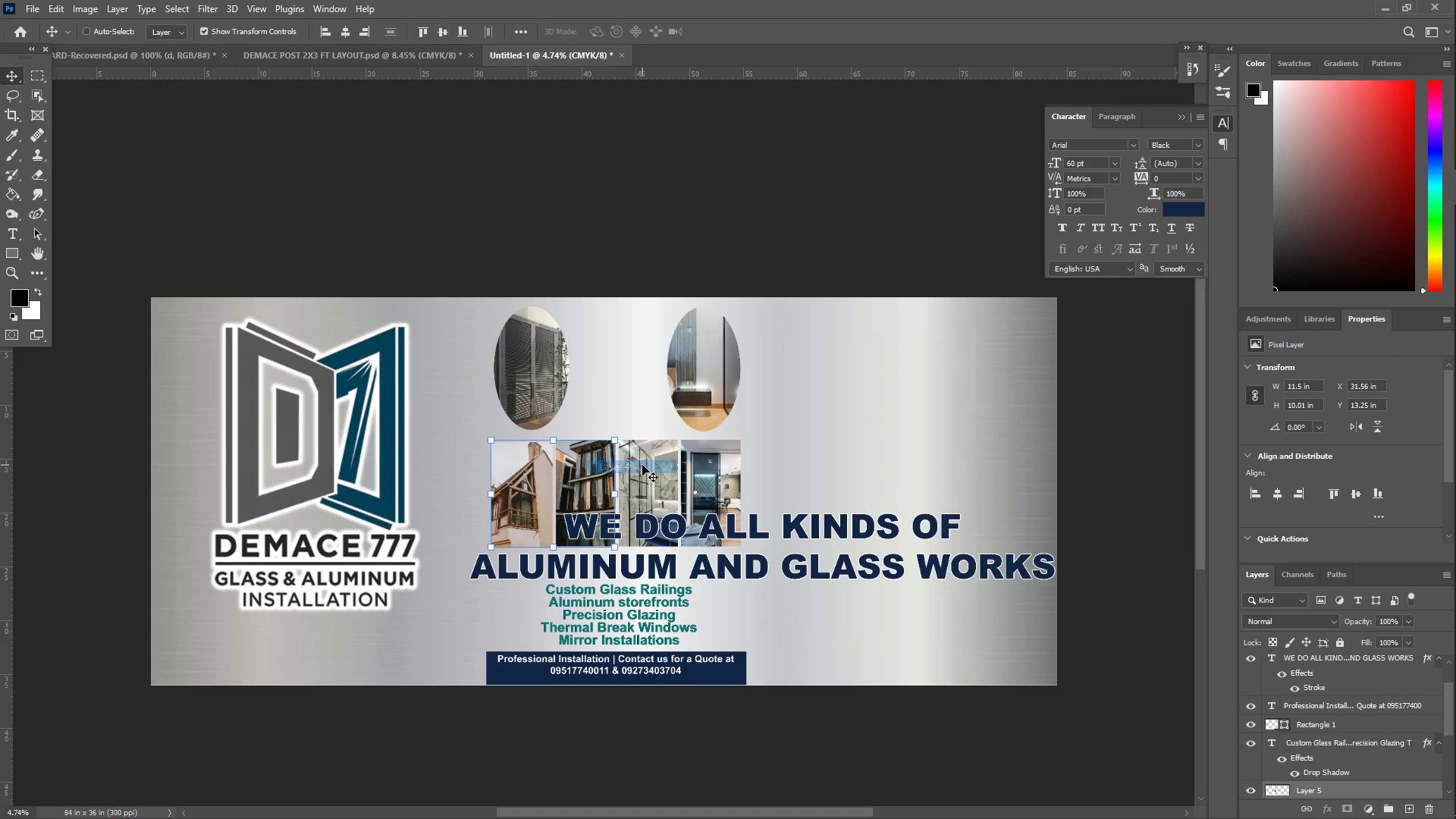 
right_click([654, 464])
 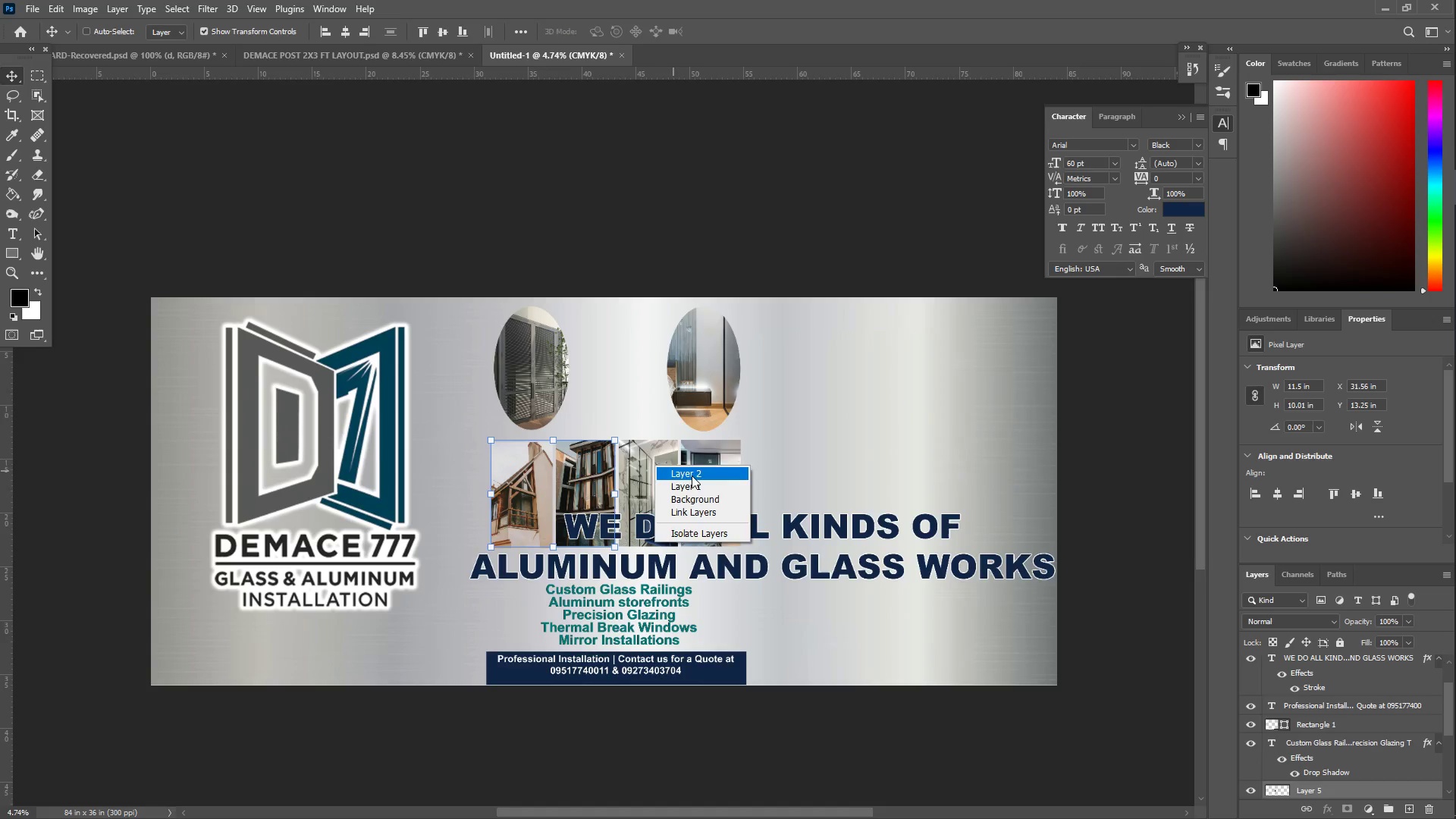 
left_click([693, 475])
 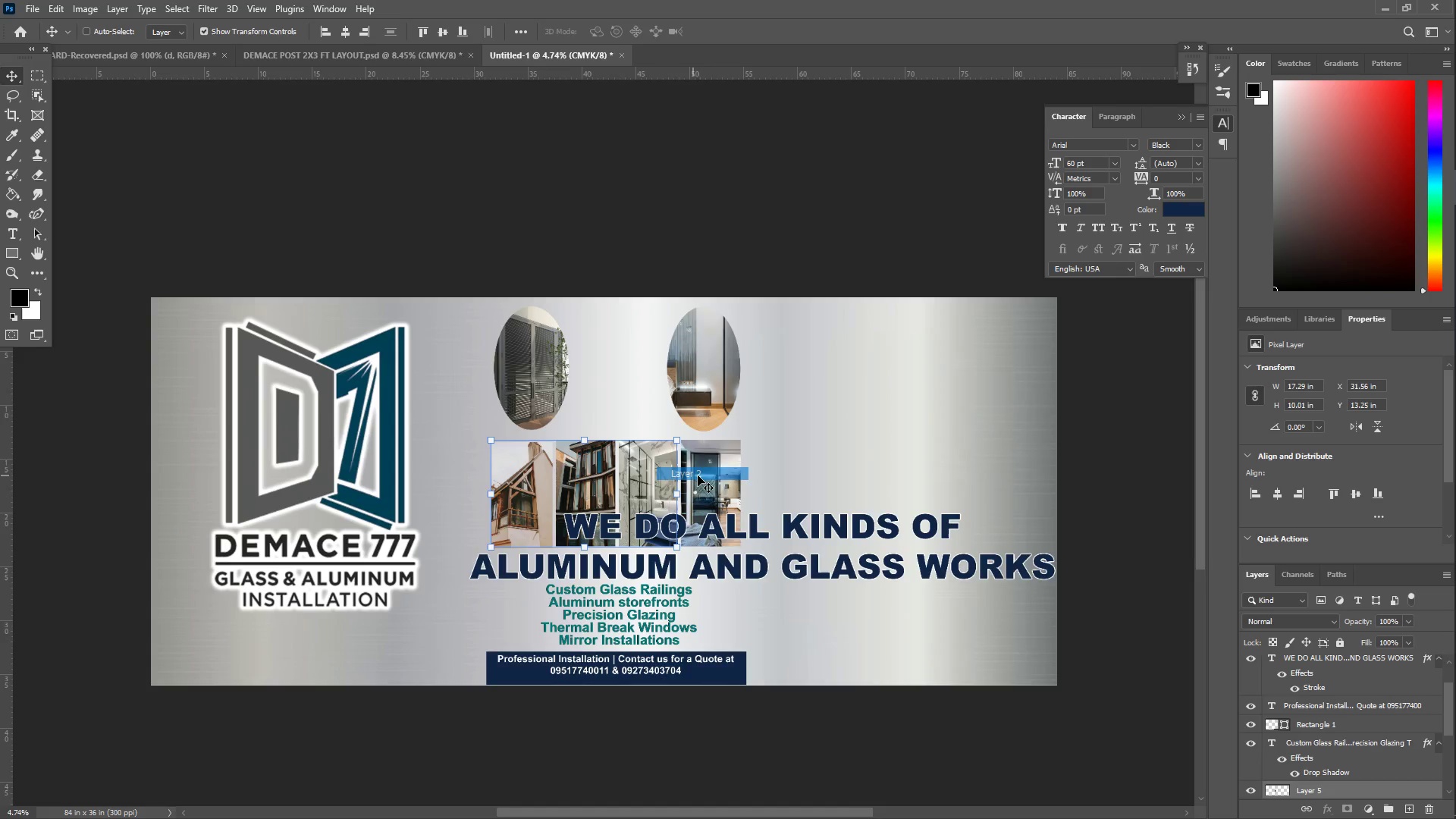 
hold_key(key=ShiftLeft, duration=1.05)
right_click([707, 479])
 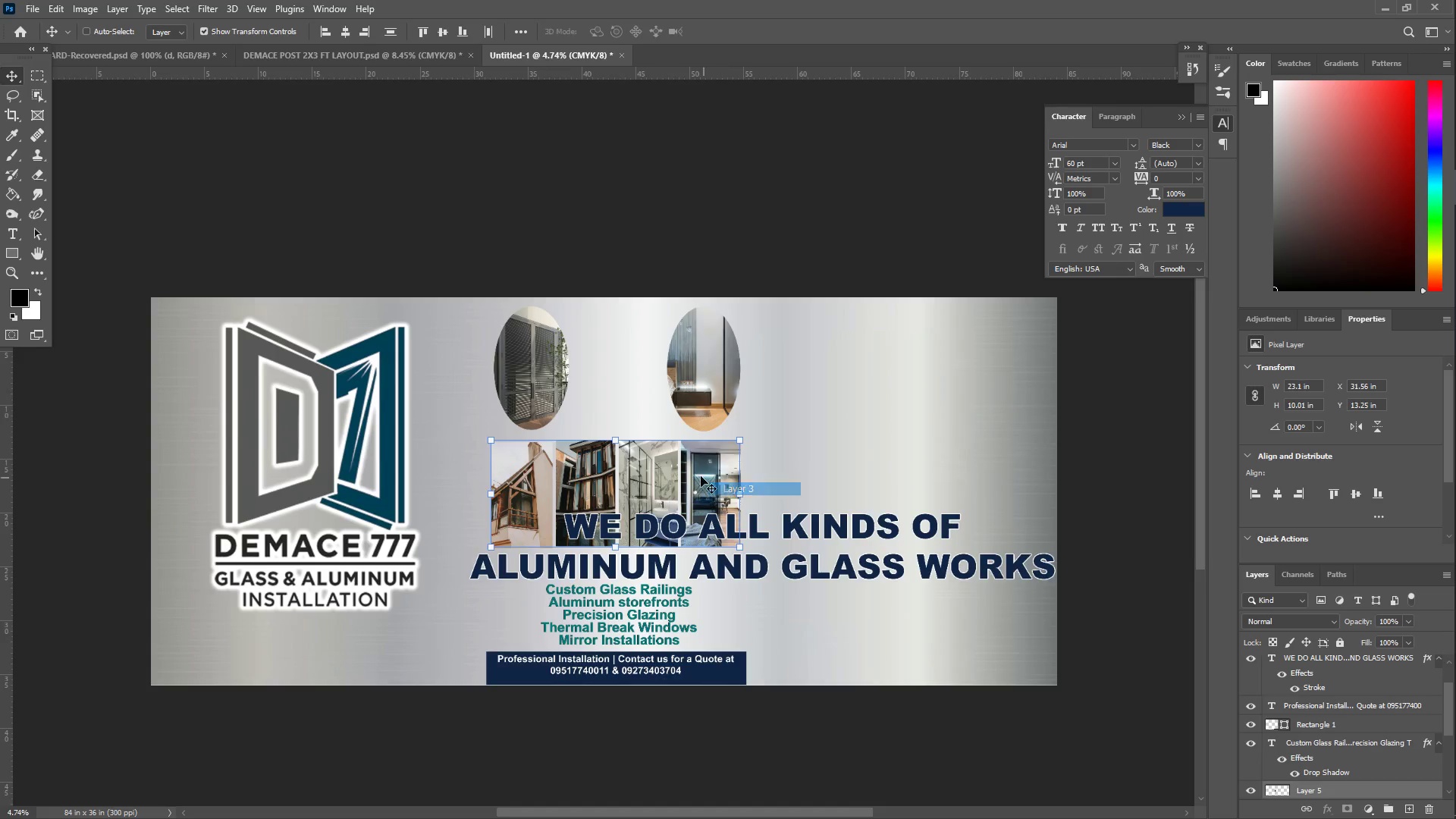 
left_click_drag(start_coordinate=[699, 475], to_coordinate=[773, 357])
 